 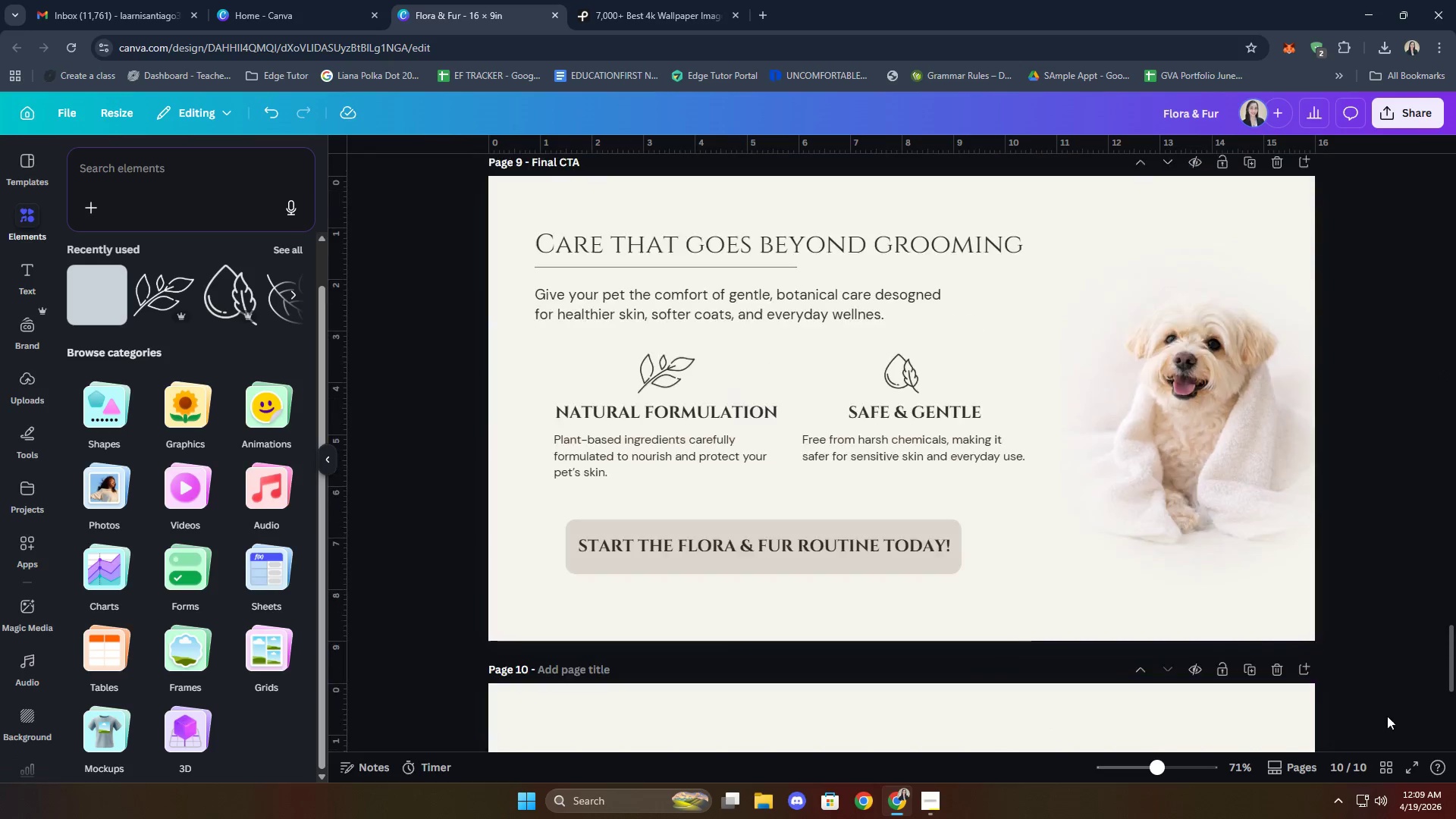 
scroll: coordinate [1404, 670], scroll_direction: up, amount: 1.0
 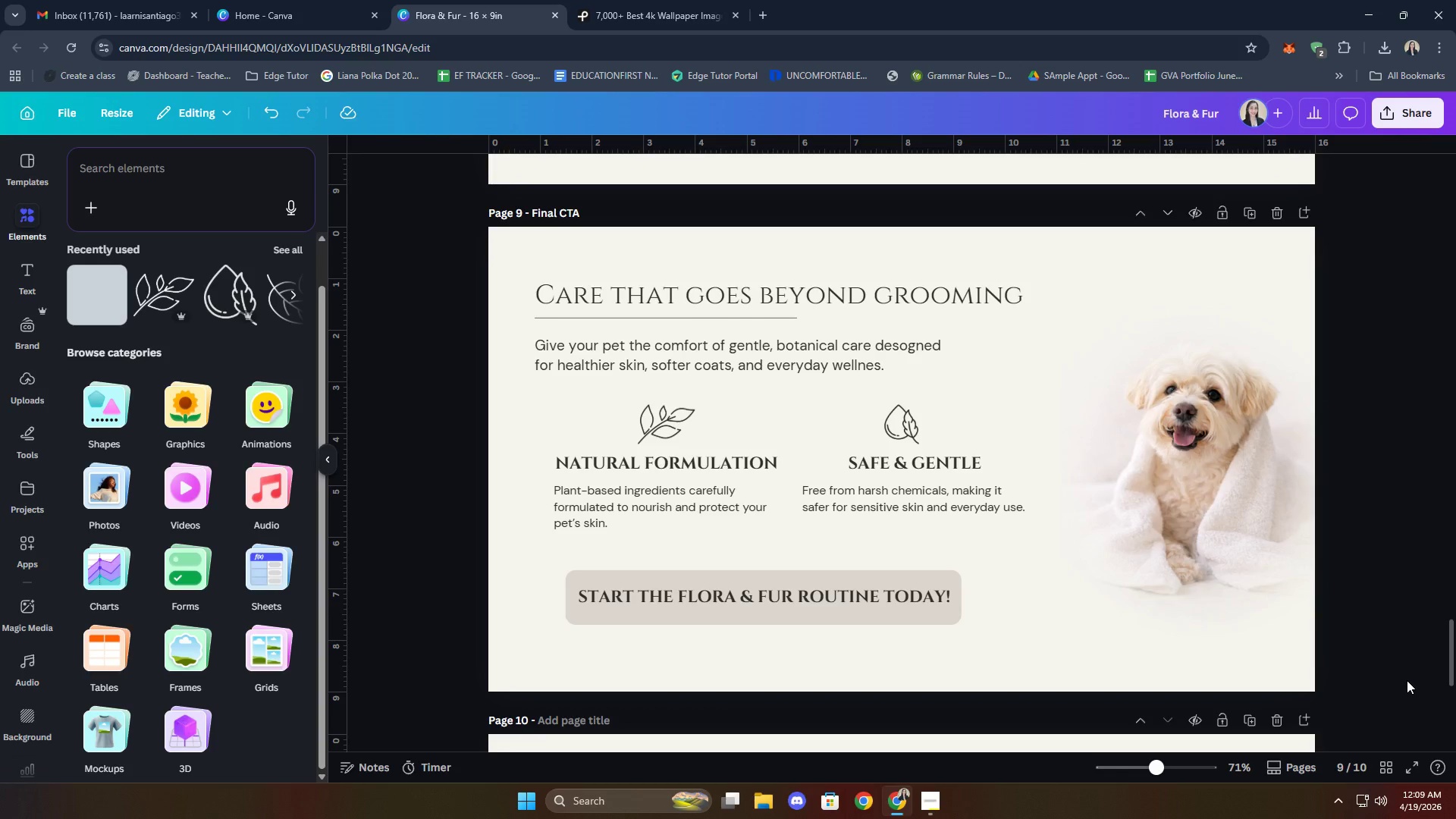 
wait(21.51)
 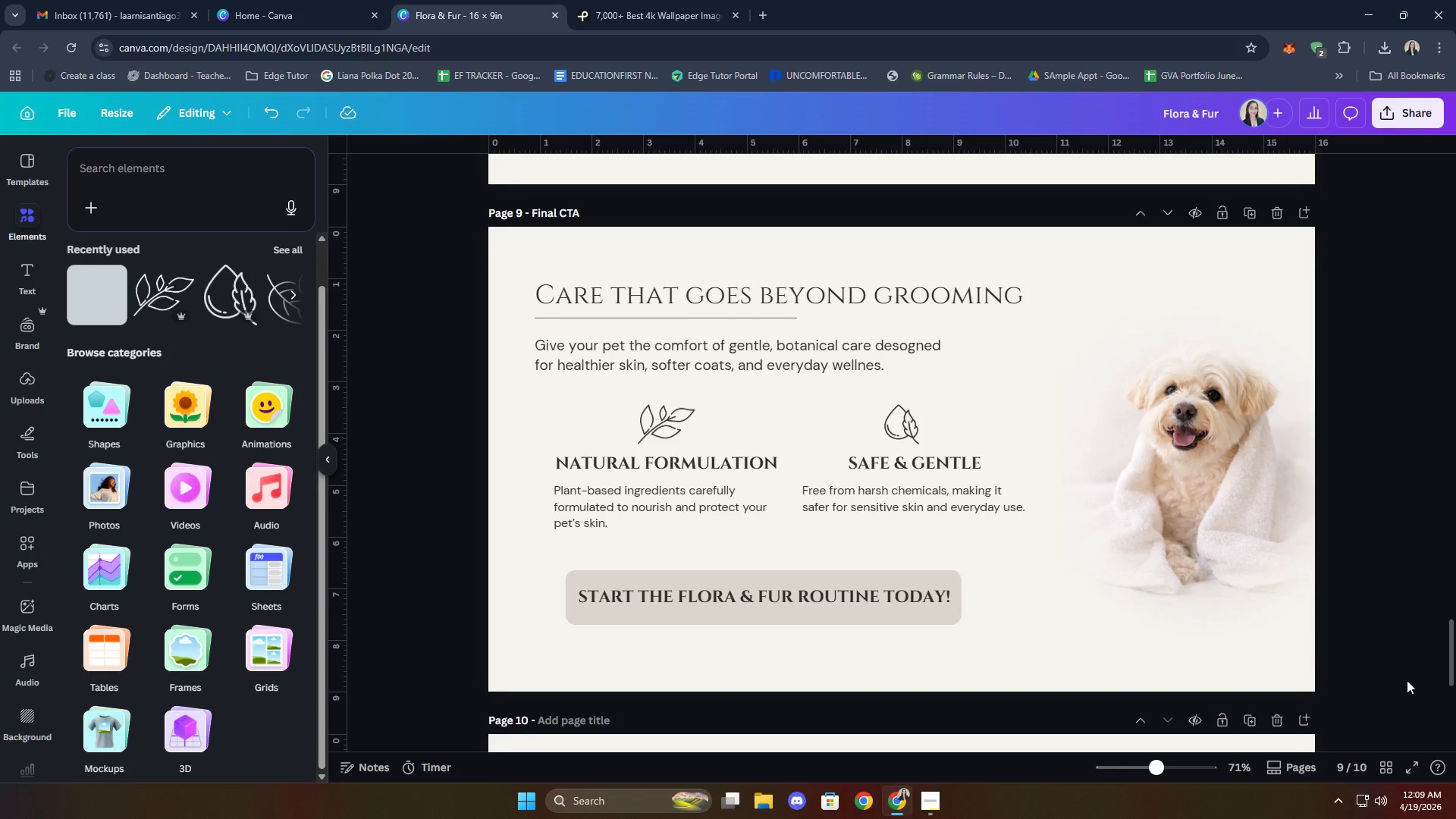 
scroll: coordinate [1018, 467], scroll_direction: down, amount: 11.0
 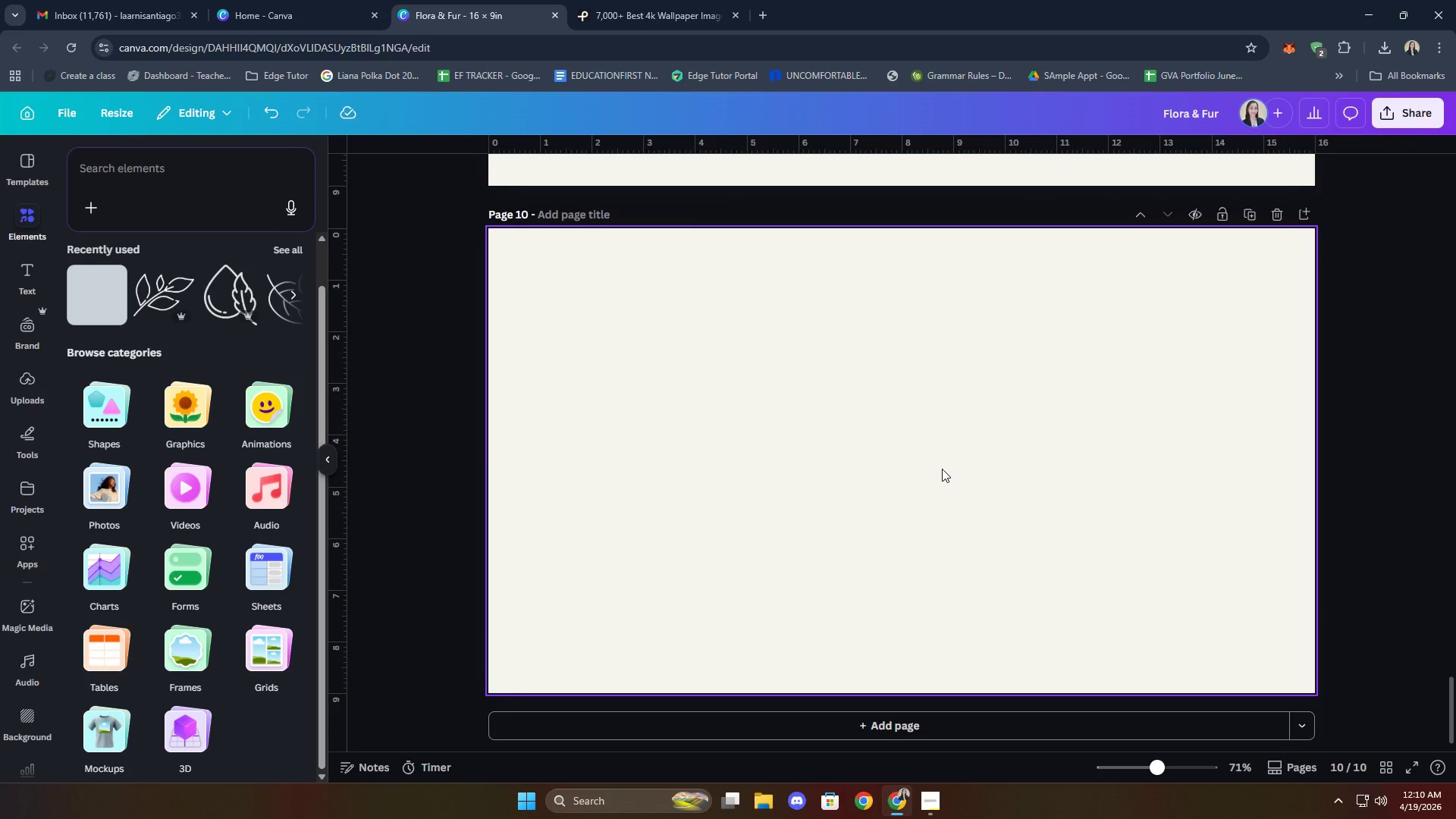 
left_click_drag(start_coordinate=[935, 457], to_coordinate=[921, 452])
 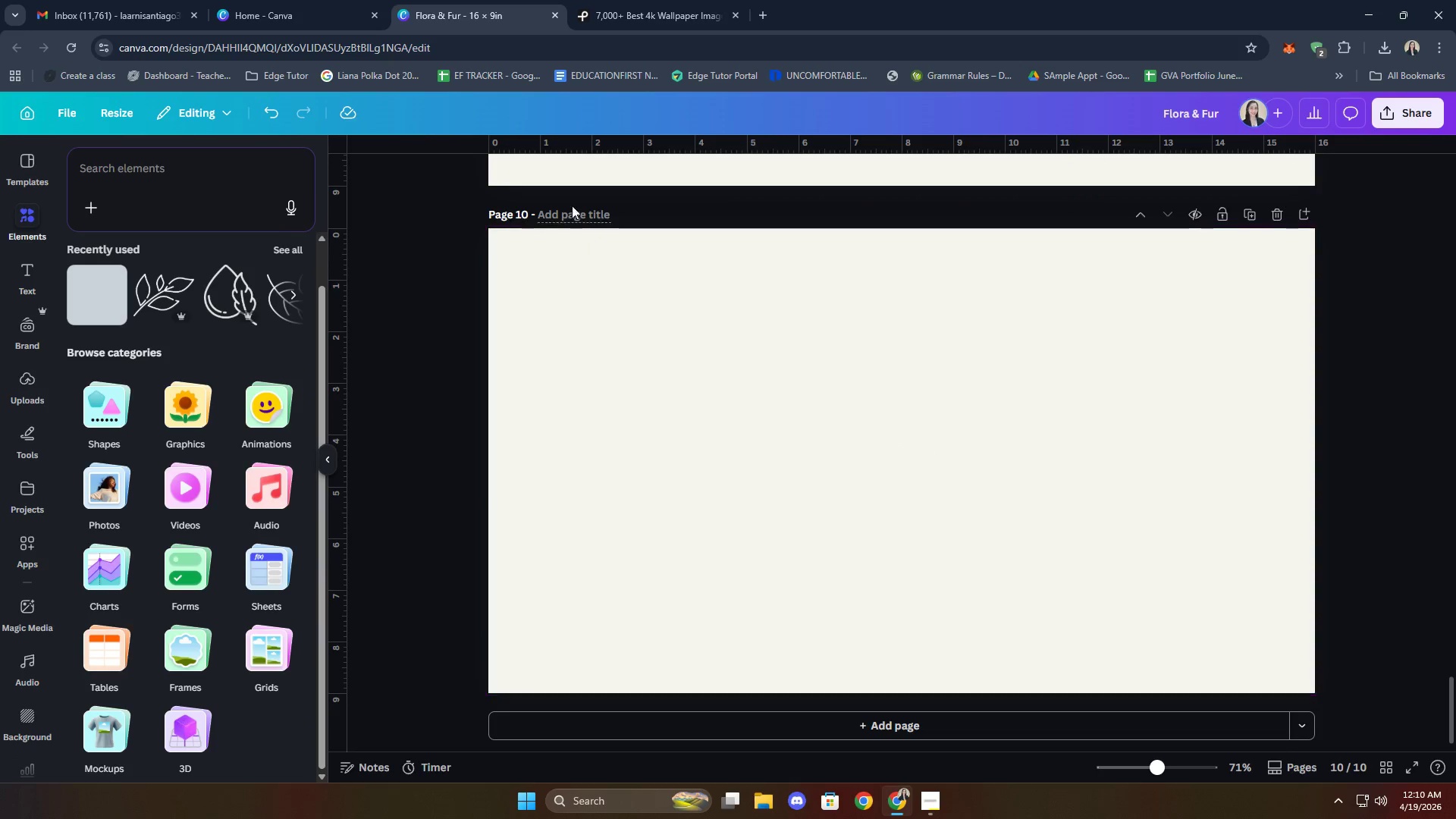 
double_click([571, 201])
 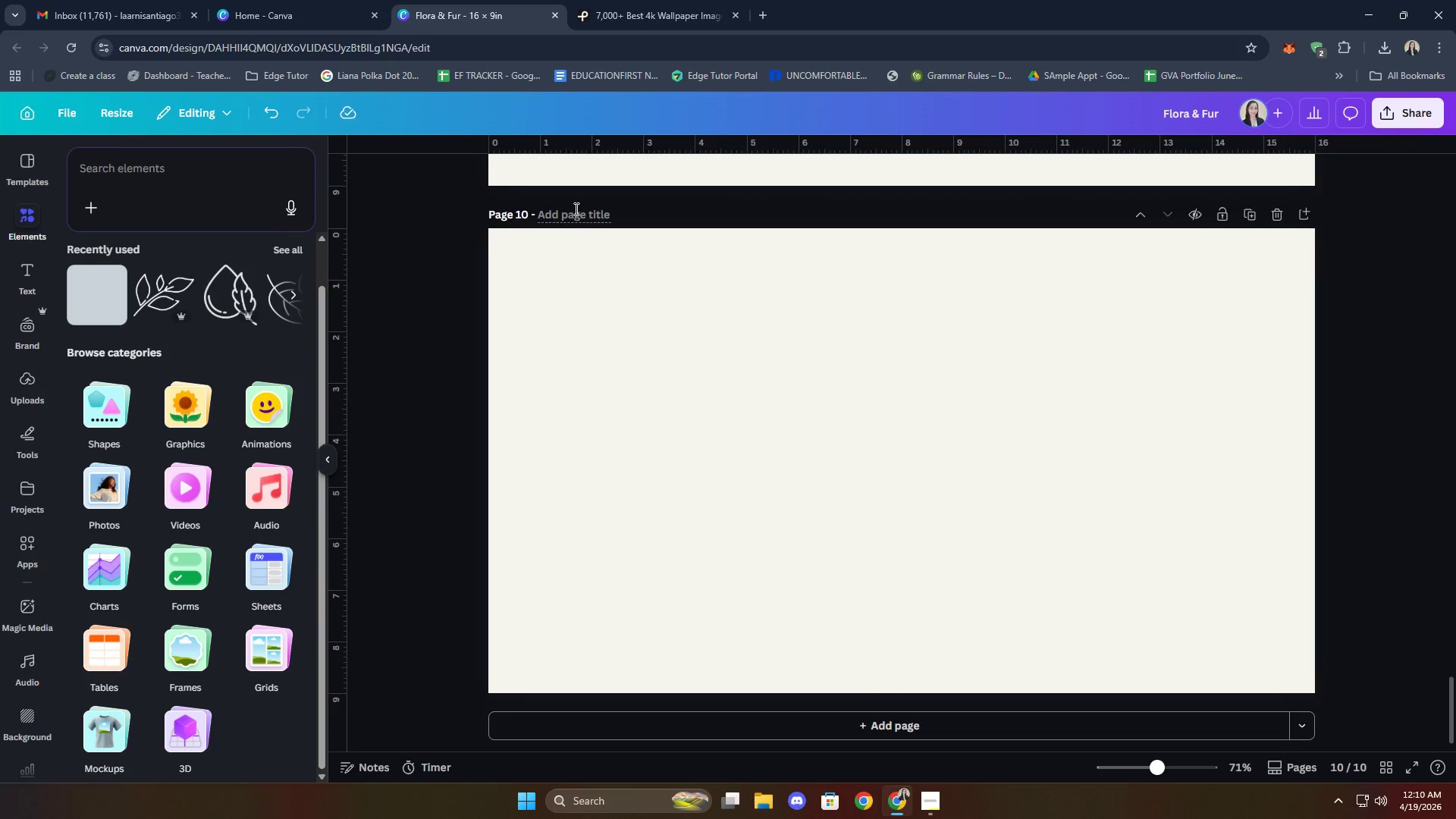 
triple_click([575, 209])
 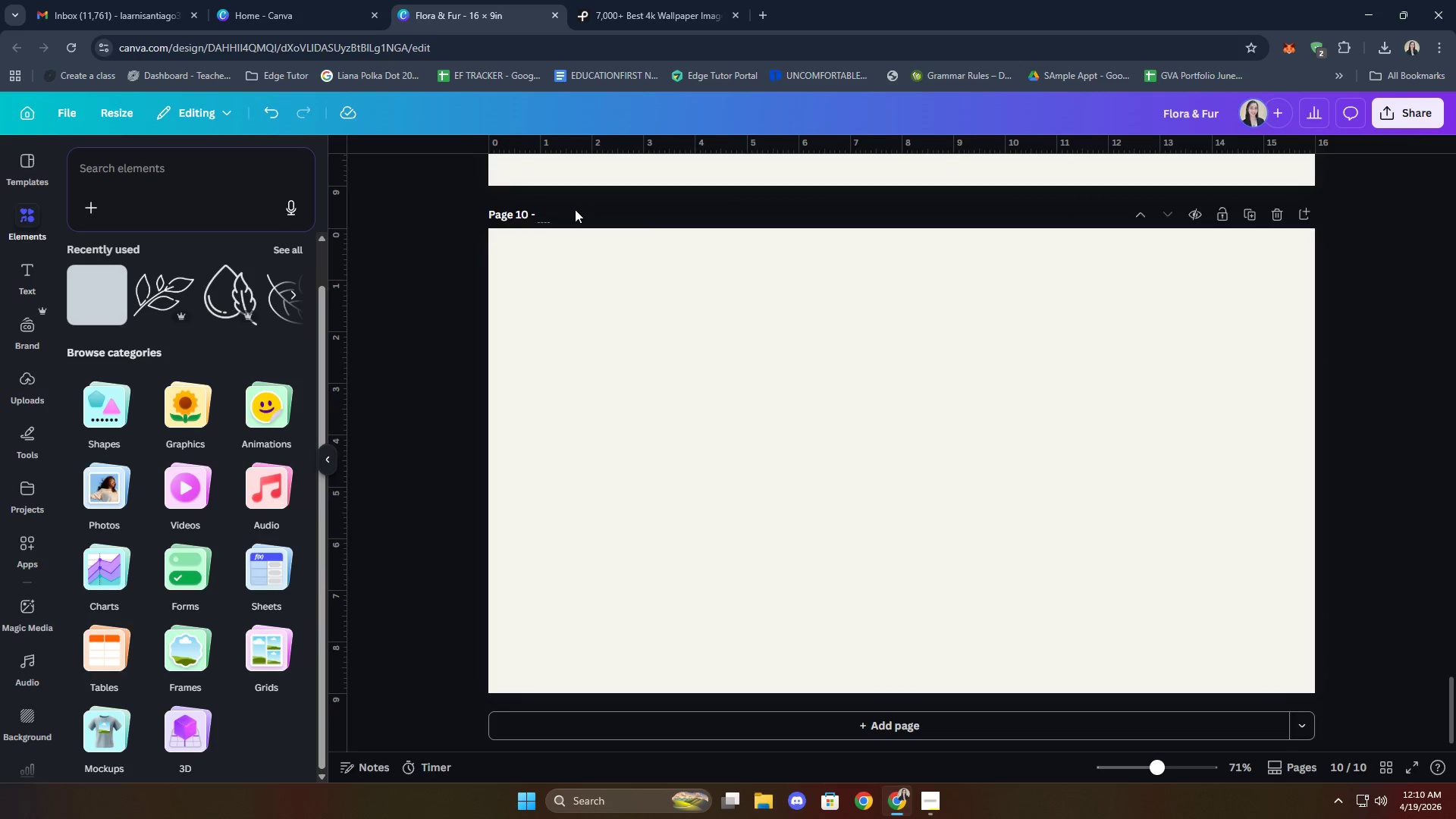 
type(BONUS)
 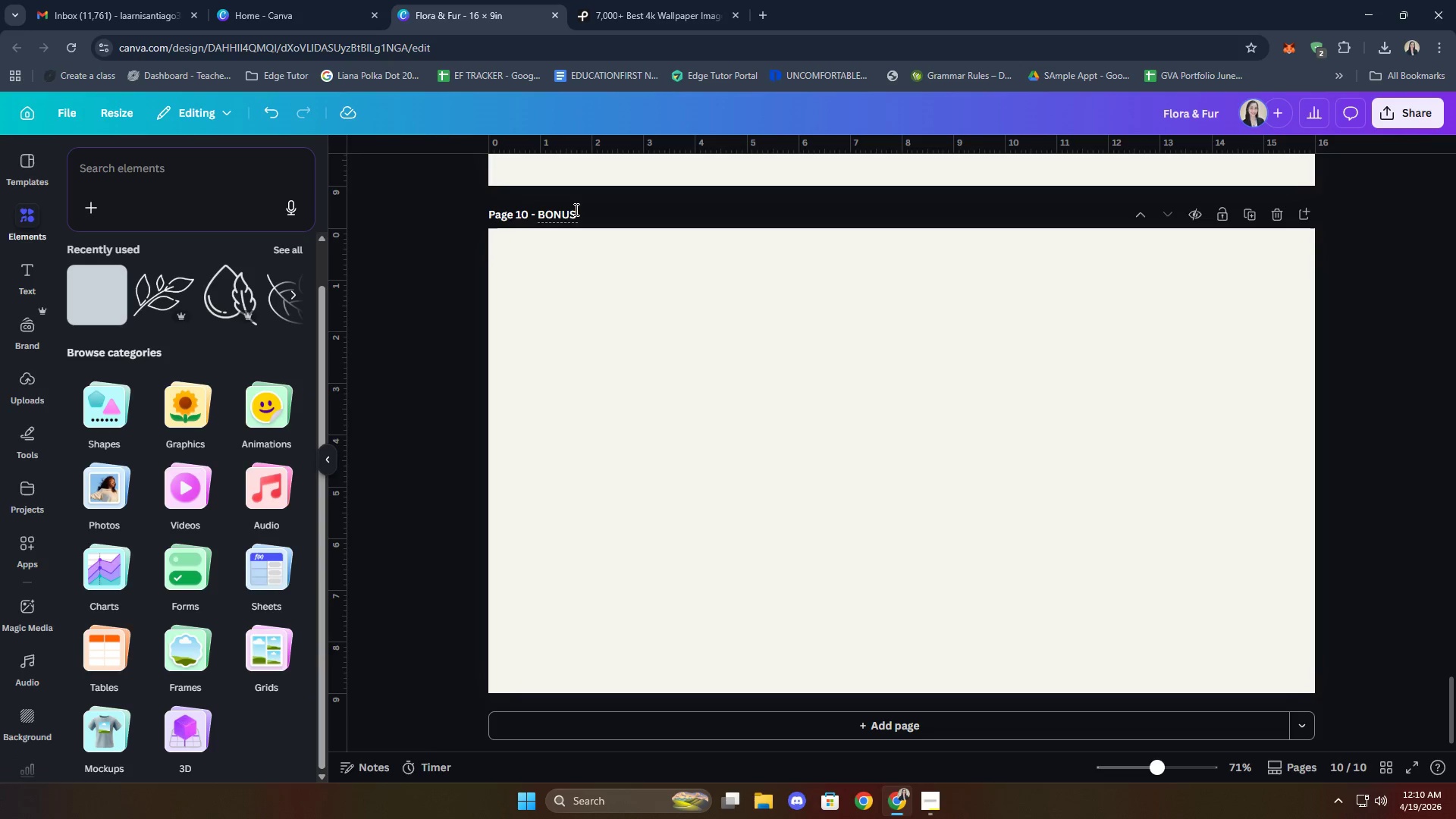 
key(Enter)
 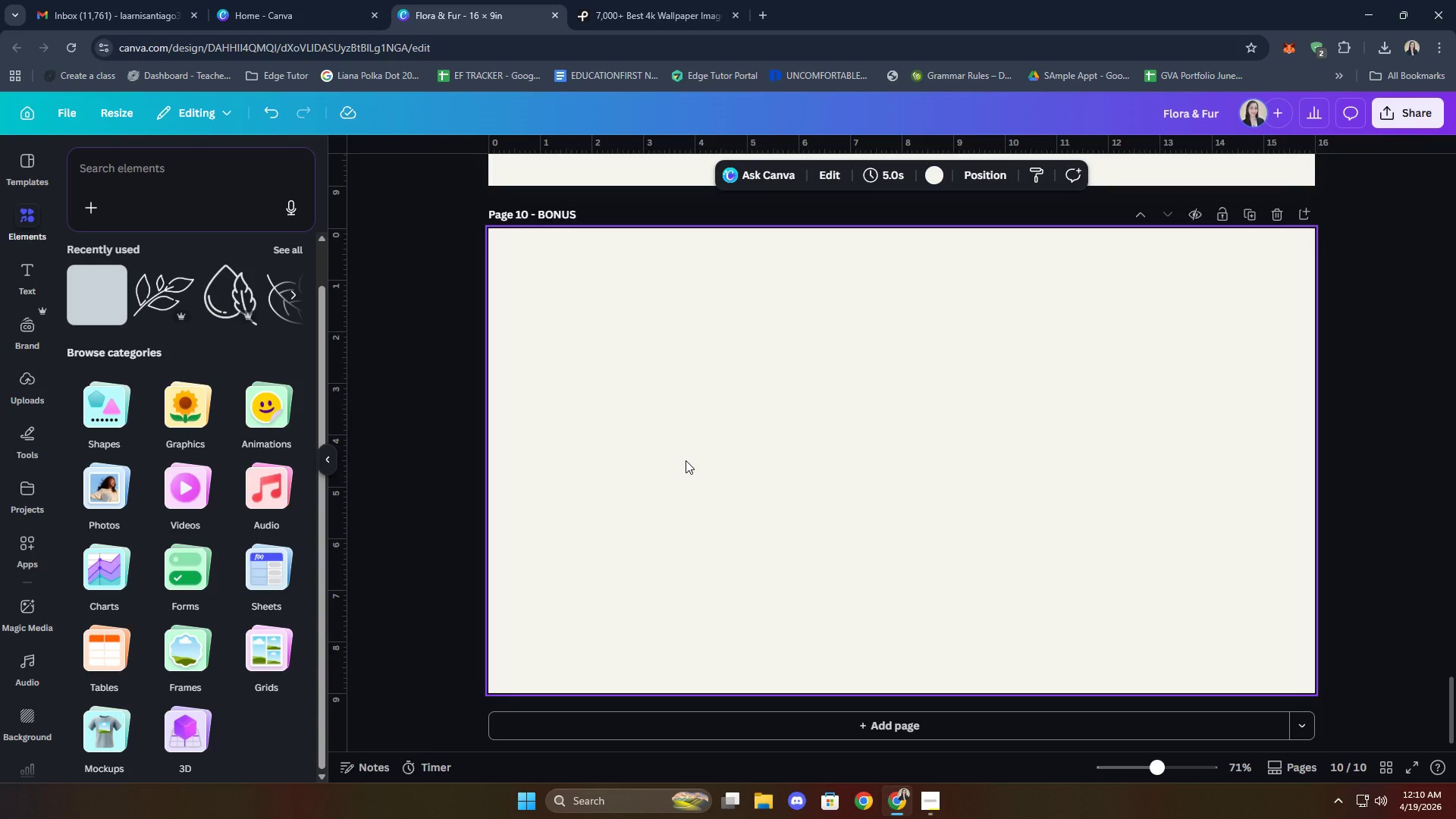 
wait(5.44)
 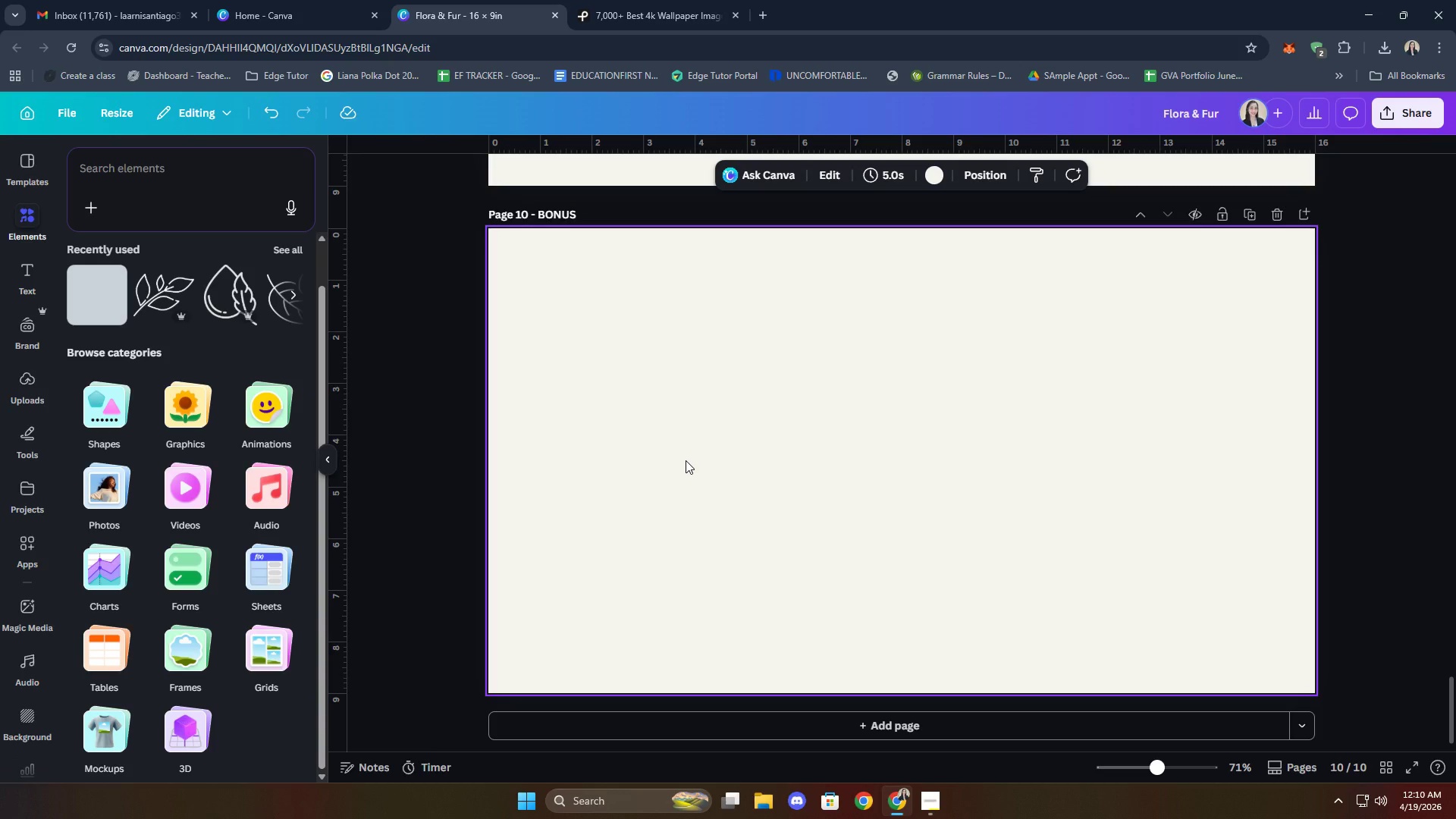 
scroll: coordinate [1015, 615], scroll_direction: up, amount: 8.0
 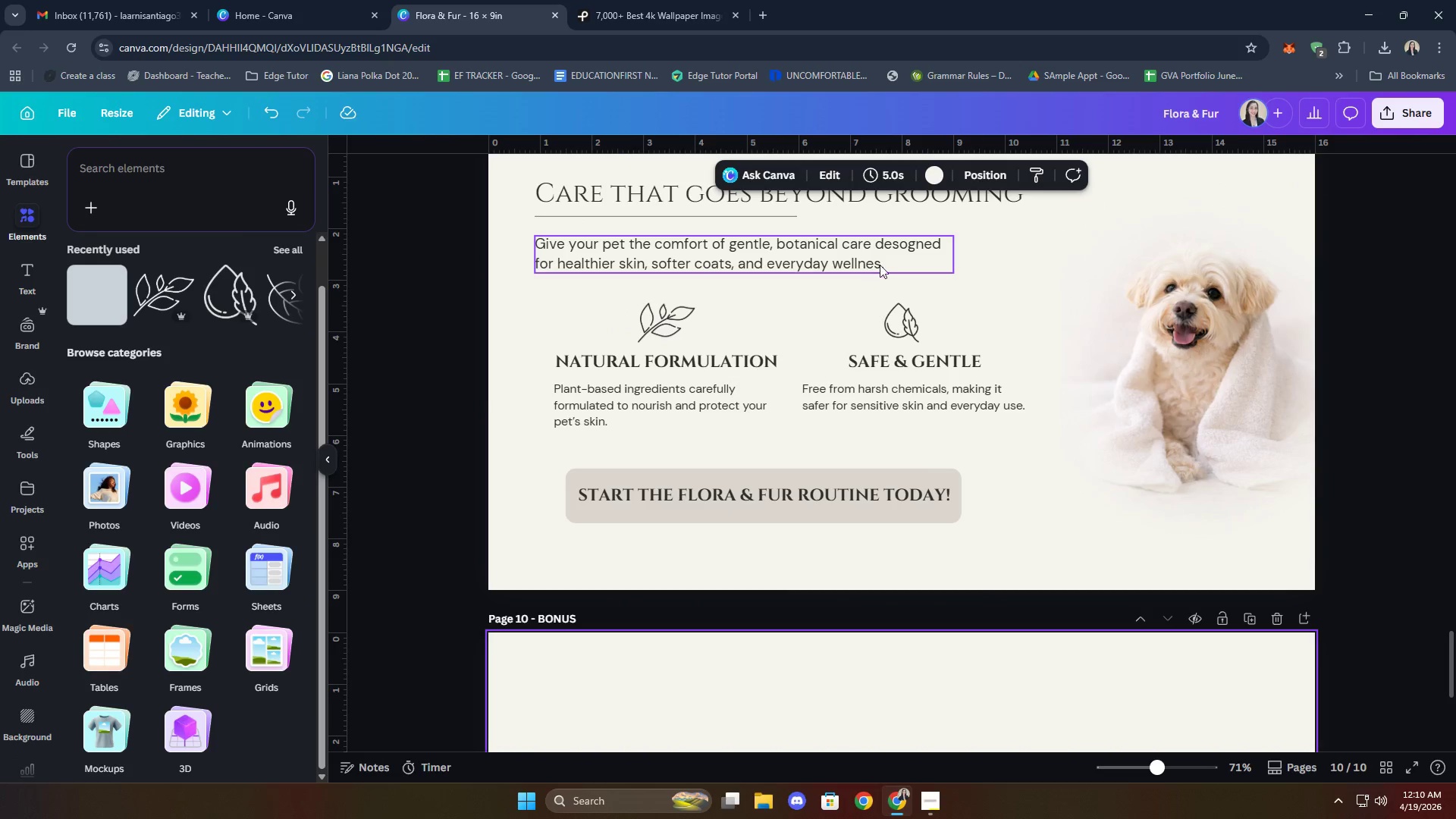 
double_click([908, 243])
 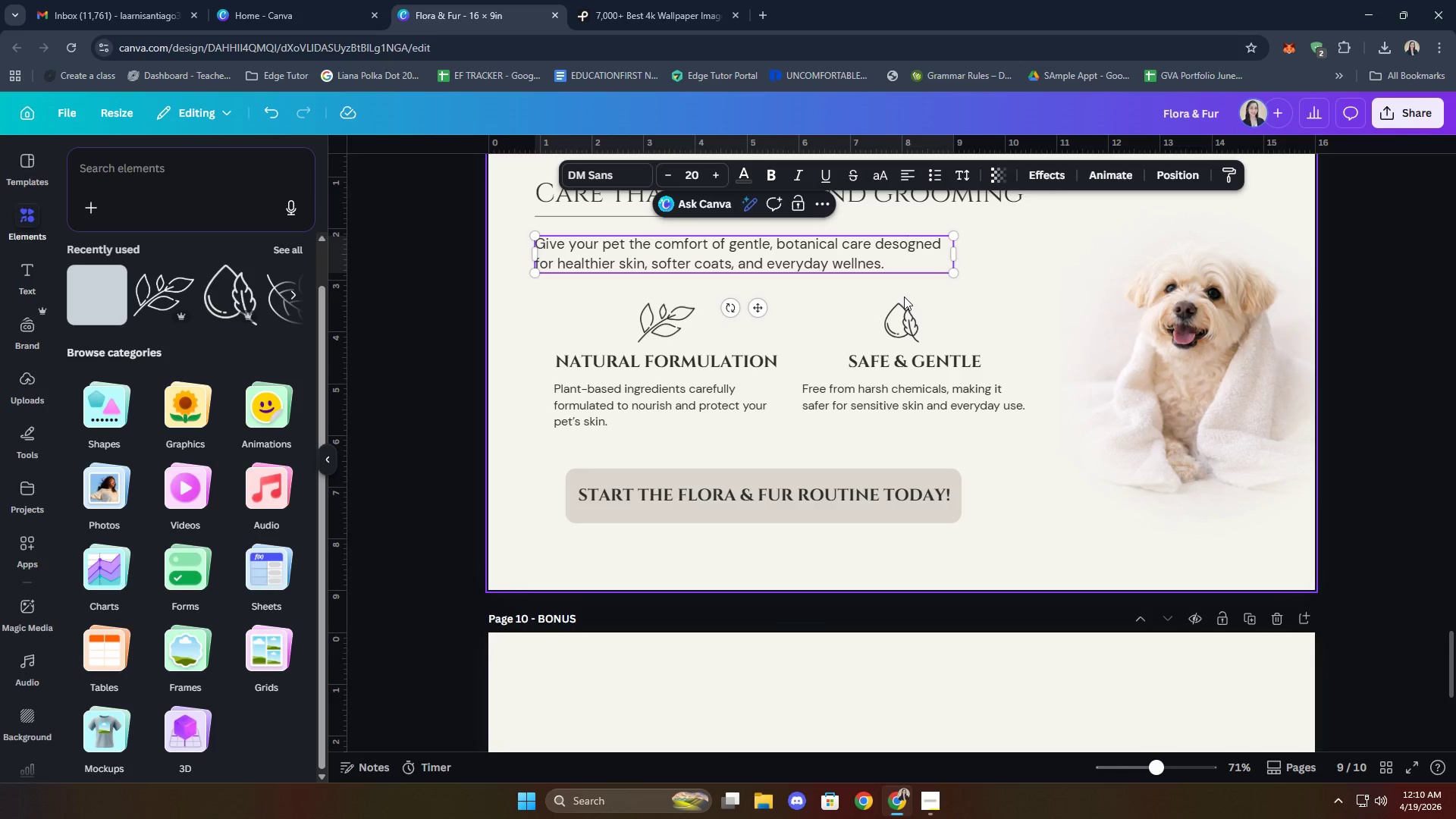 
key(Backspace)
 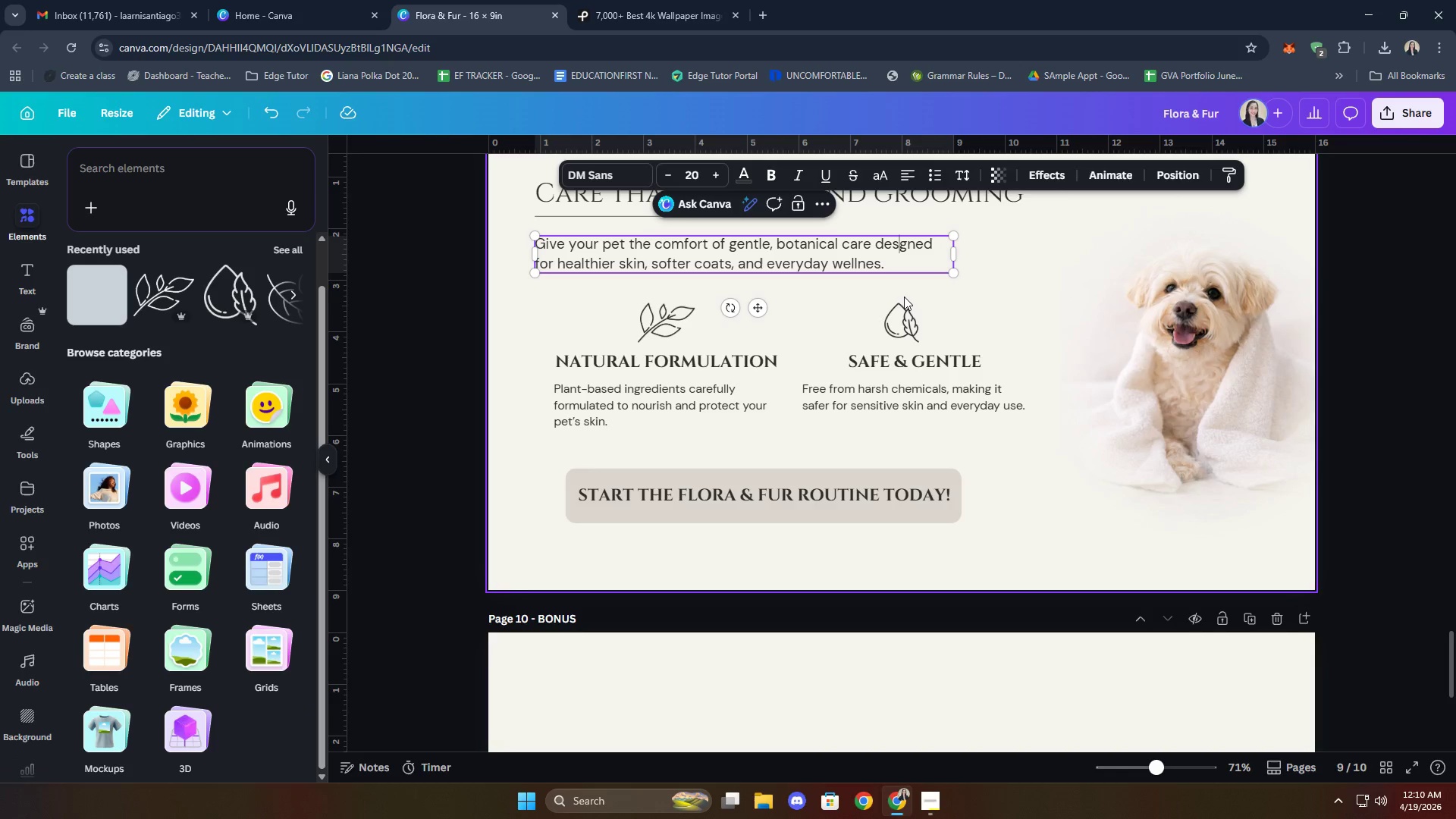 
key(I)
 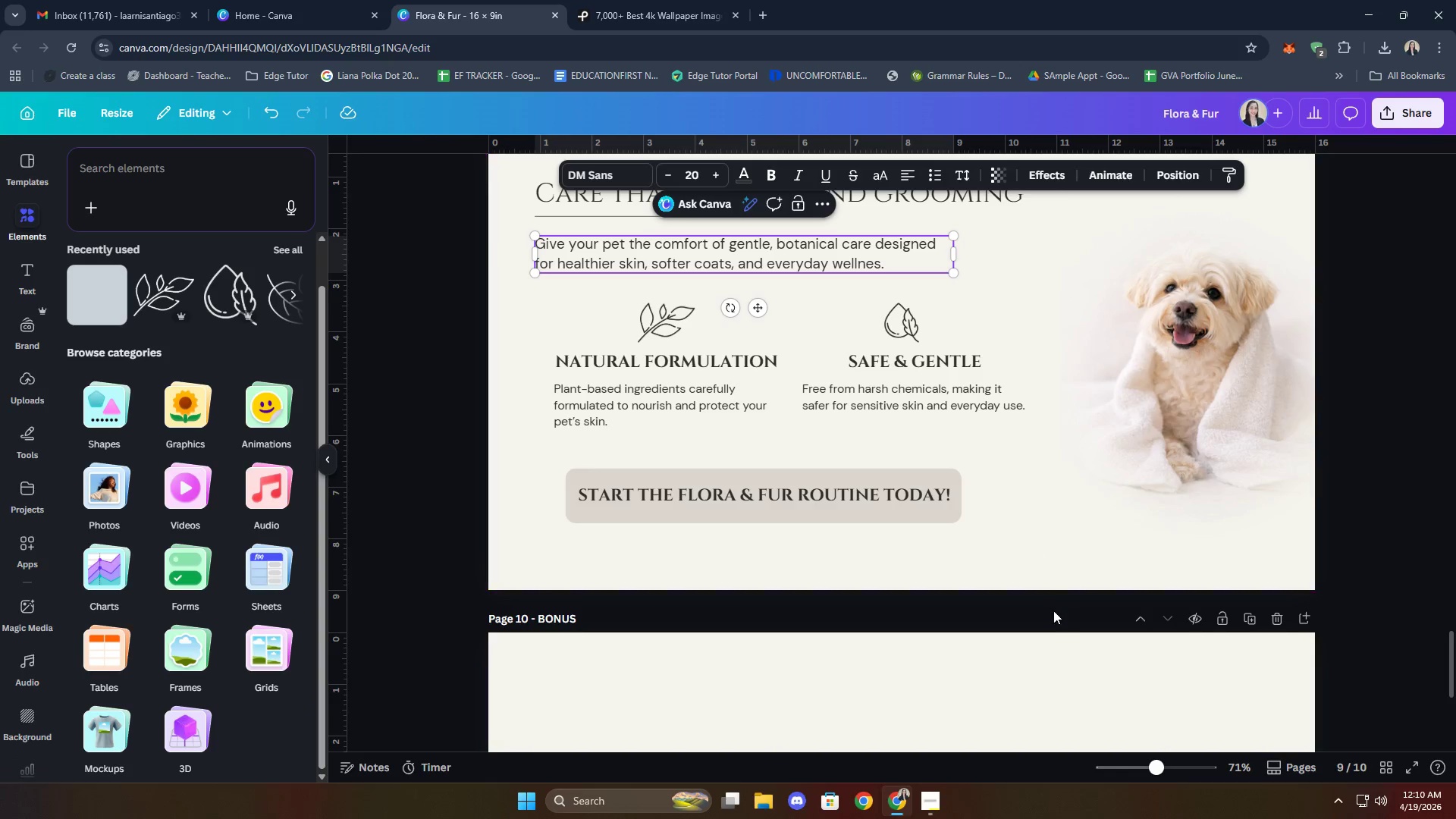 
left_click([1036, 542])
 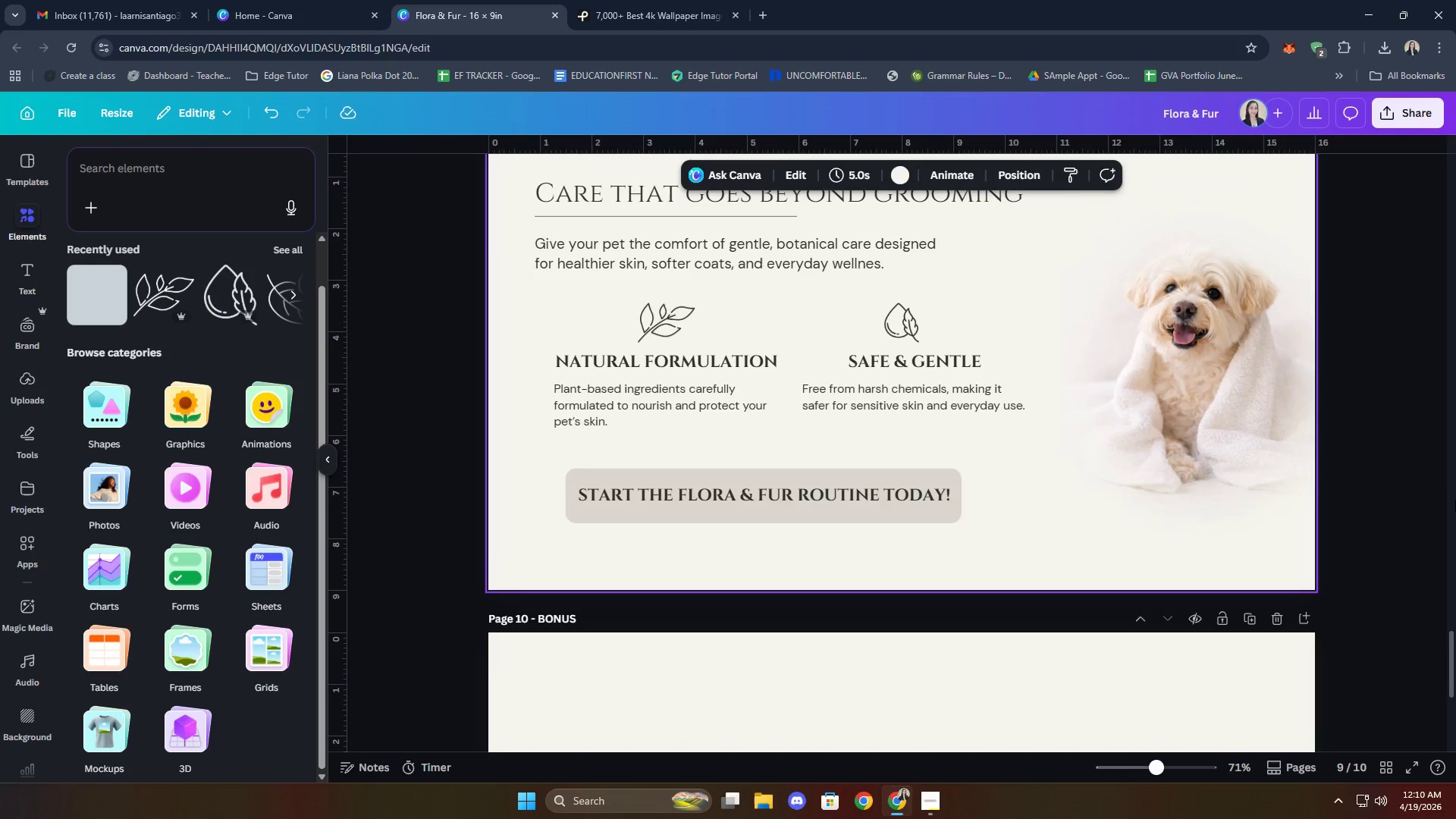 
left_click([1455, 491])
 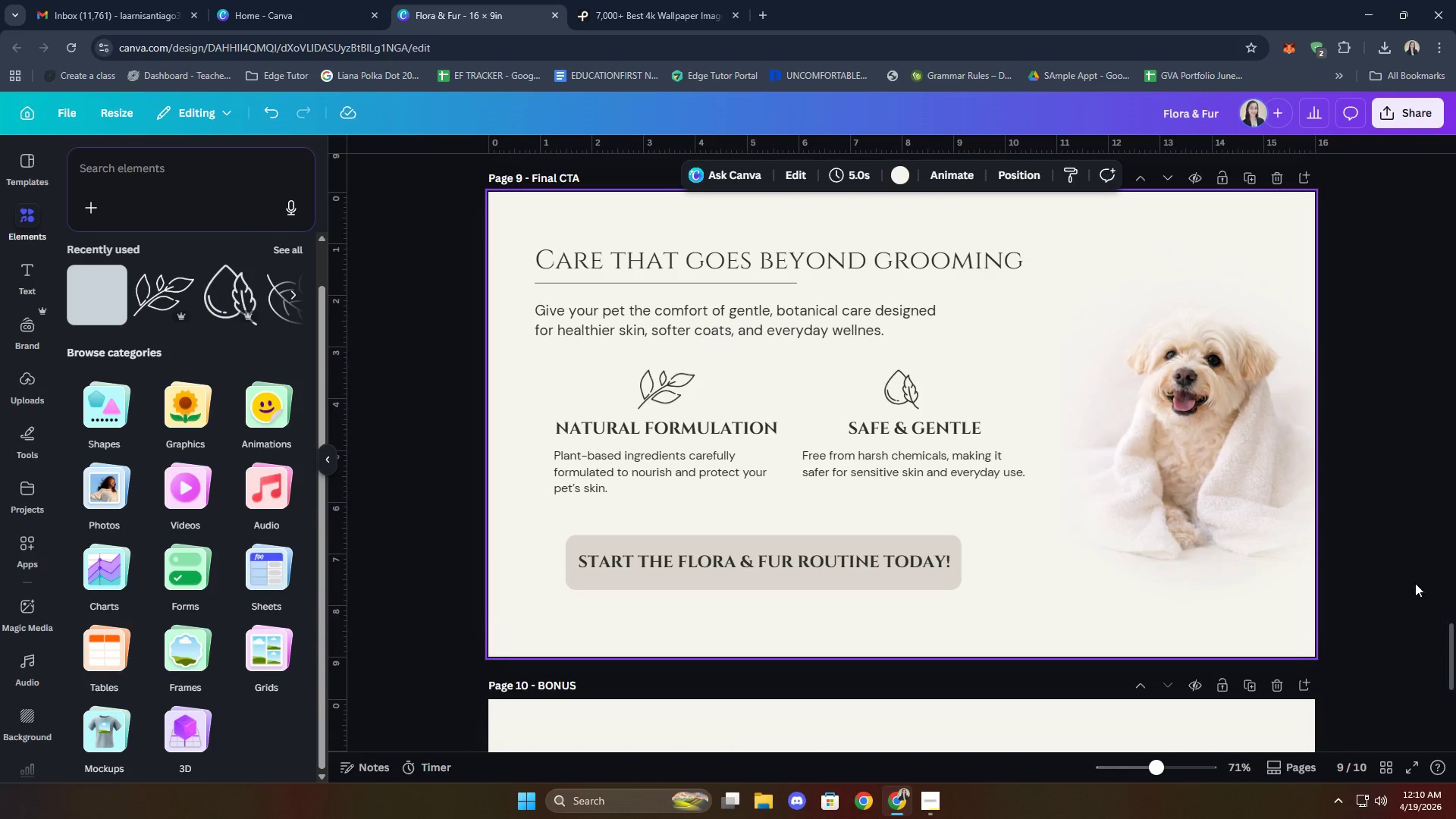 
scroll: coordinate [1378, 601], scroll_direction: down, amount: 3.0
 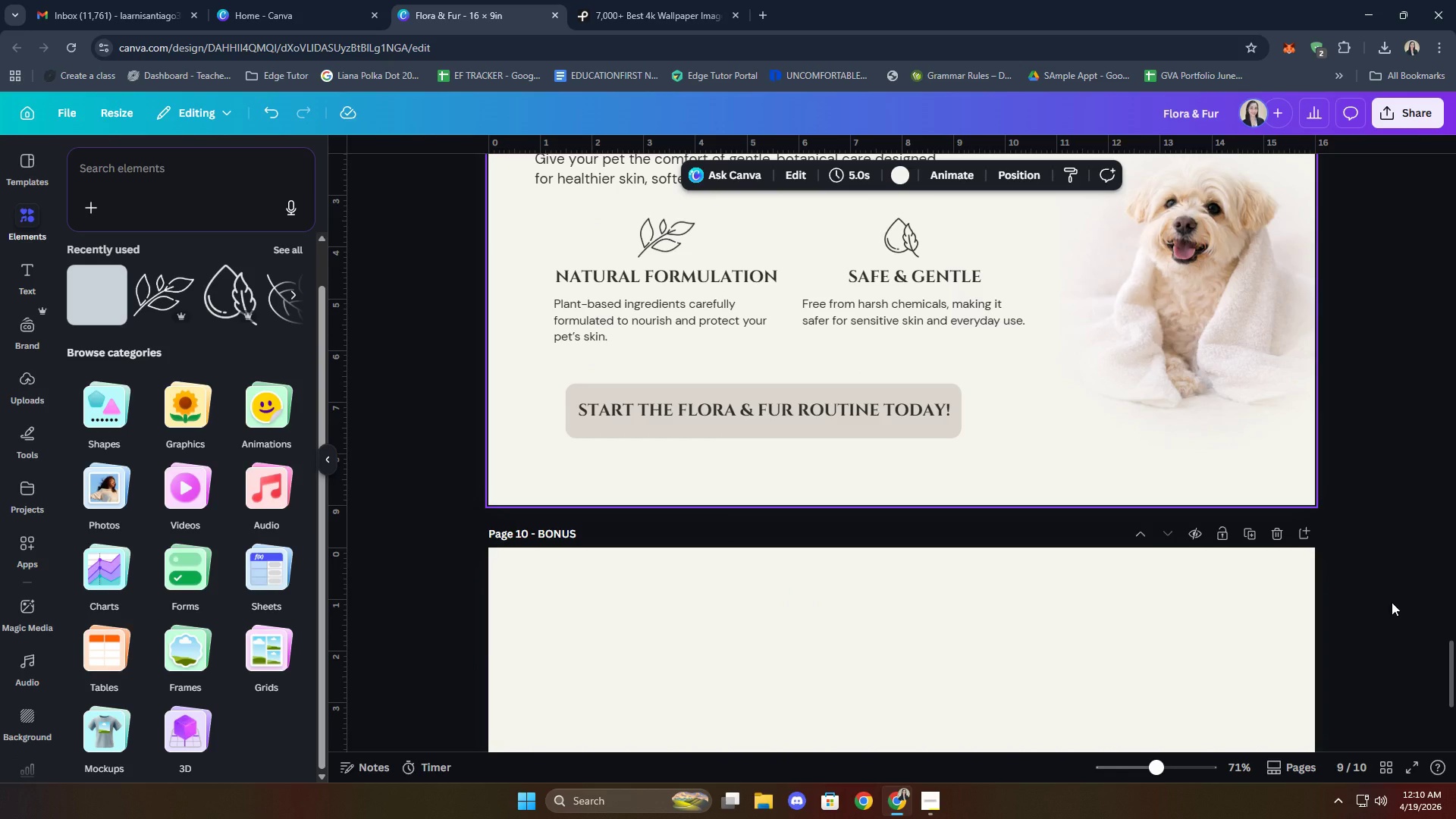 
scroll: coordinate [1403, 615], scroll_direction: up, amount: 3.0
 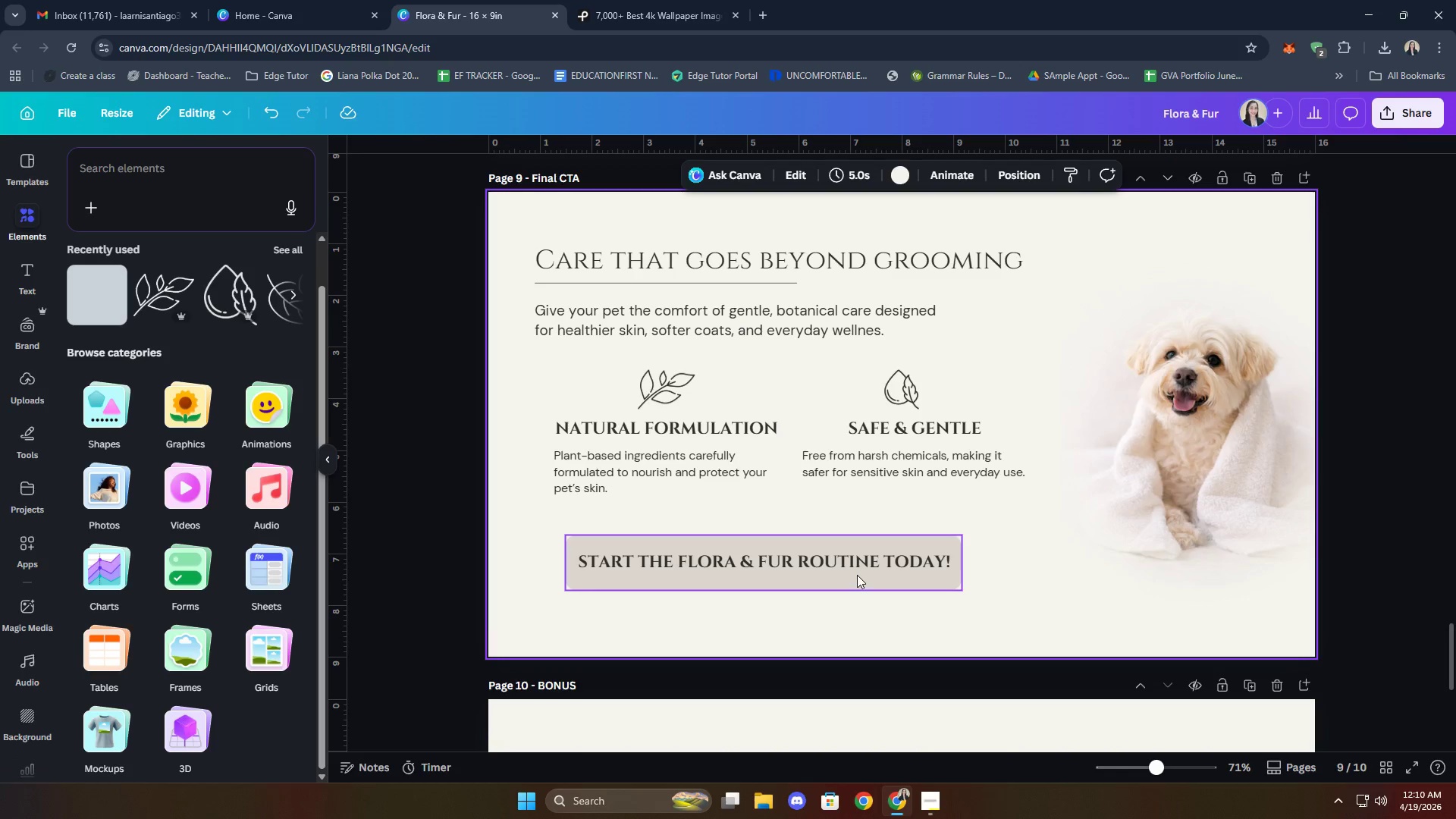 
wait(12.25)
 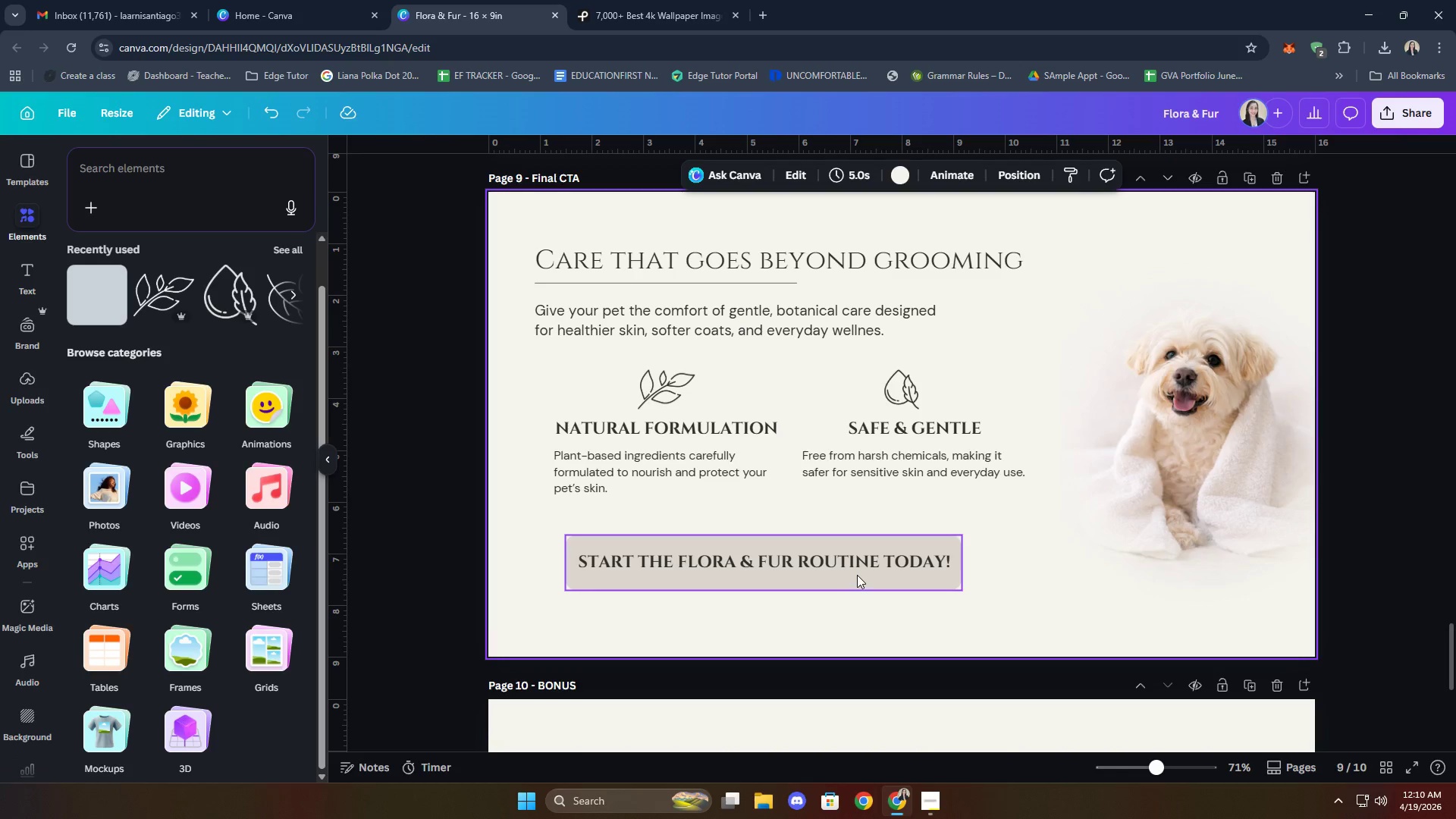 
left_click([828, 562])
 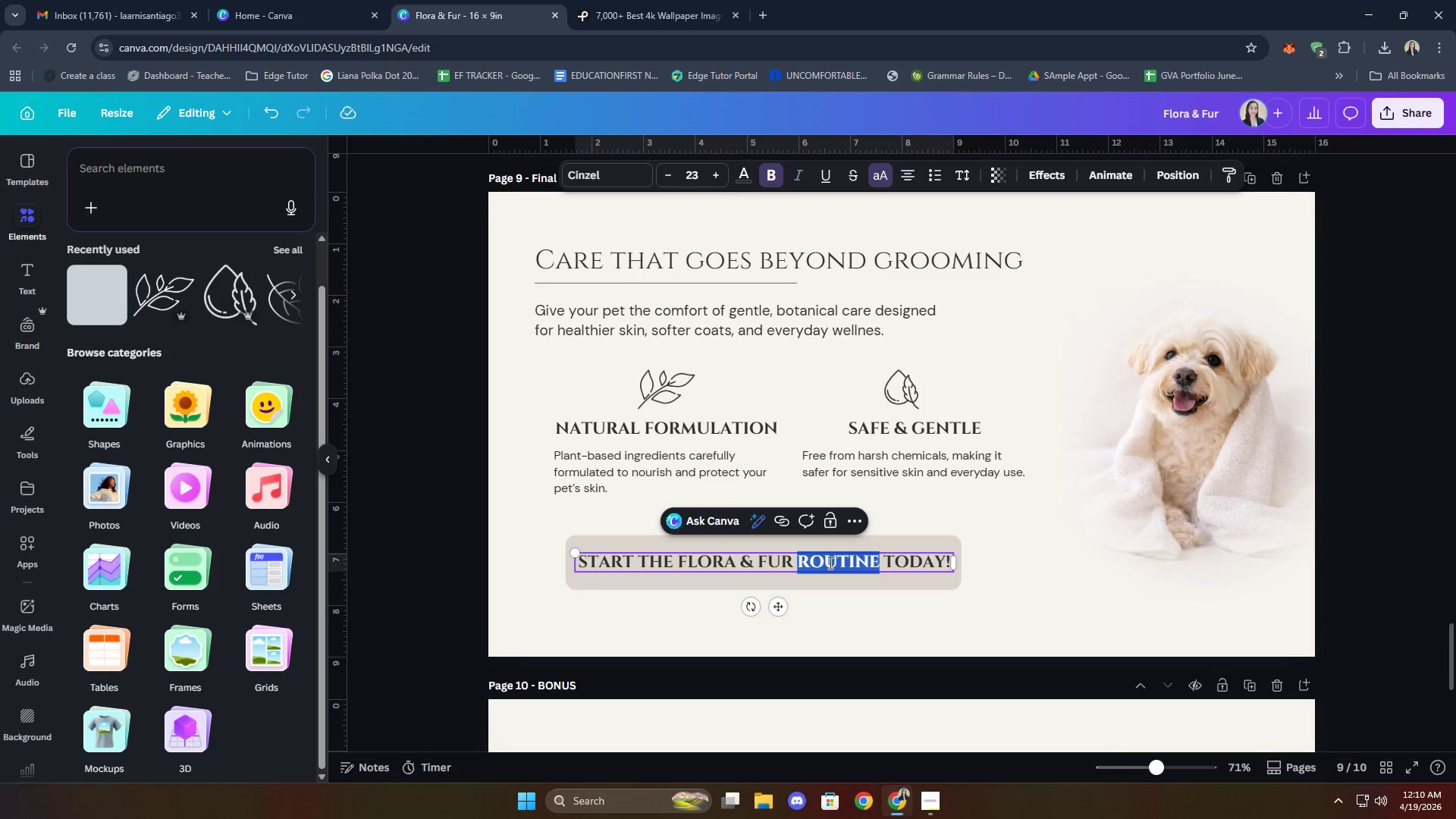 
left_click([829, 562])
 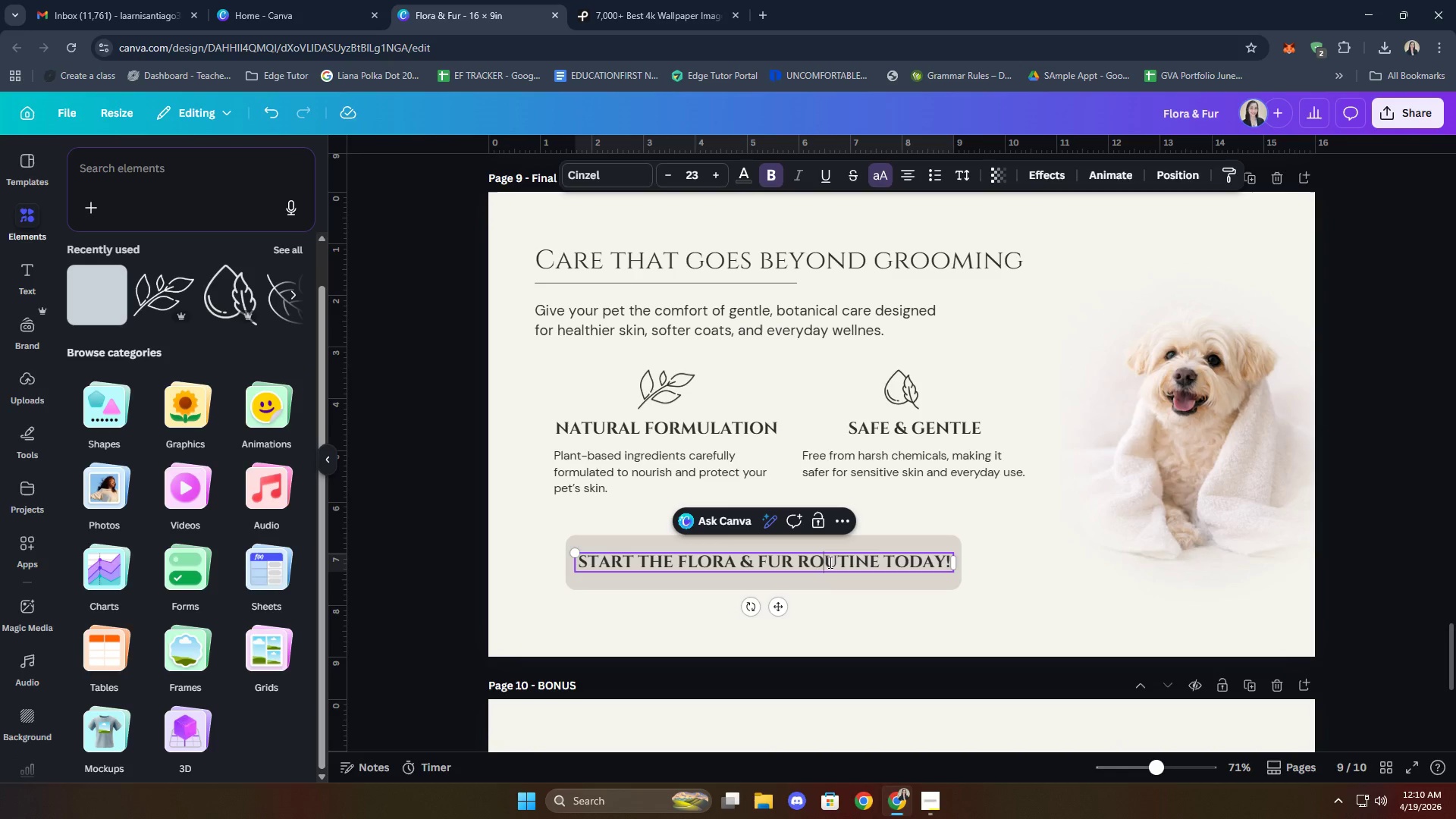 
key(Control+A)
 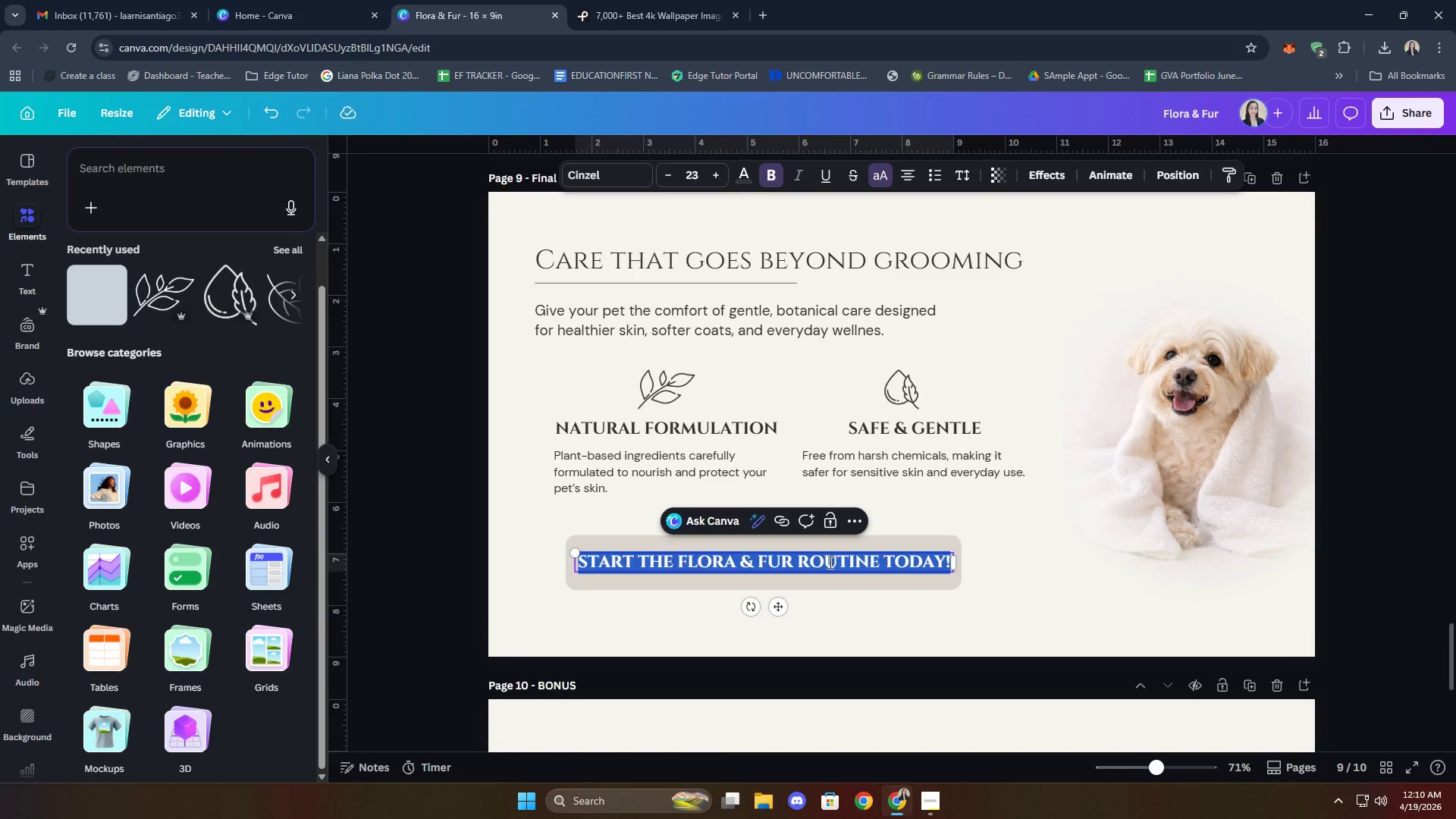 
type(starts your pet;s )
key(Backspace)
key(Backspace)
key(Backspace)
type('s ritual)
 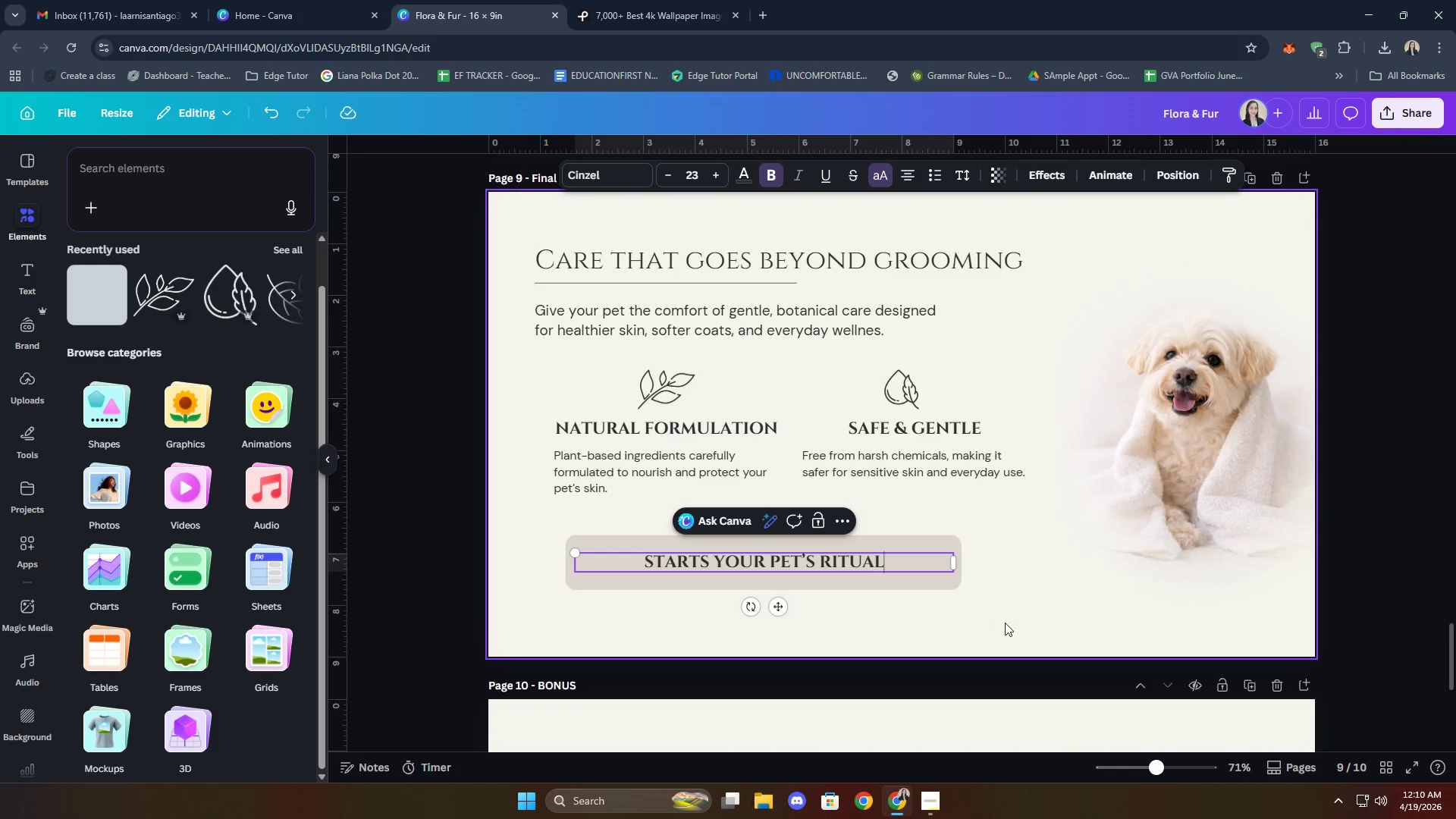 
left_click_drag(start_coordinate=[954, 562], to_coordinate=[818, 556])
 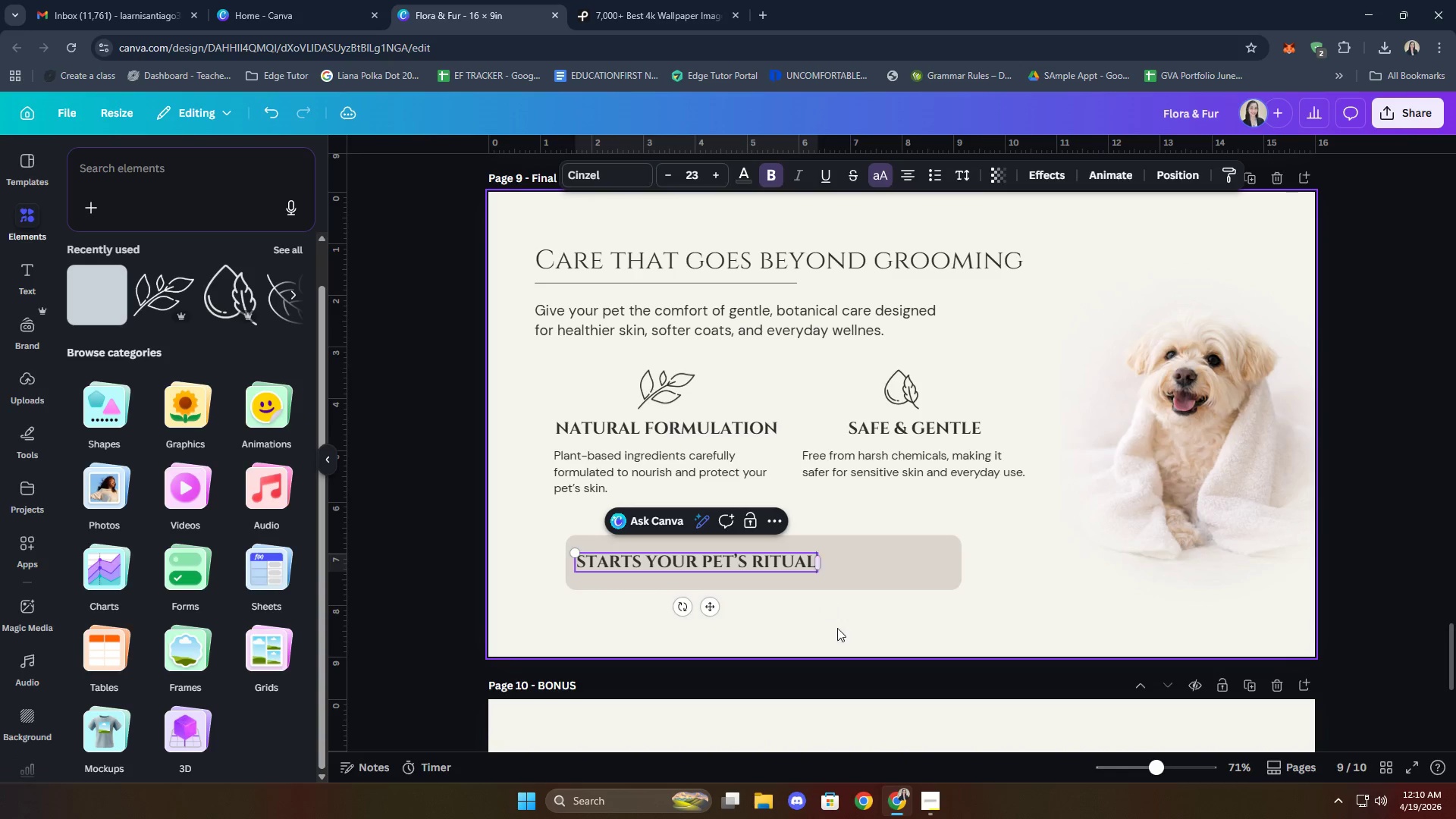 
left_click([837, 628])
 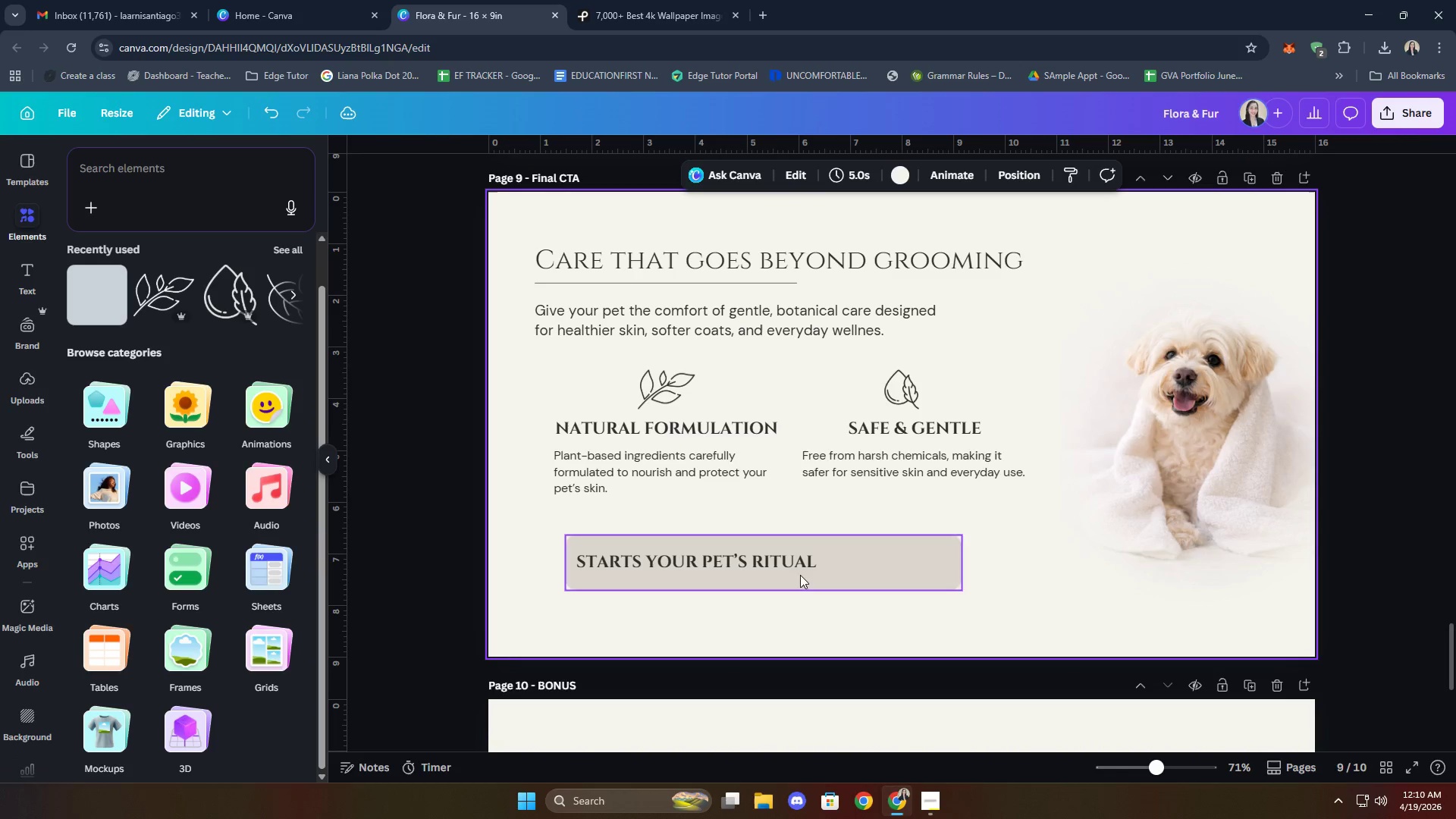 
left_click([783, 551])
 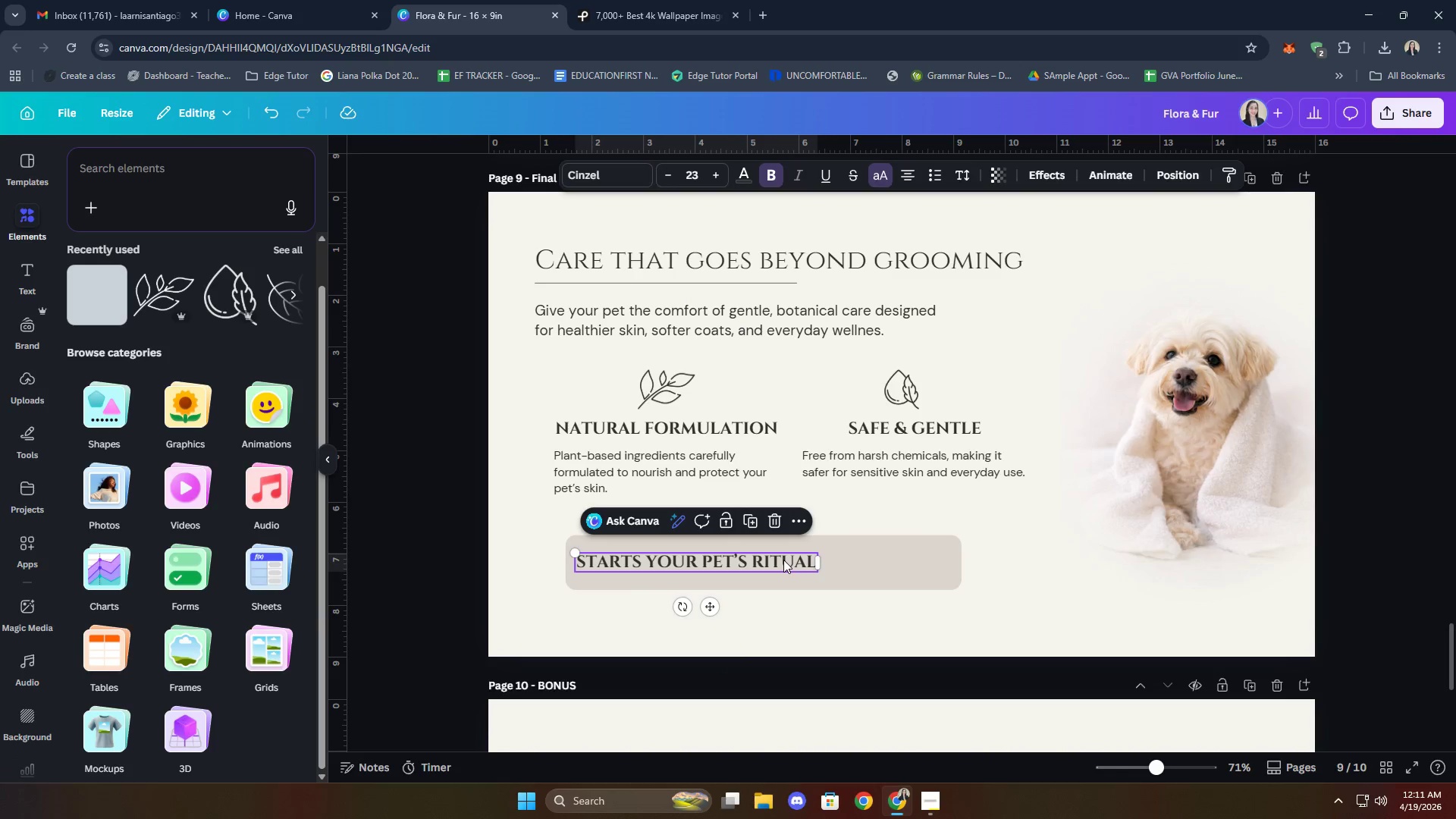 
left_click_drag(start_coordinate=[783, 560], to_coordinate=[835, 563])
 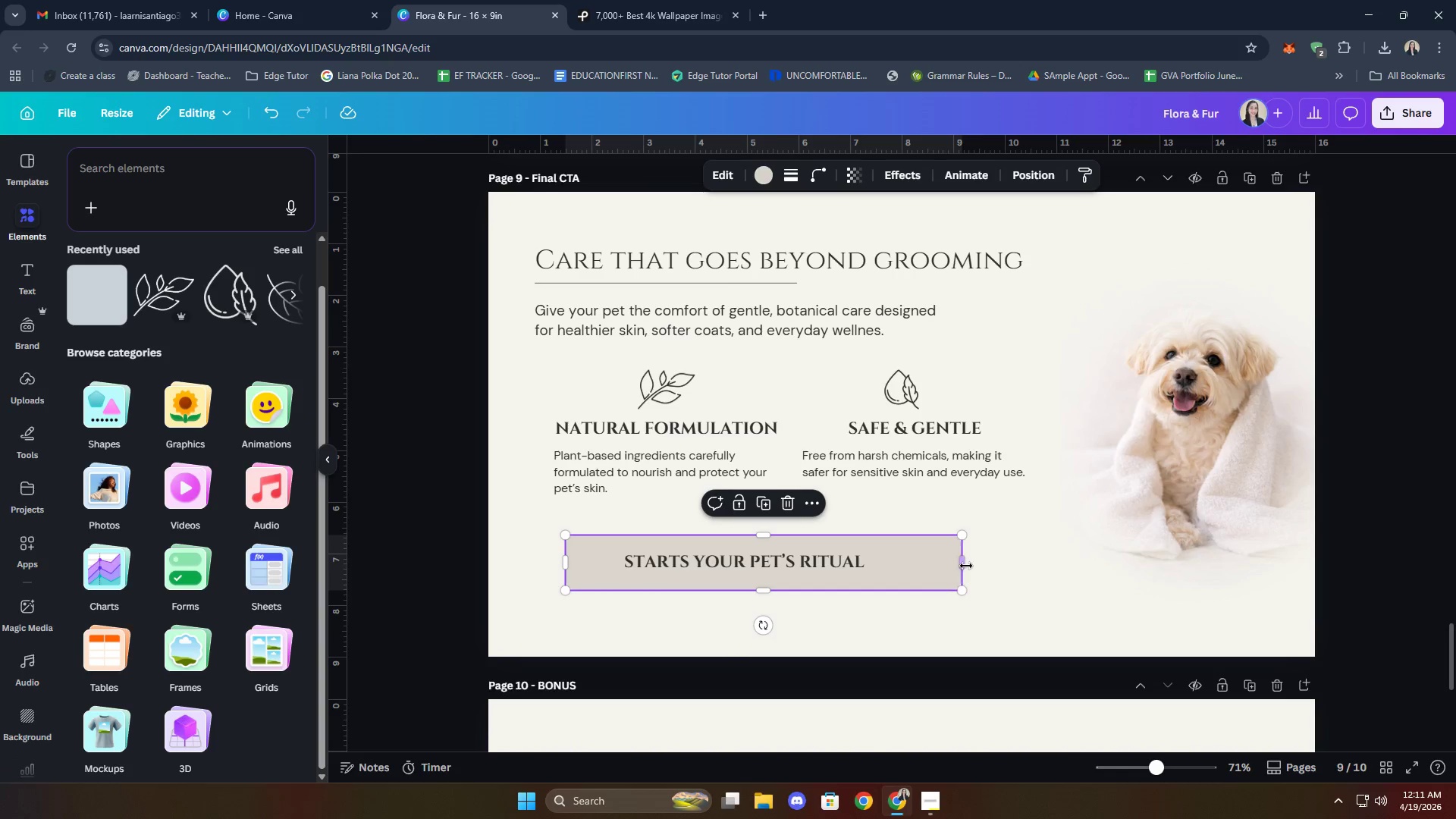 
left_click_drag(start_coordinate=[968, 564], to_coordinate=[889, 566])
 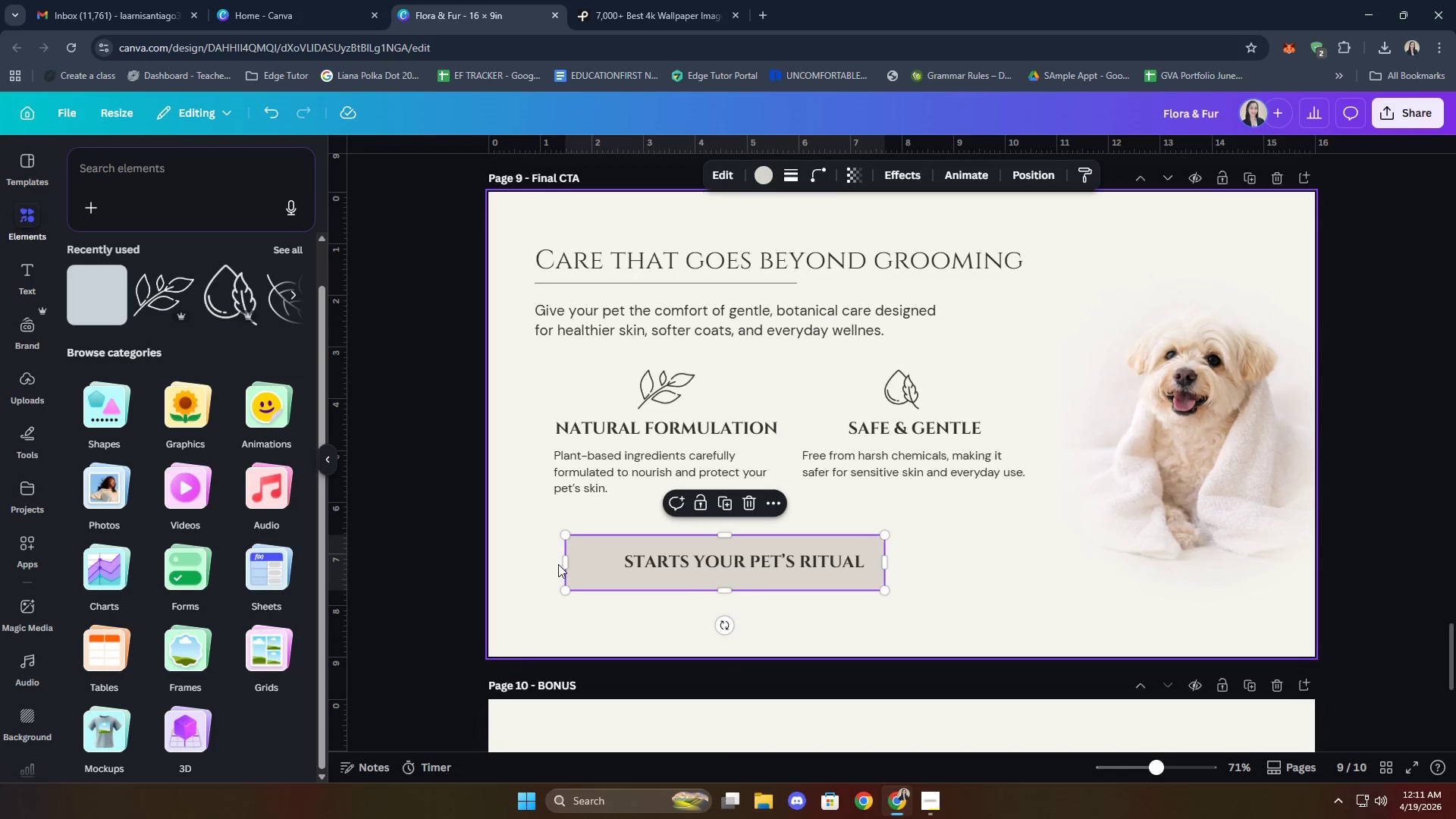 
left_click_drag(start_coordinate=[566, 560], to_coordinate=[601, 563])
 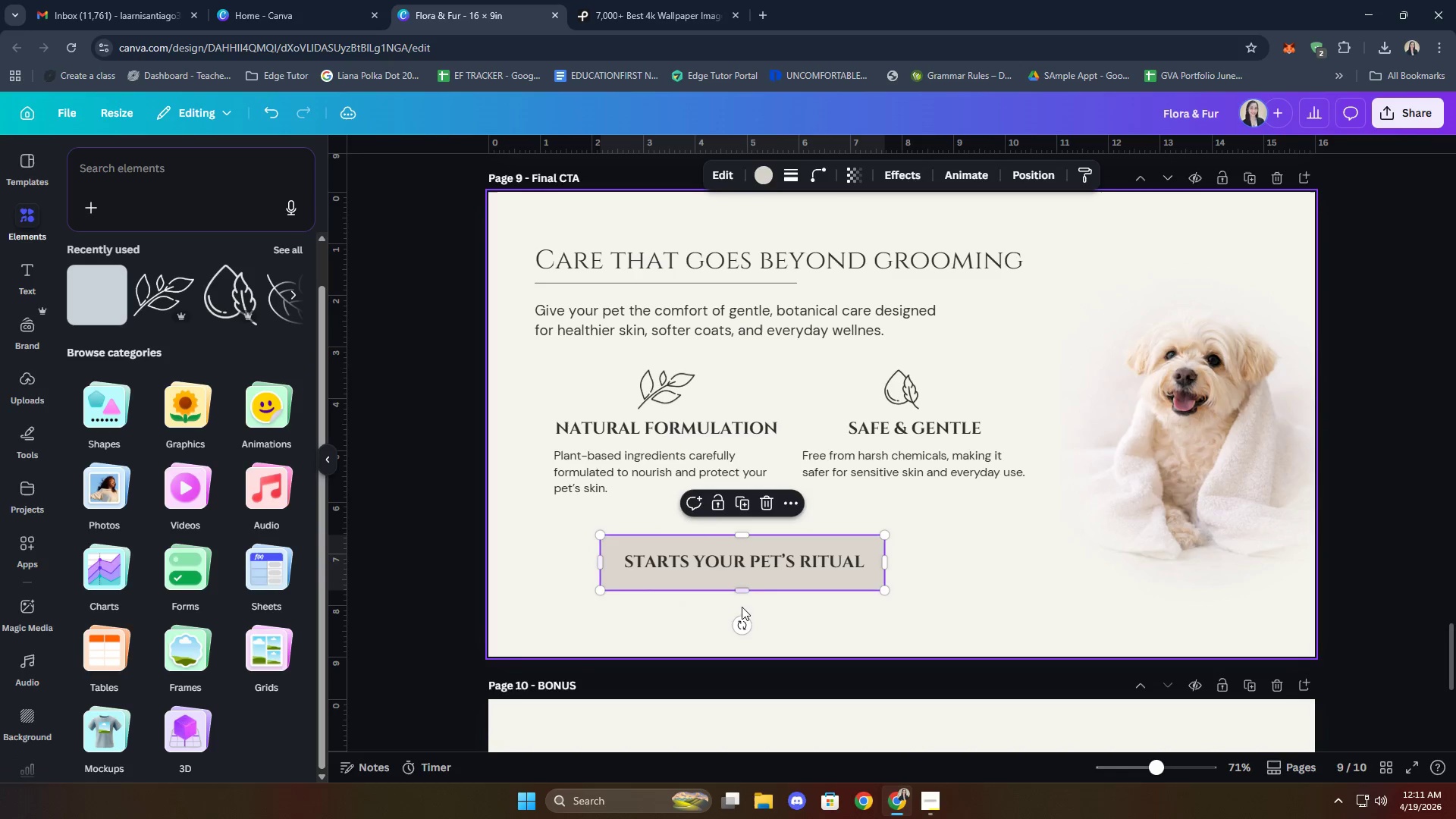 
left_click([789, 620])
 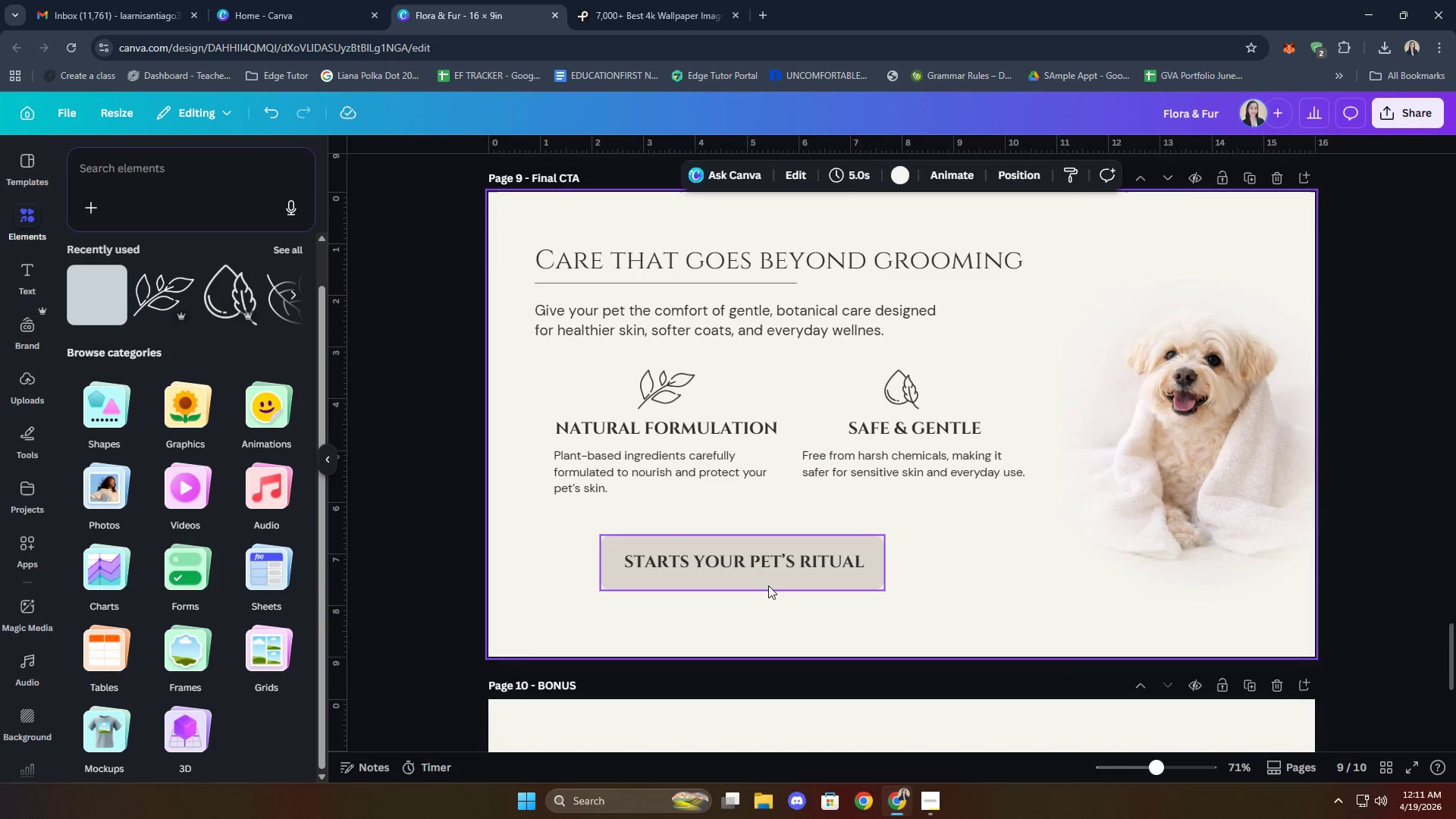 
wait(5.58)
 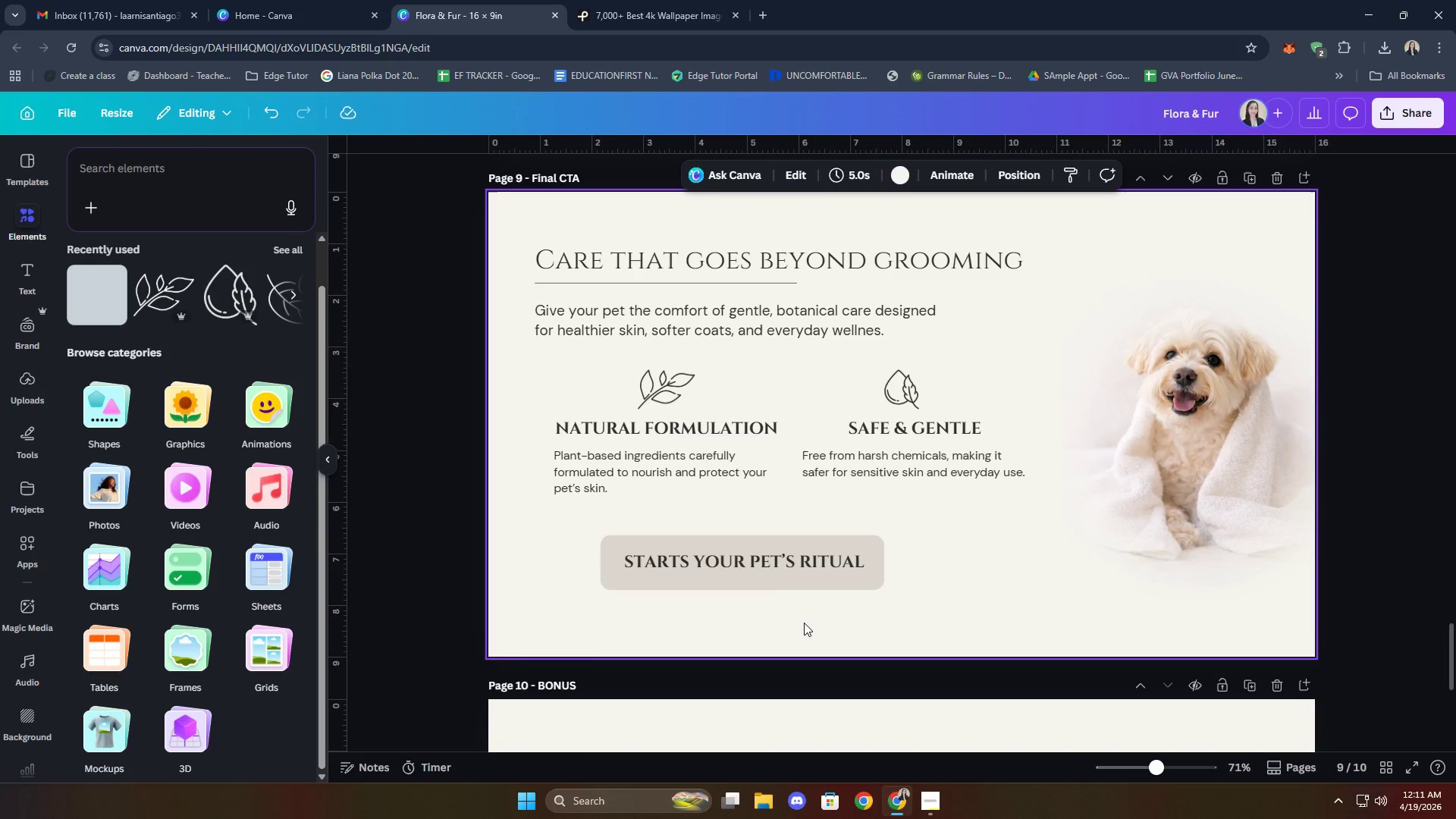 
left_click_drag(start_coordinate=[744, 588], to_coordinate=[748, 583])
 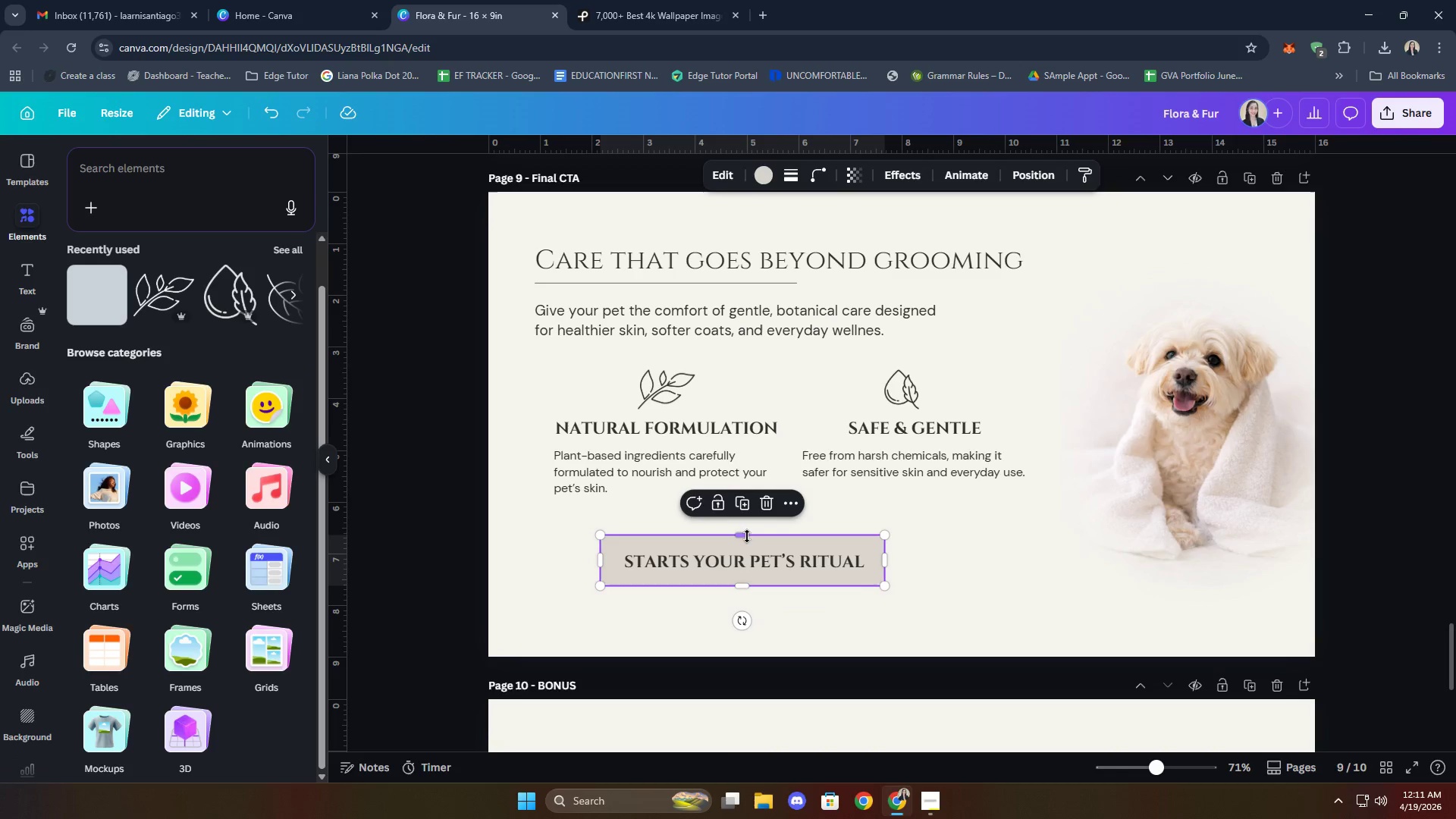 
left_click_drag(start_coordinate=[746, 535], to_coordinate=[746, 539])
 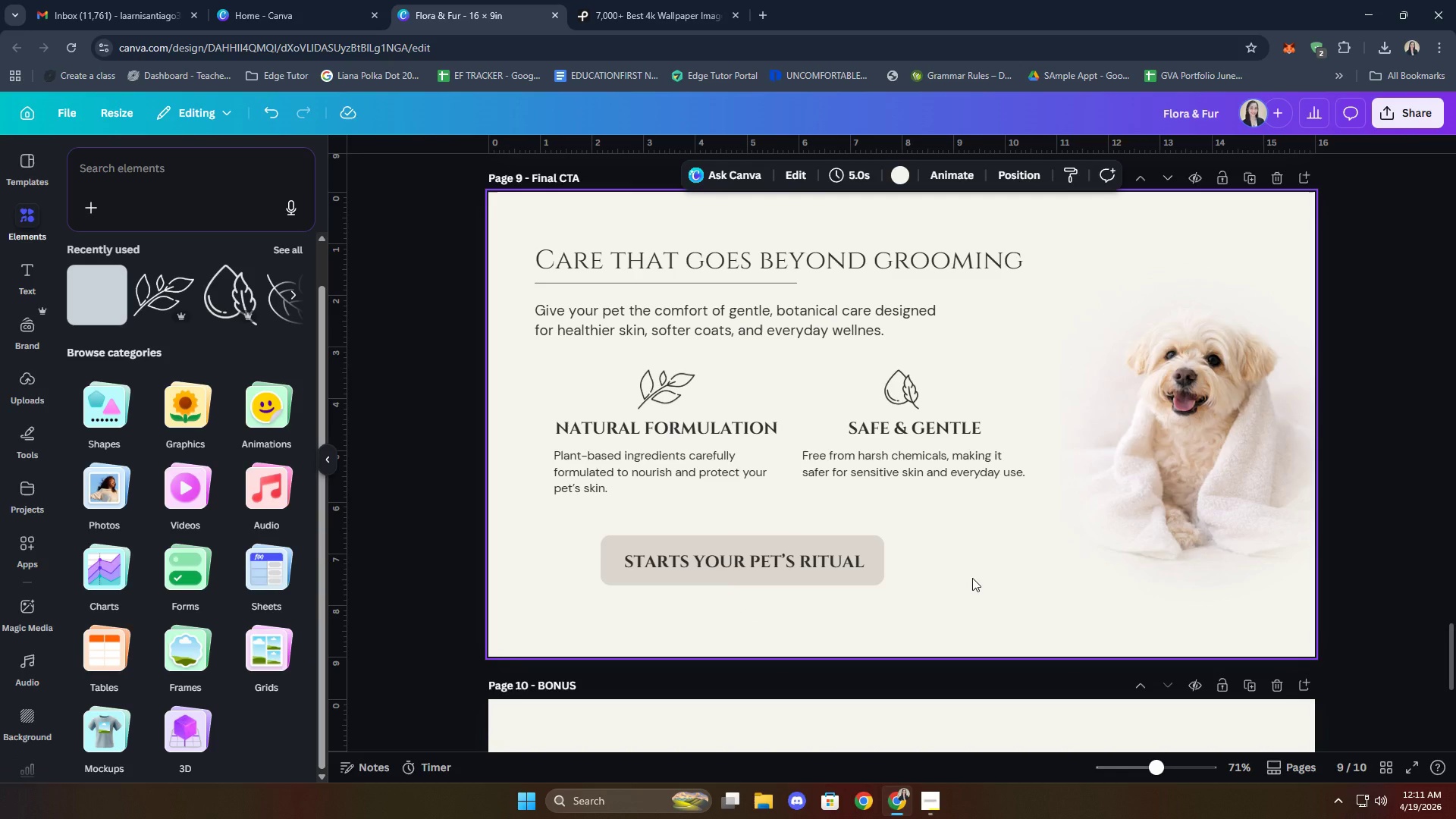 
wait(12.27)
 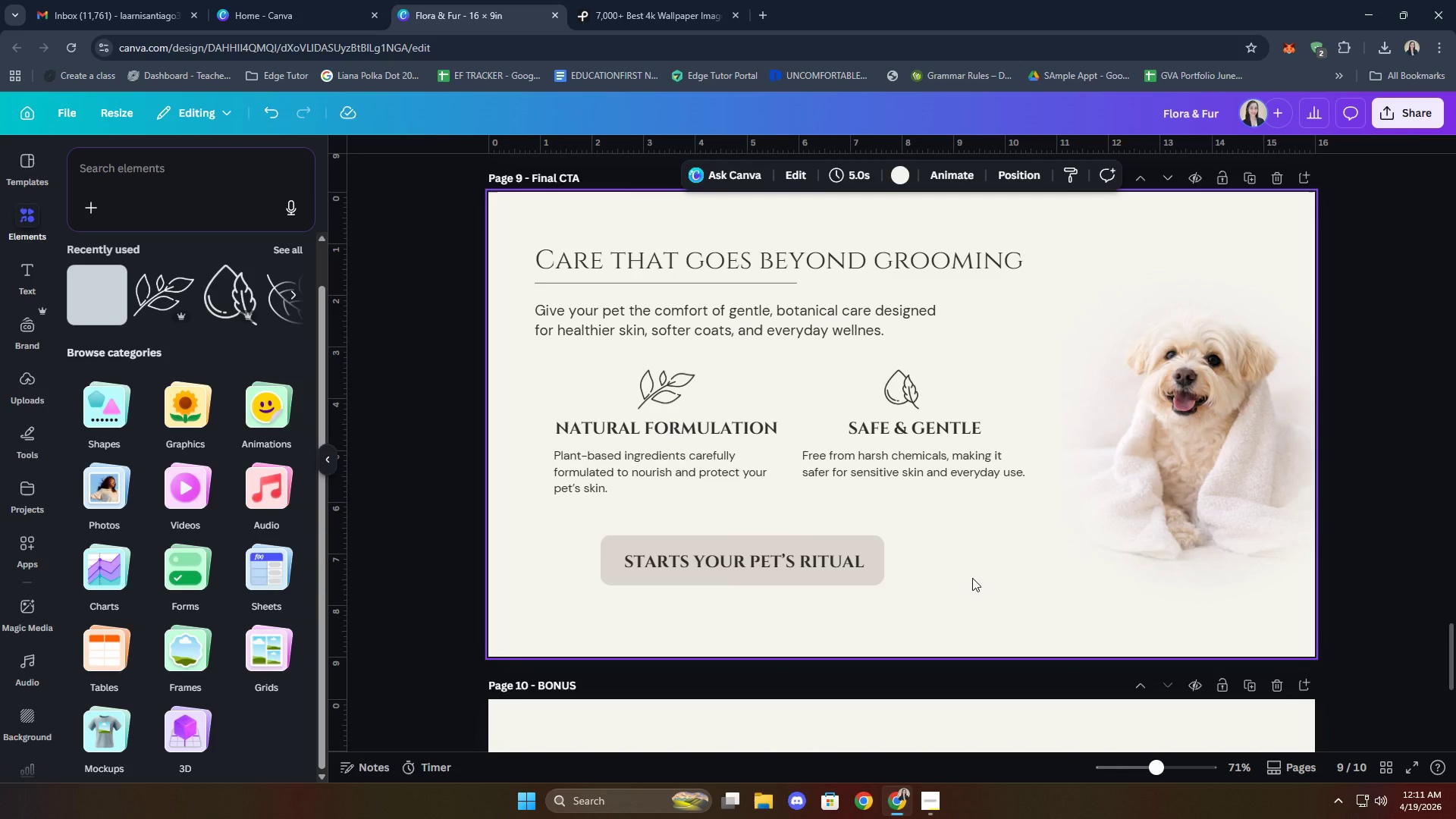 
left_click([759, 535])
 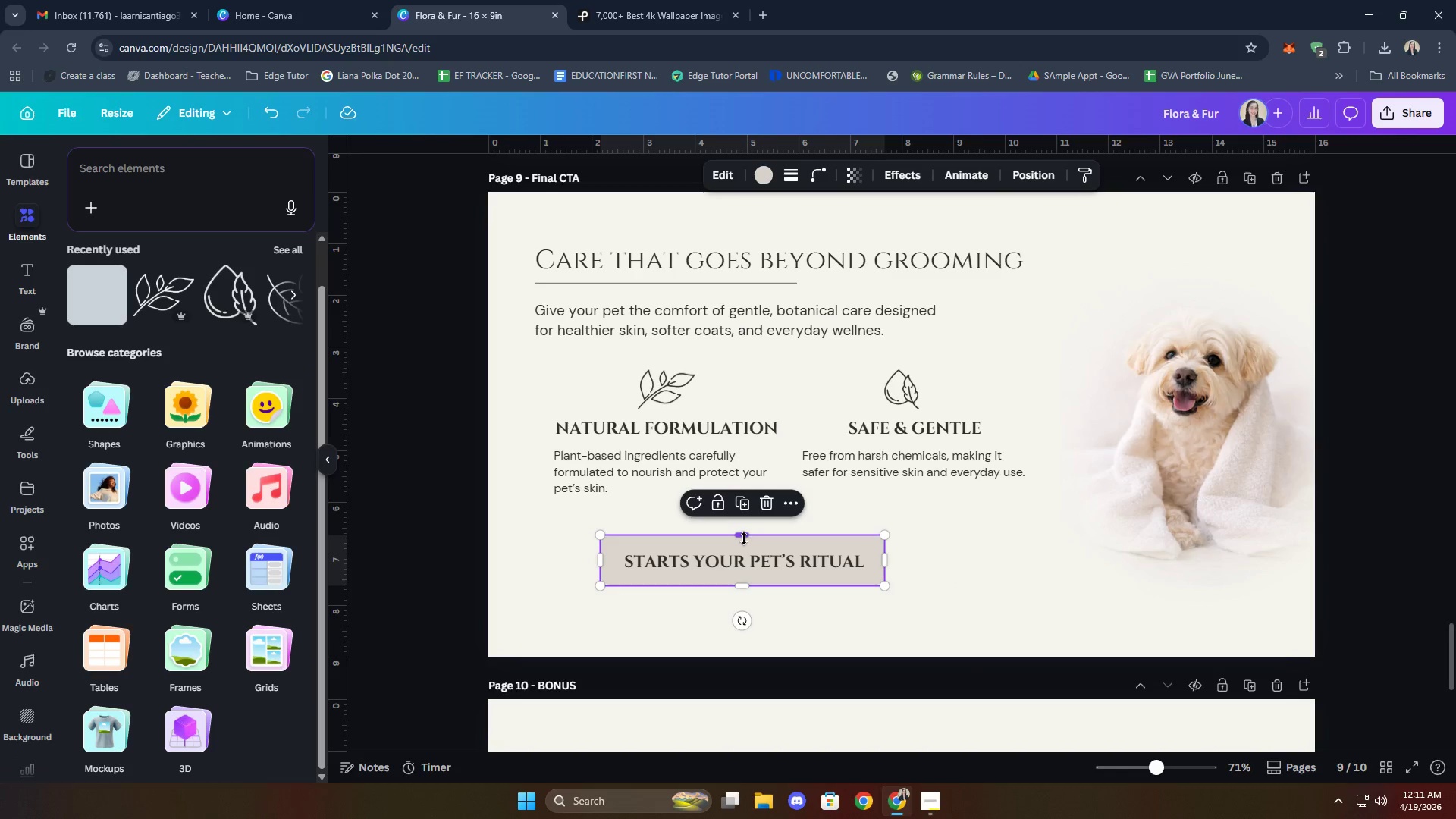 
left_click_drag(start_coordinate=[744, 538], to_coordinate=[744, 541])
 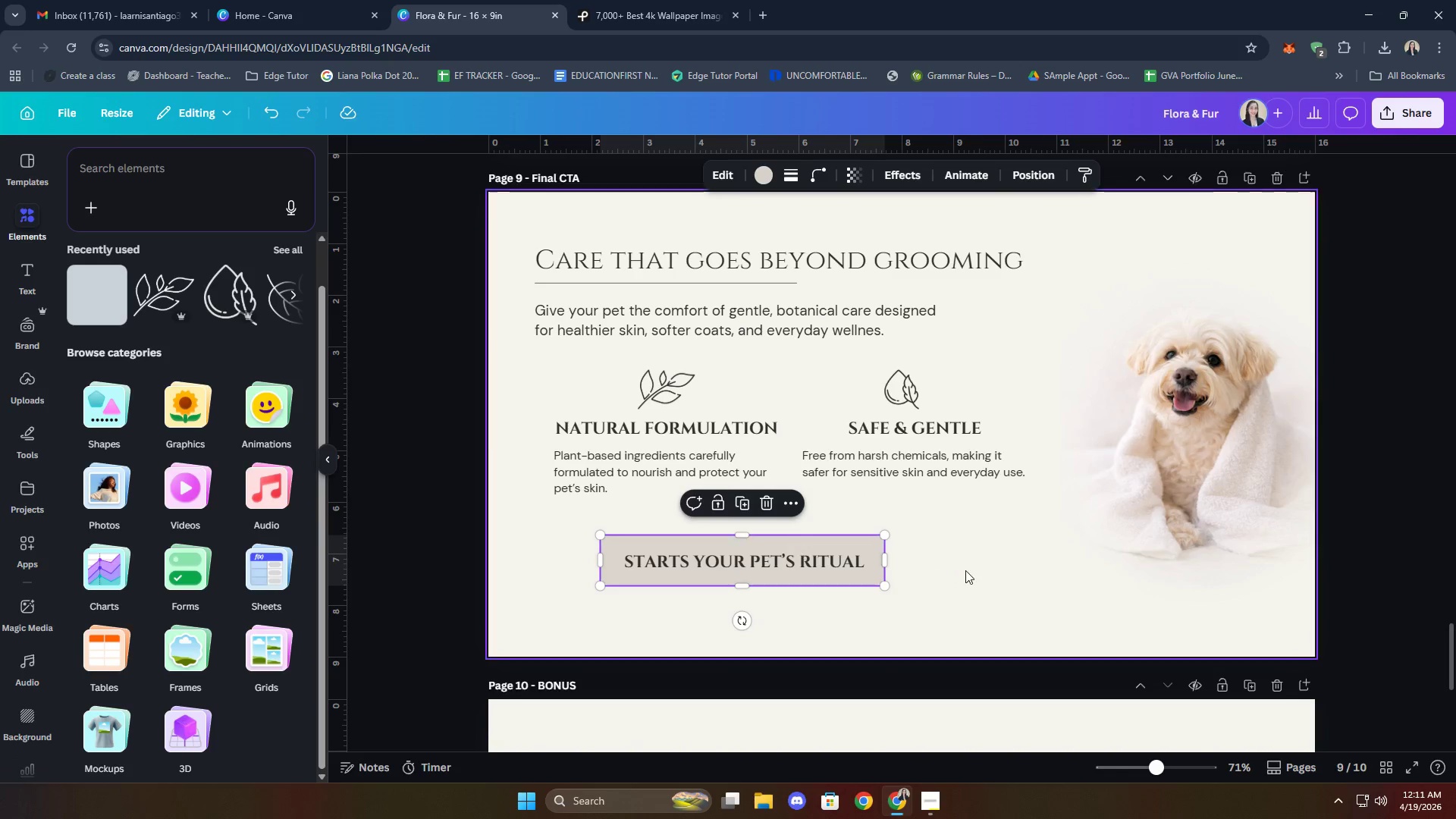 
left_click([965, 570])
 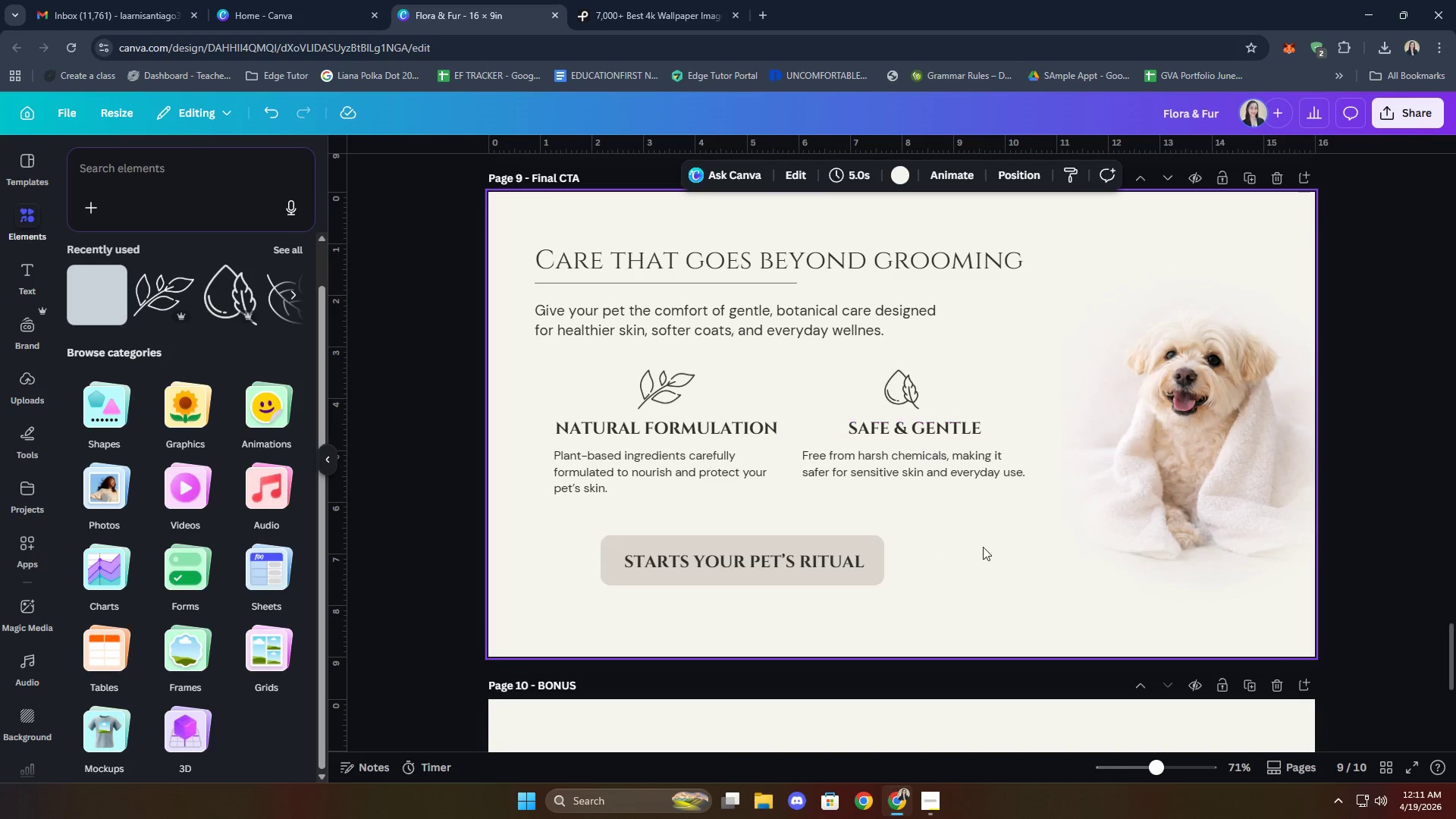 
scroll: coordinate [1091, 611], scroll_direction: down, amount: 12.0
 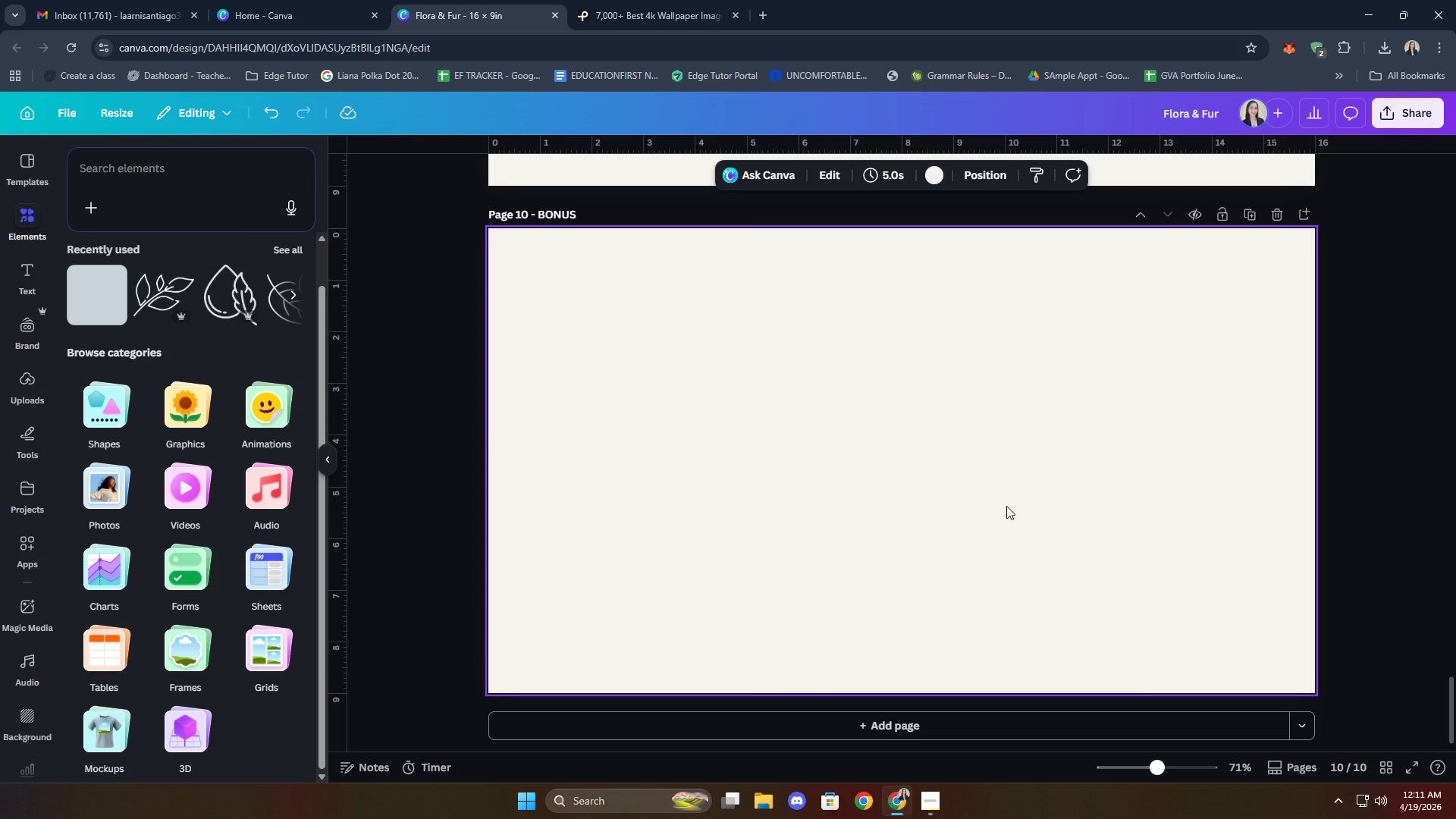 
scroll: coordinate [985, 661], scroll_direction: up, amount: 10.0
 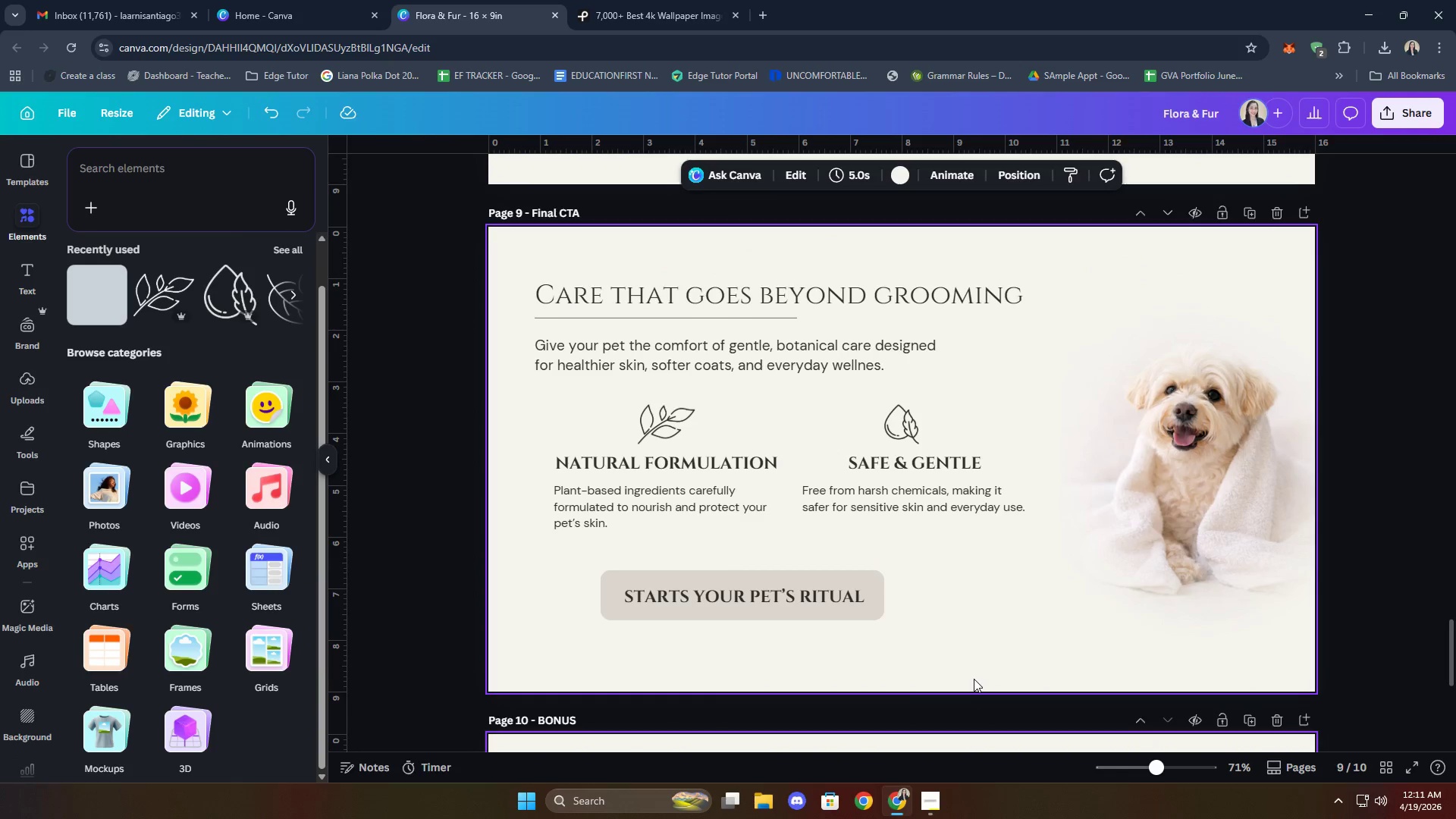 
scroll: coordinate [974, 679], scroll_direction: down, amount: 1.0
 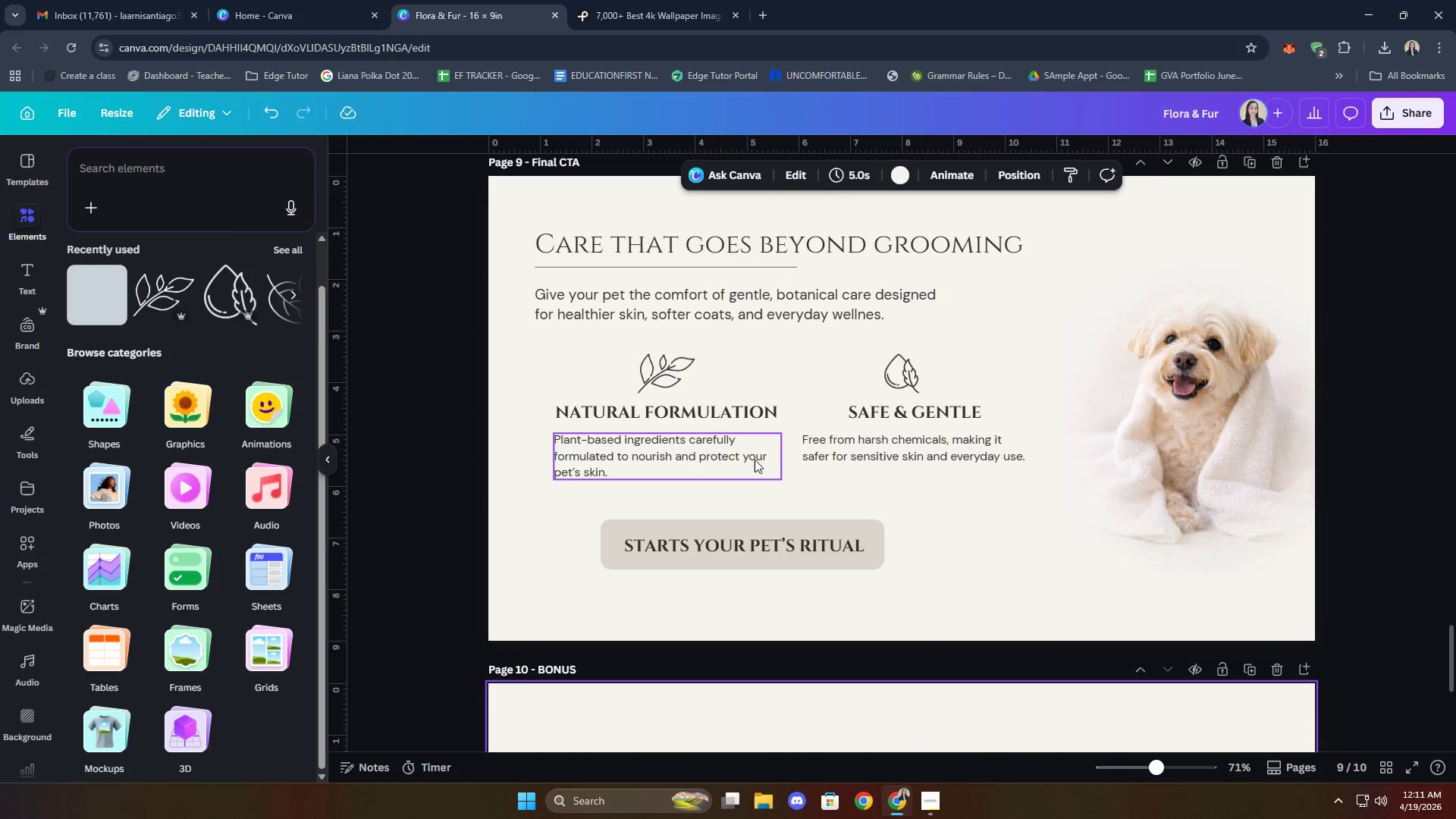 
left_click([730, 415])
 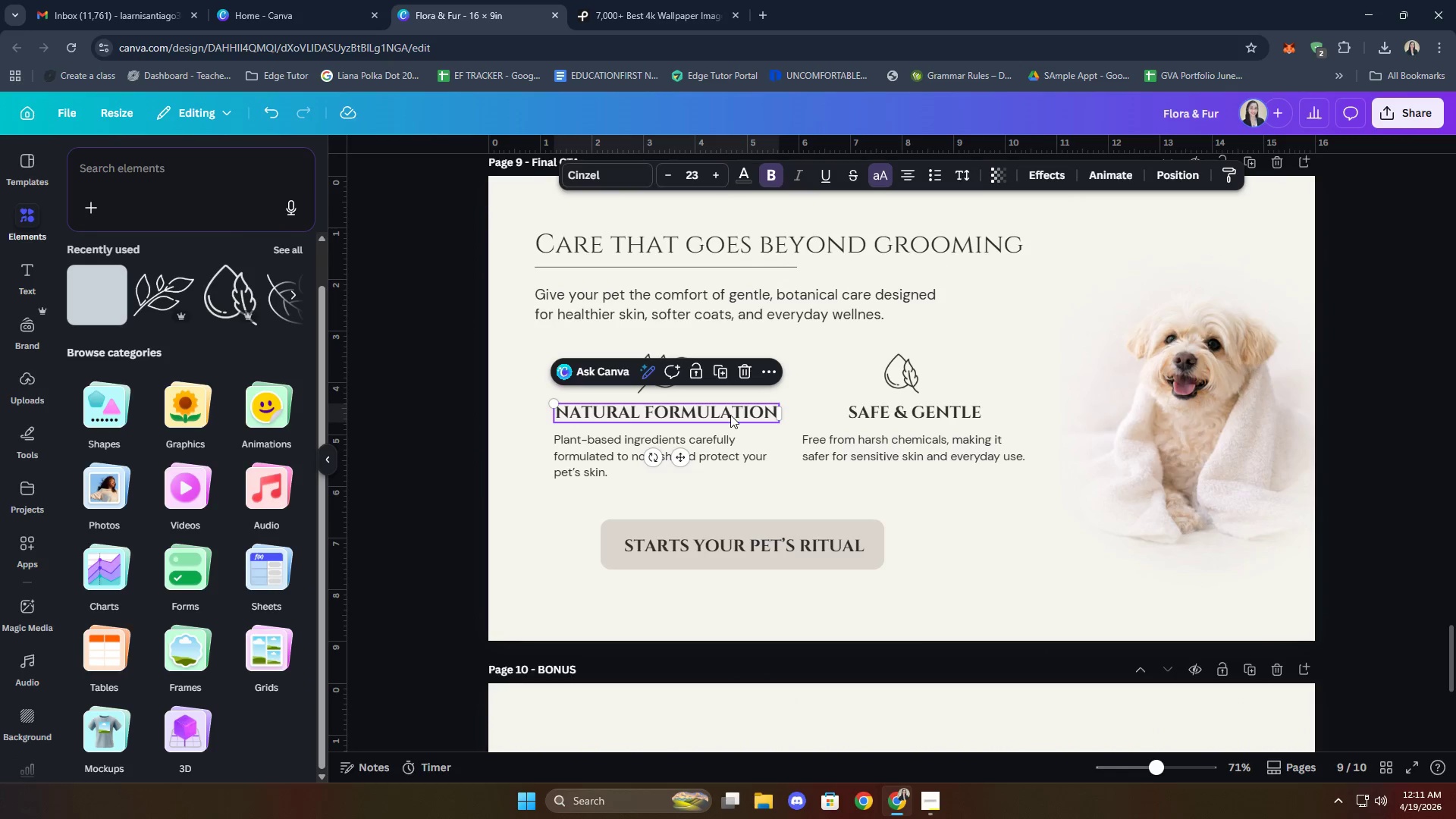 
key(Control+ControlLeft)
 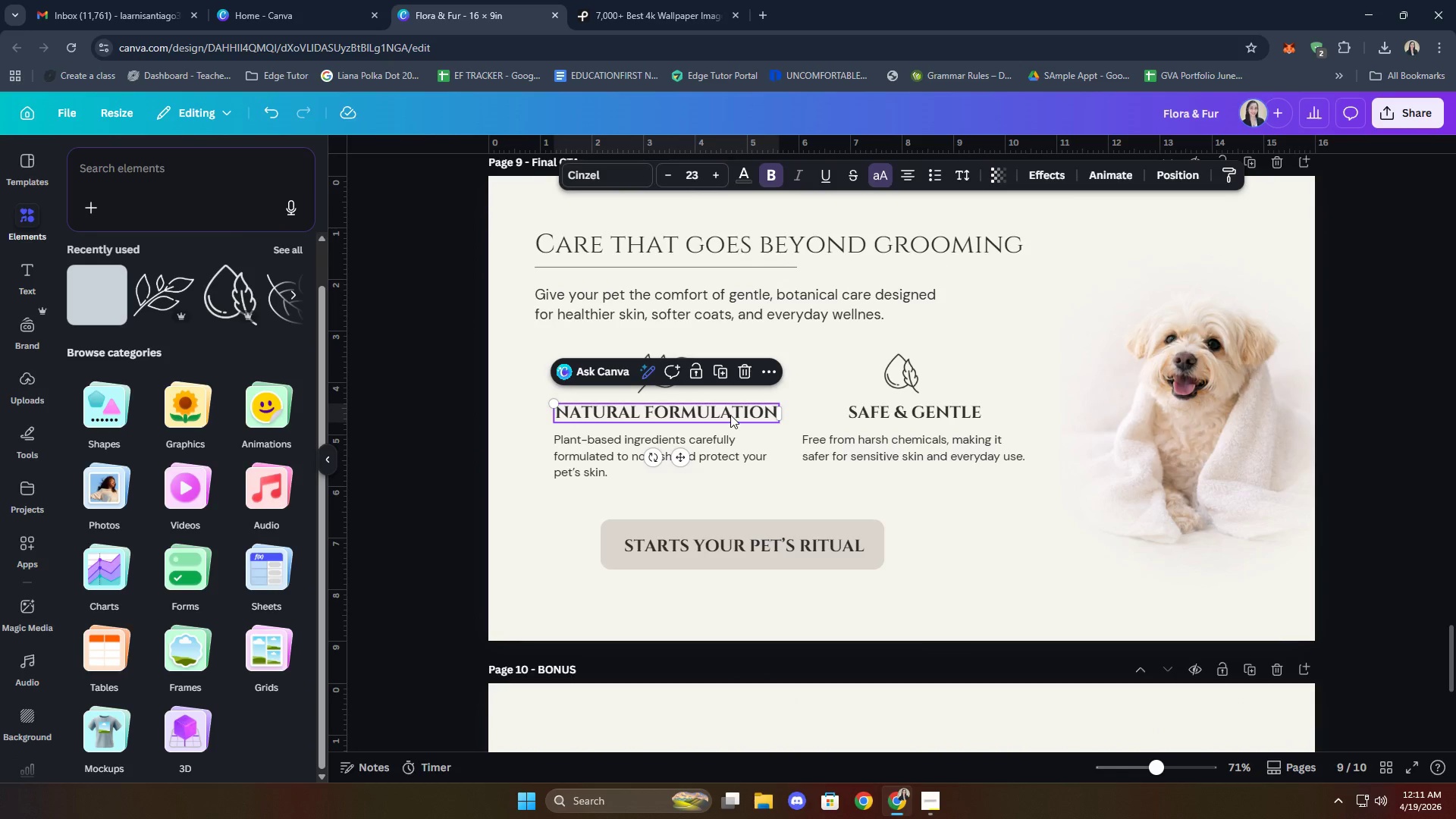 
key(Control+C)
 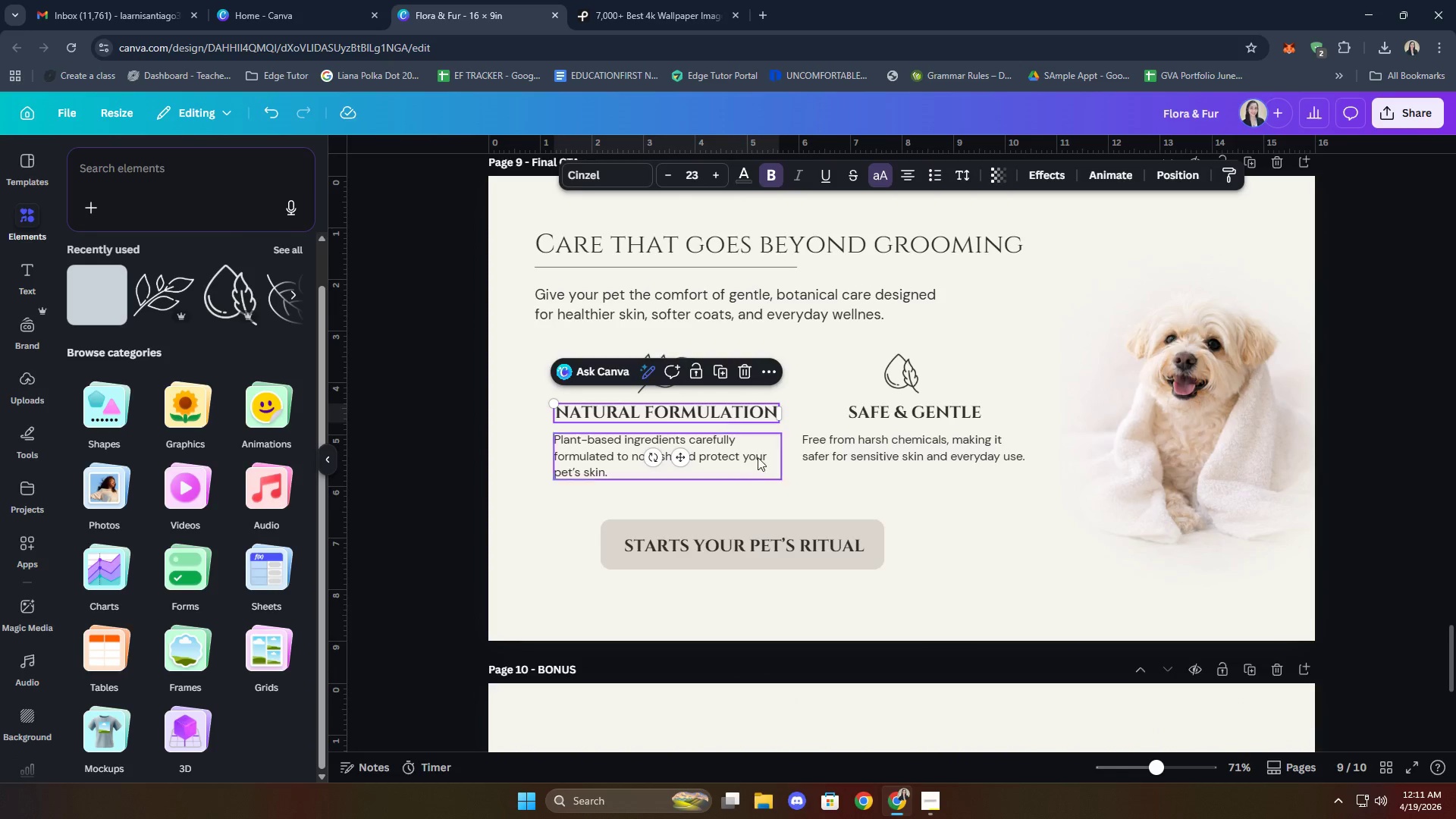 
left_click([863, 535])
 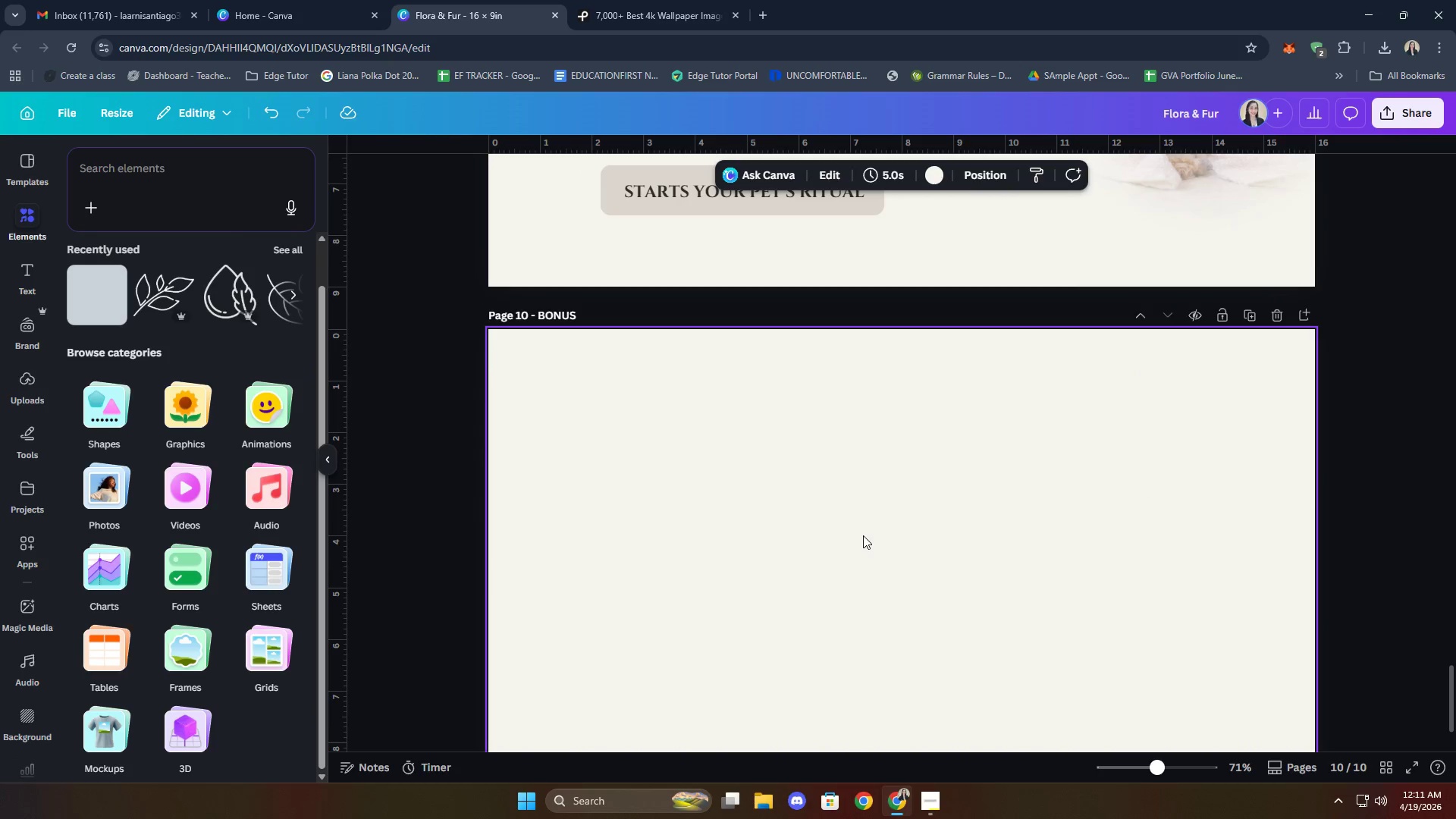 
scroll: coordinate [854, 604], scroll_direction: down, amount: 5.0
 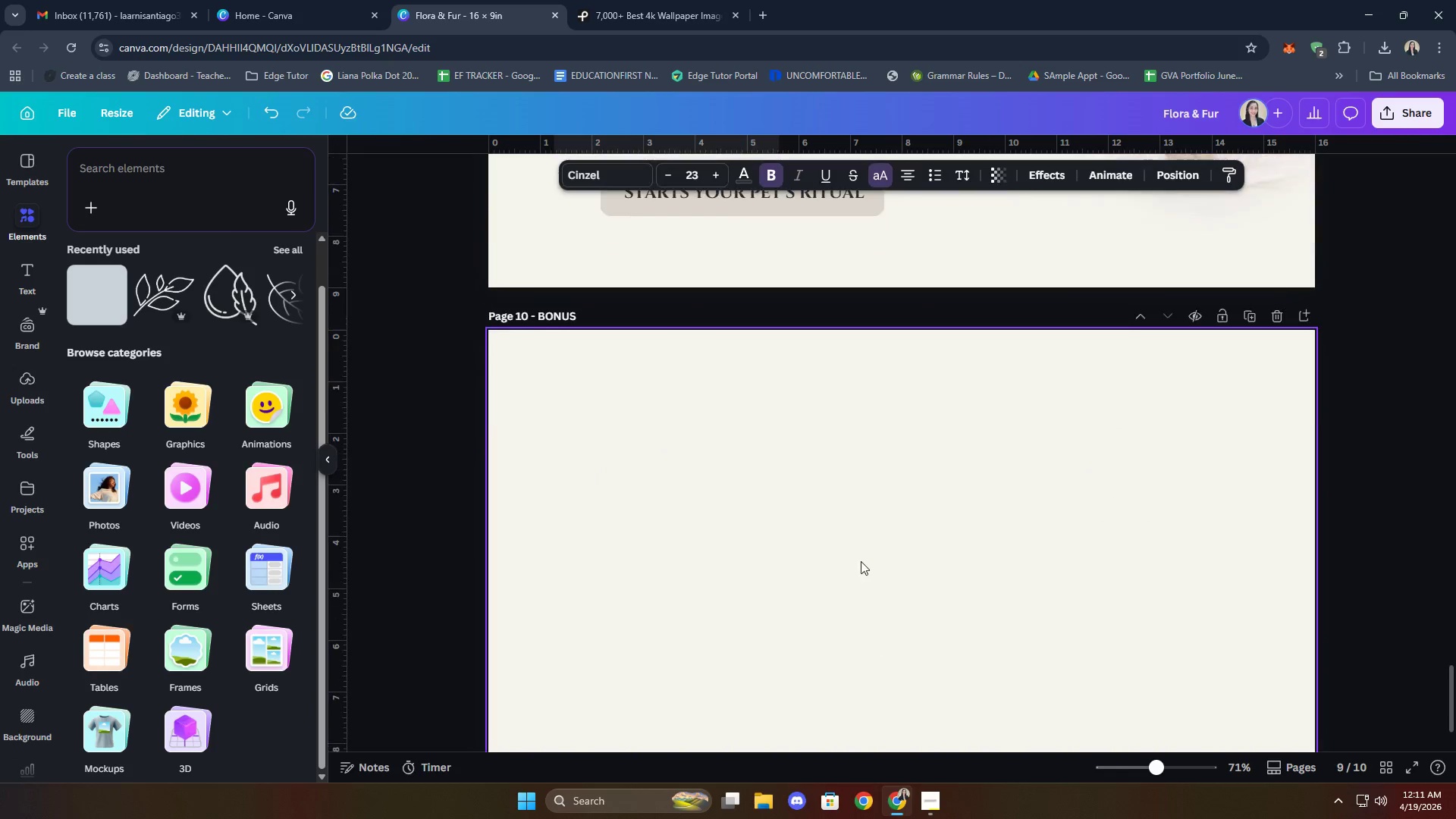 
key(Control+ControlLeft)
 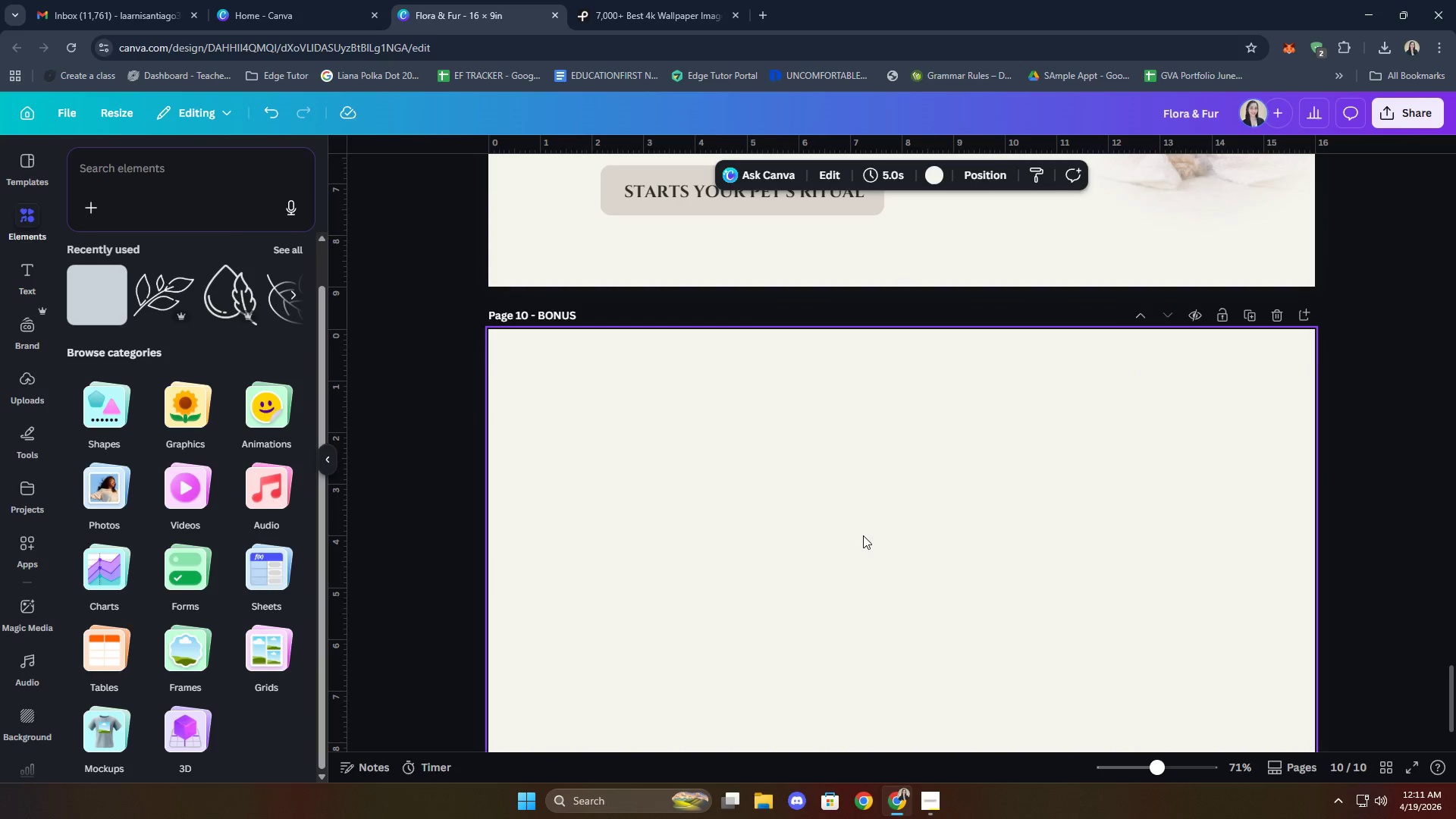 
key(Control+V)
 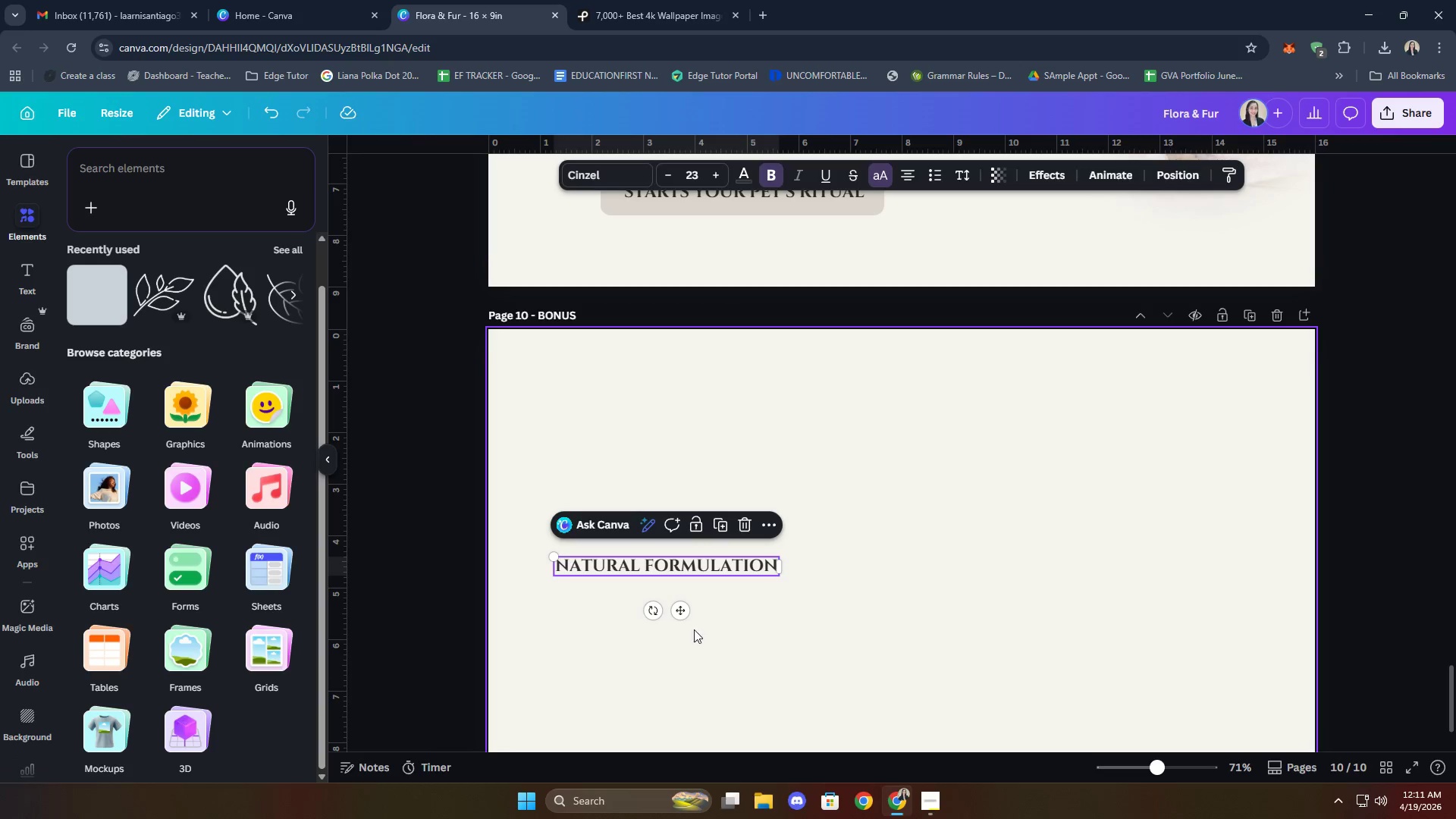 
left_click_drag(start_coordinate=[687, 613], to_coordinate=[805, 573])
 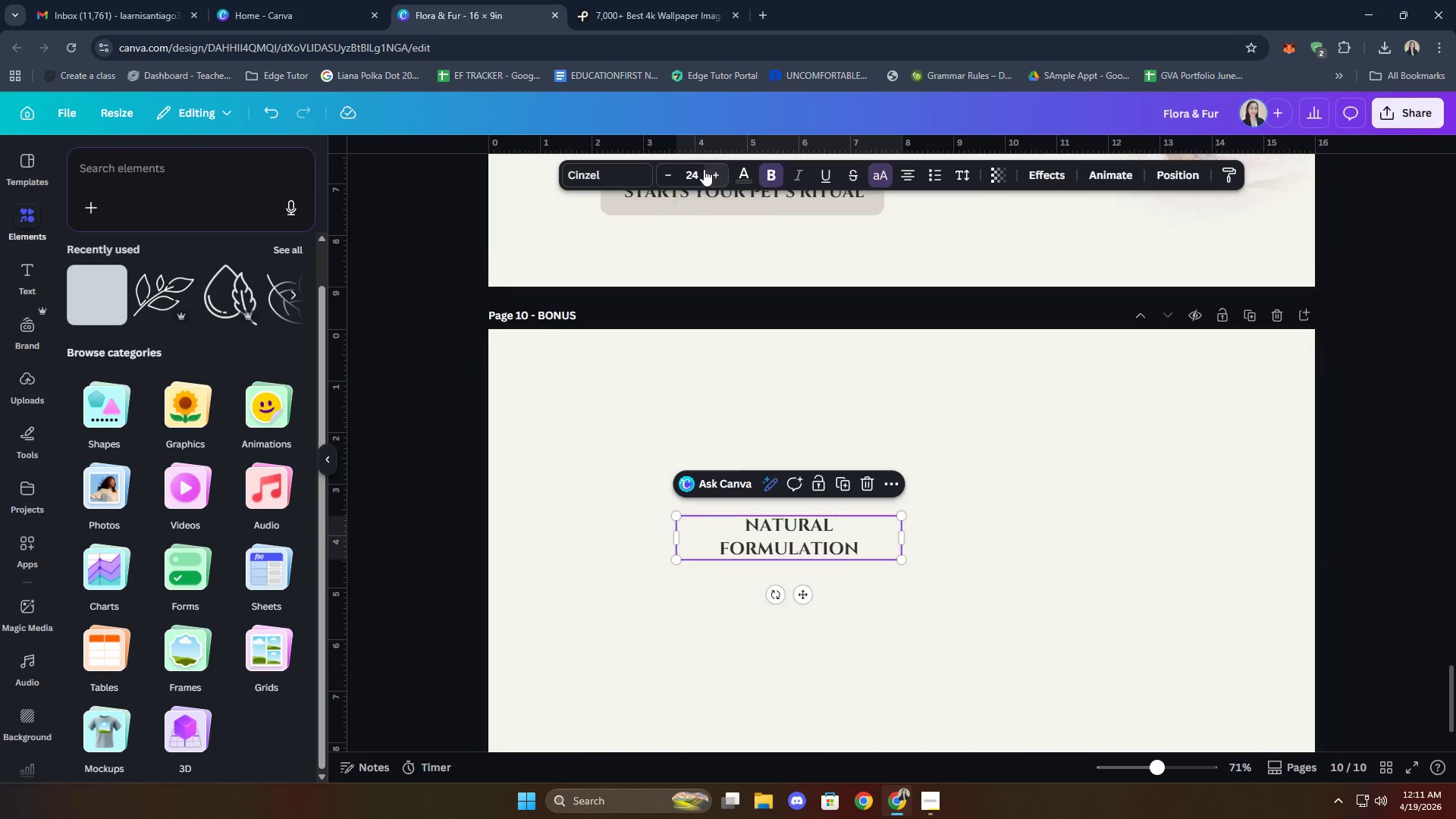 
left_click([701, 171])
 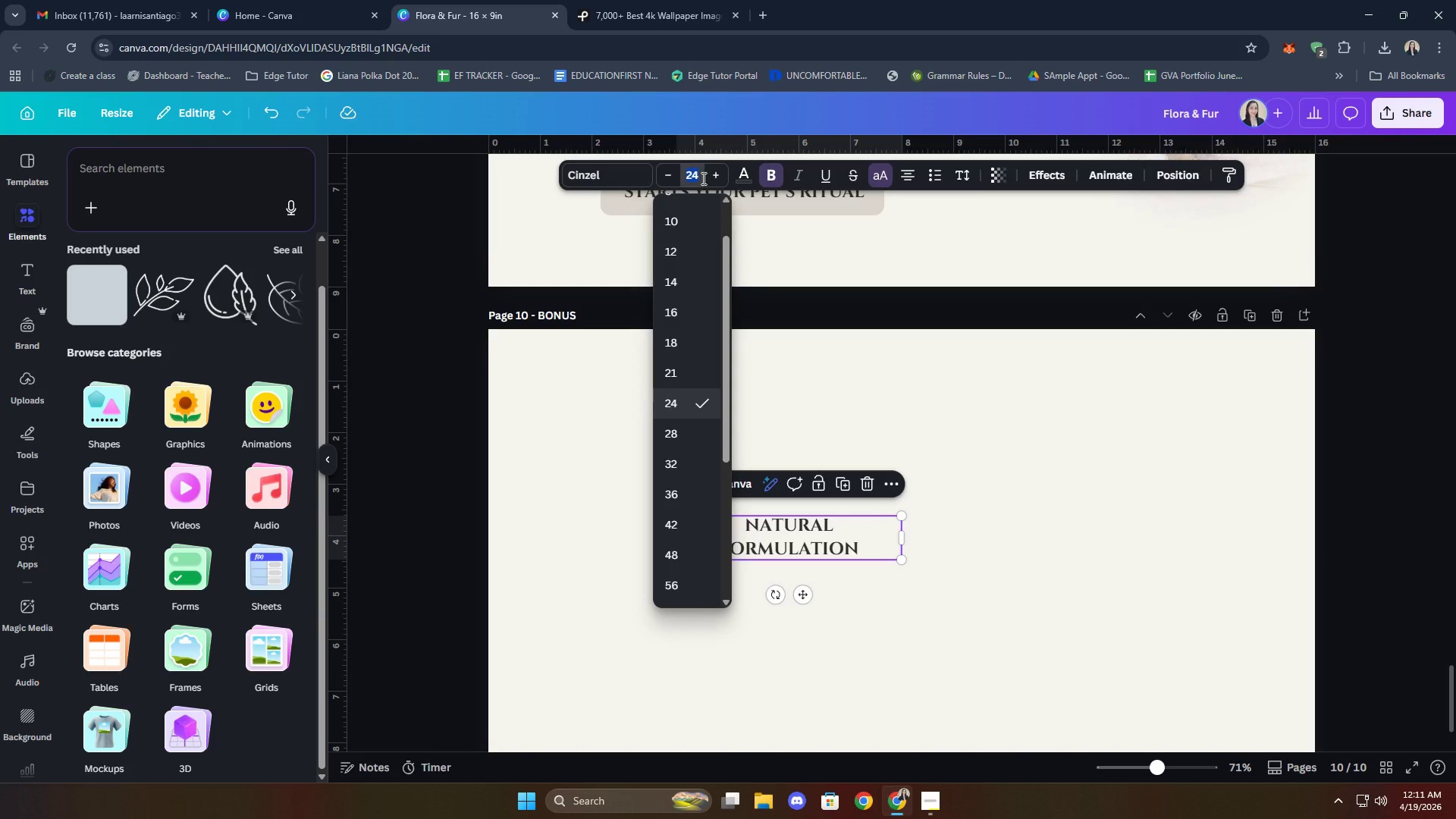 
type(50)
 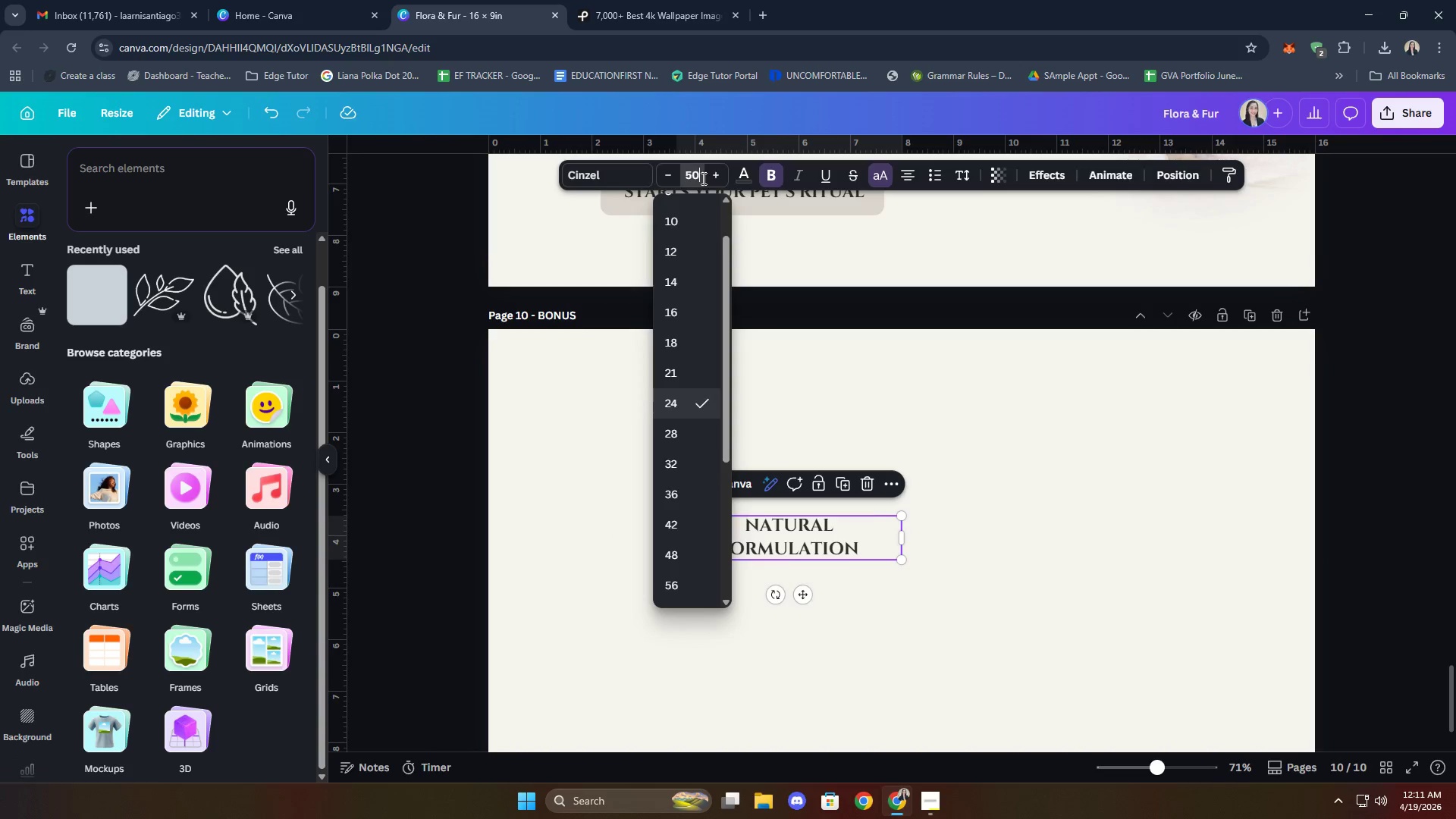 
key(Enter)
 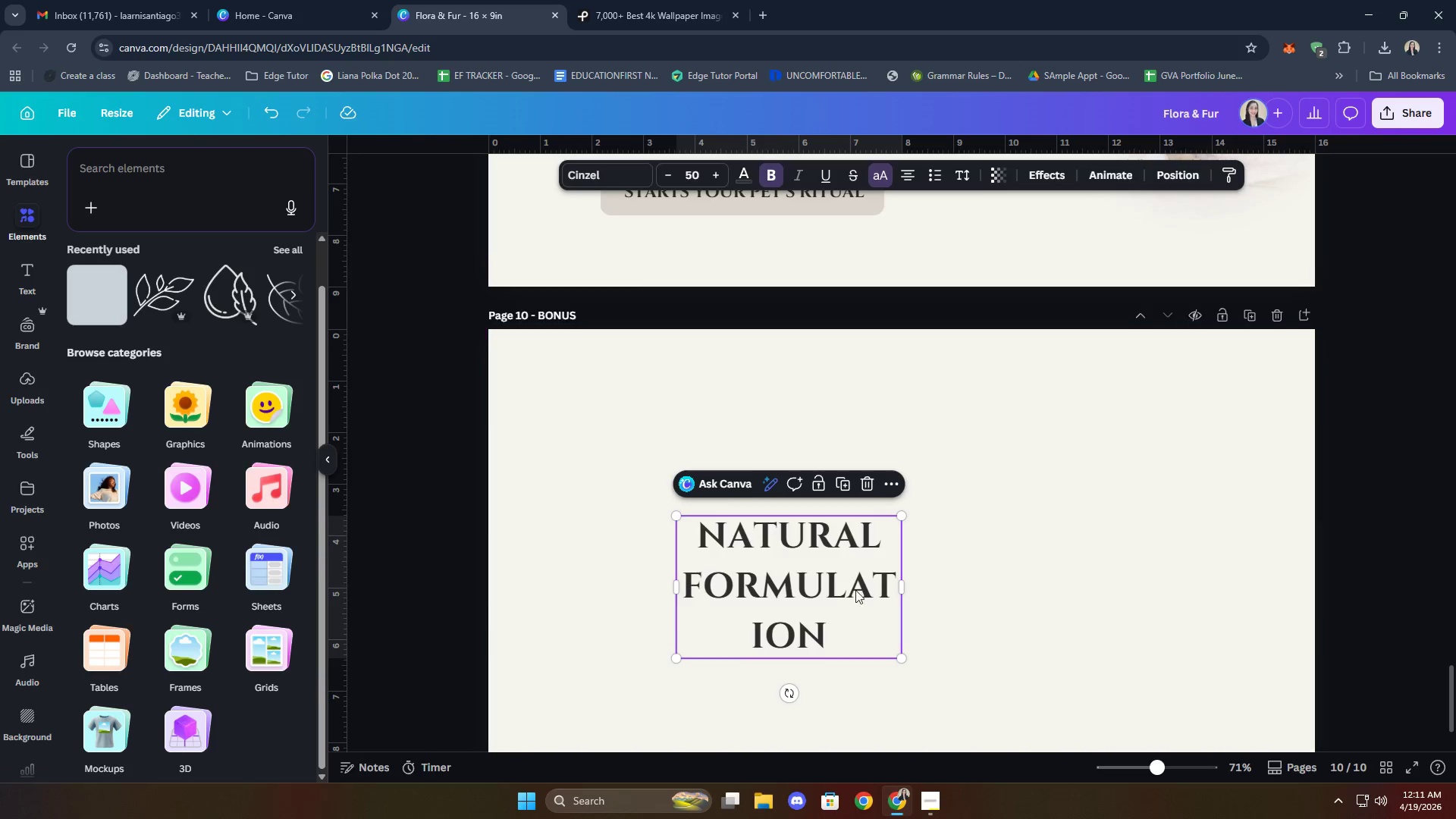 
double_click([800, 555])
 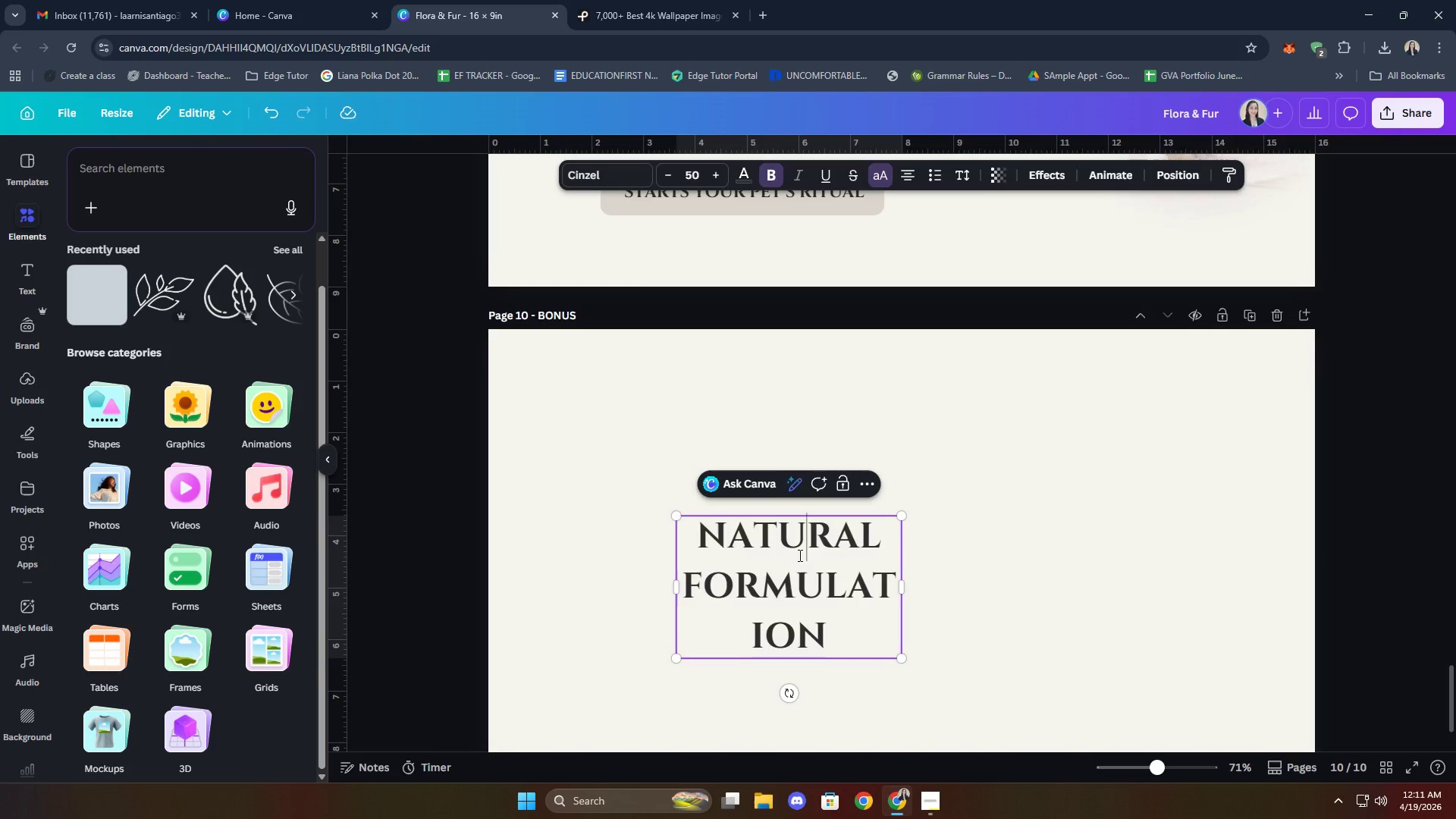 
triple_click([799, 555])
 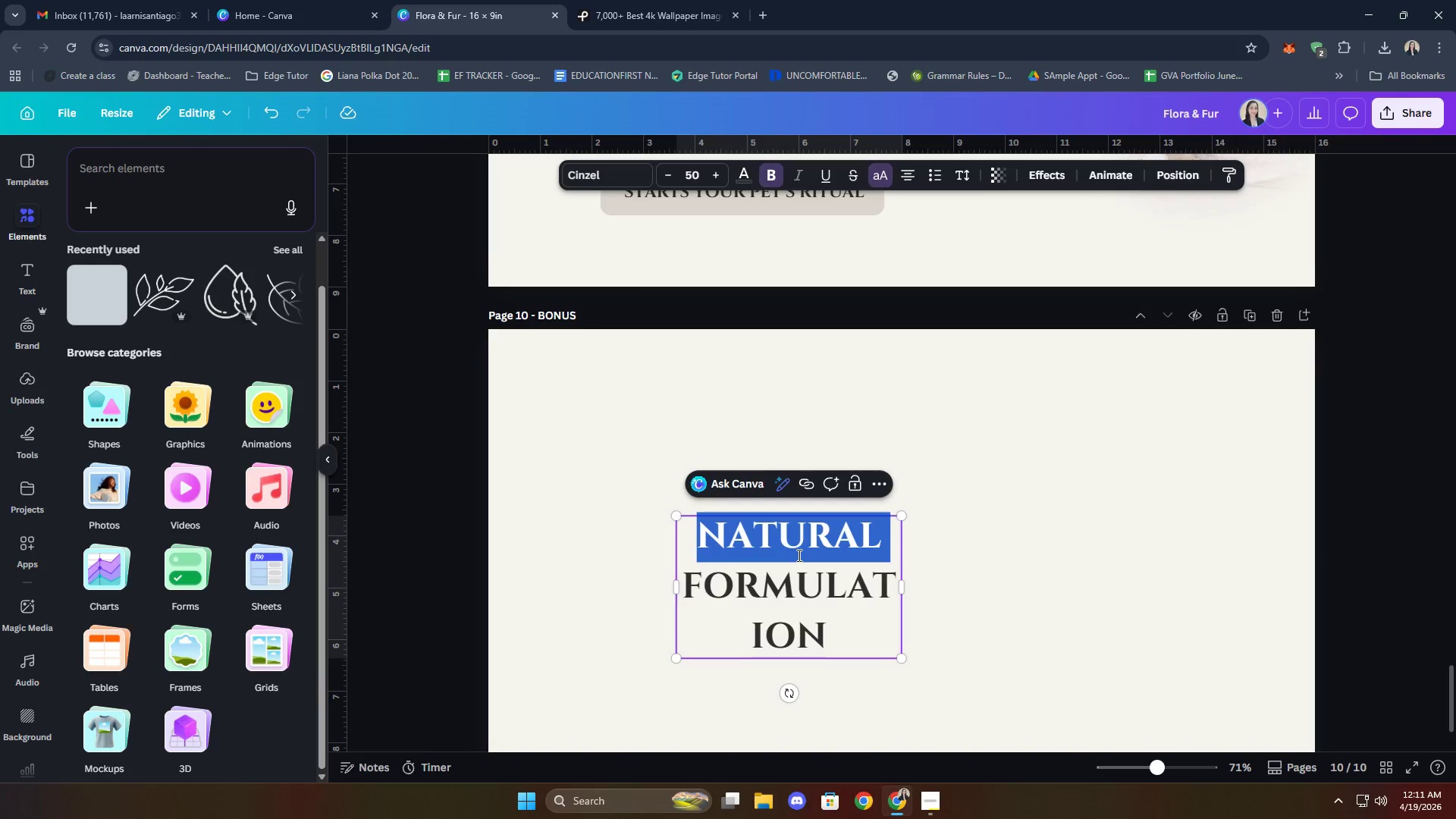 
triple_click([798, 555])
 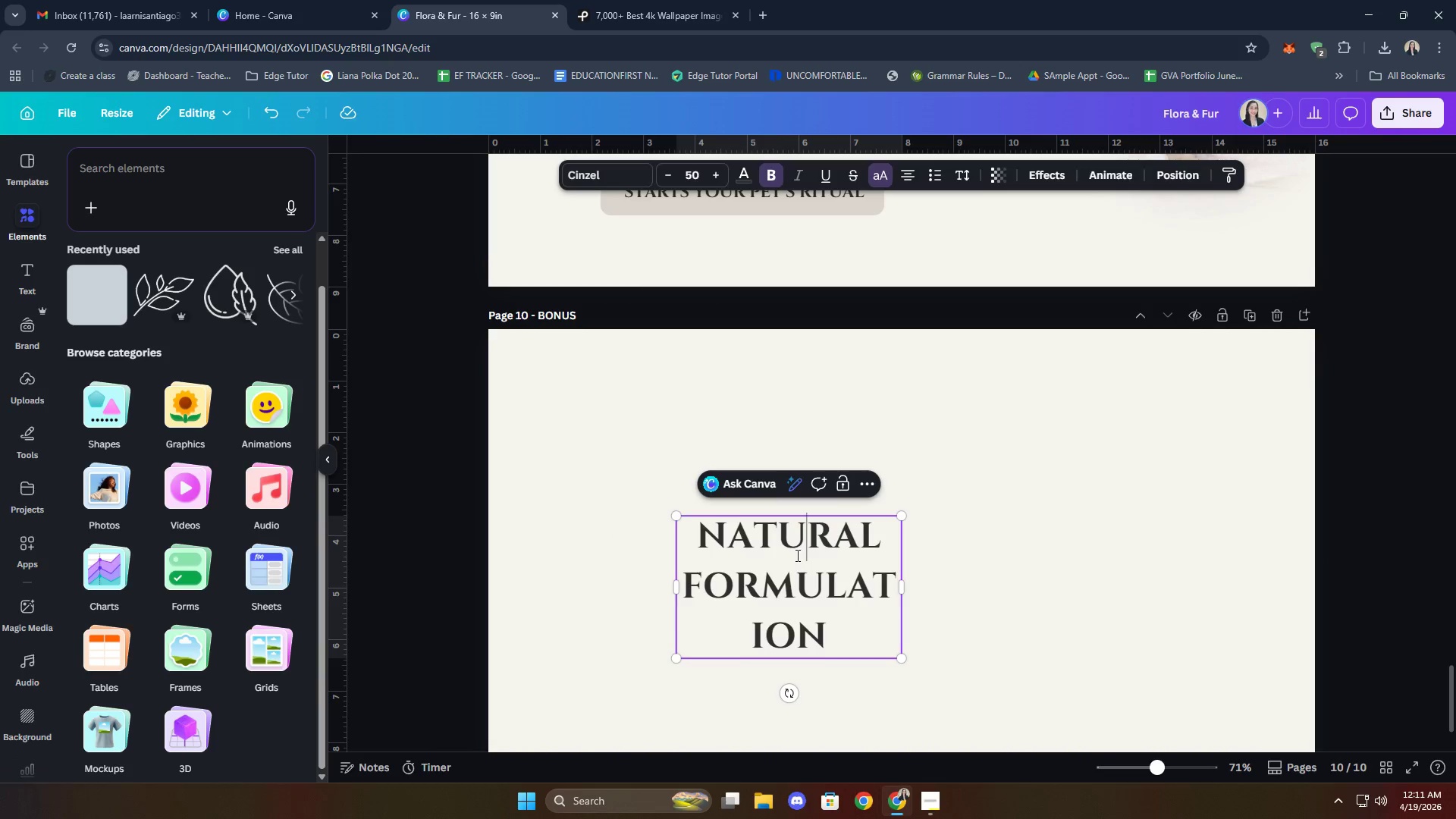 
triple_click([796, 555])
 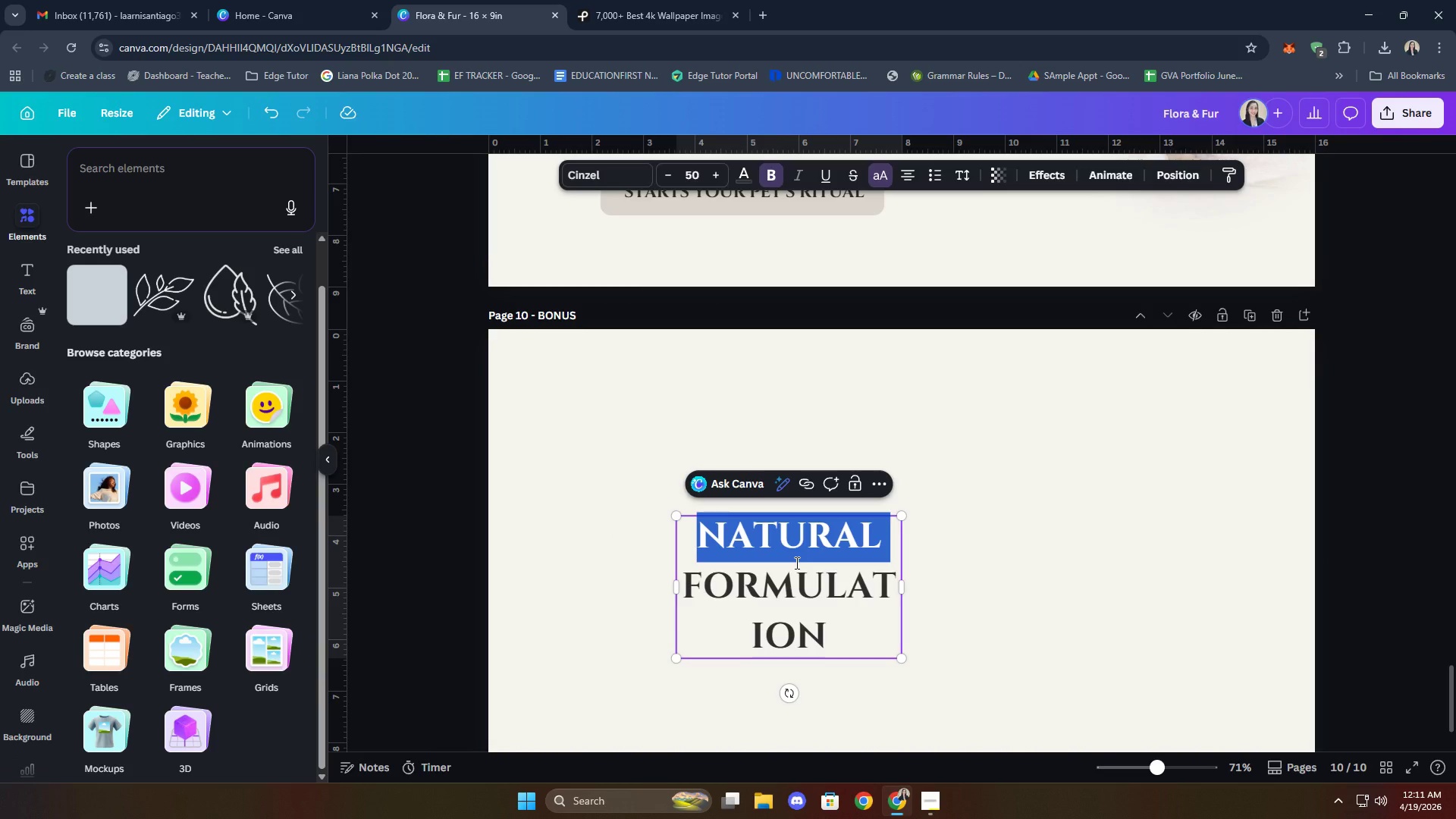 
key(Control+A)
 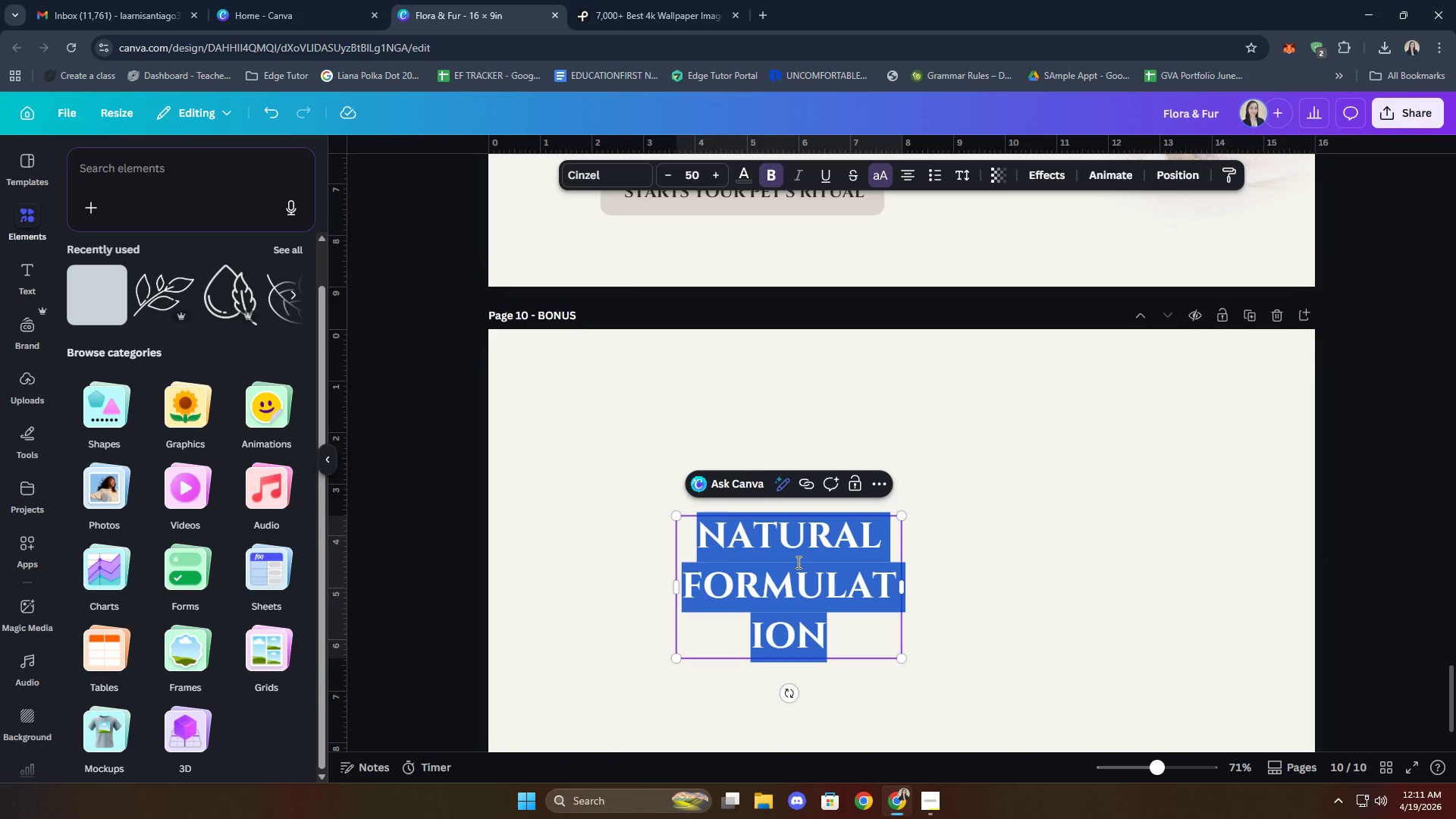 
type(Tha k)
key(Backspace)
key(Backspace)
type(nk you)
 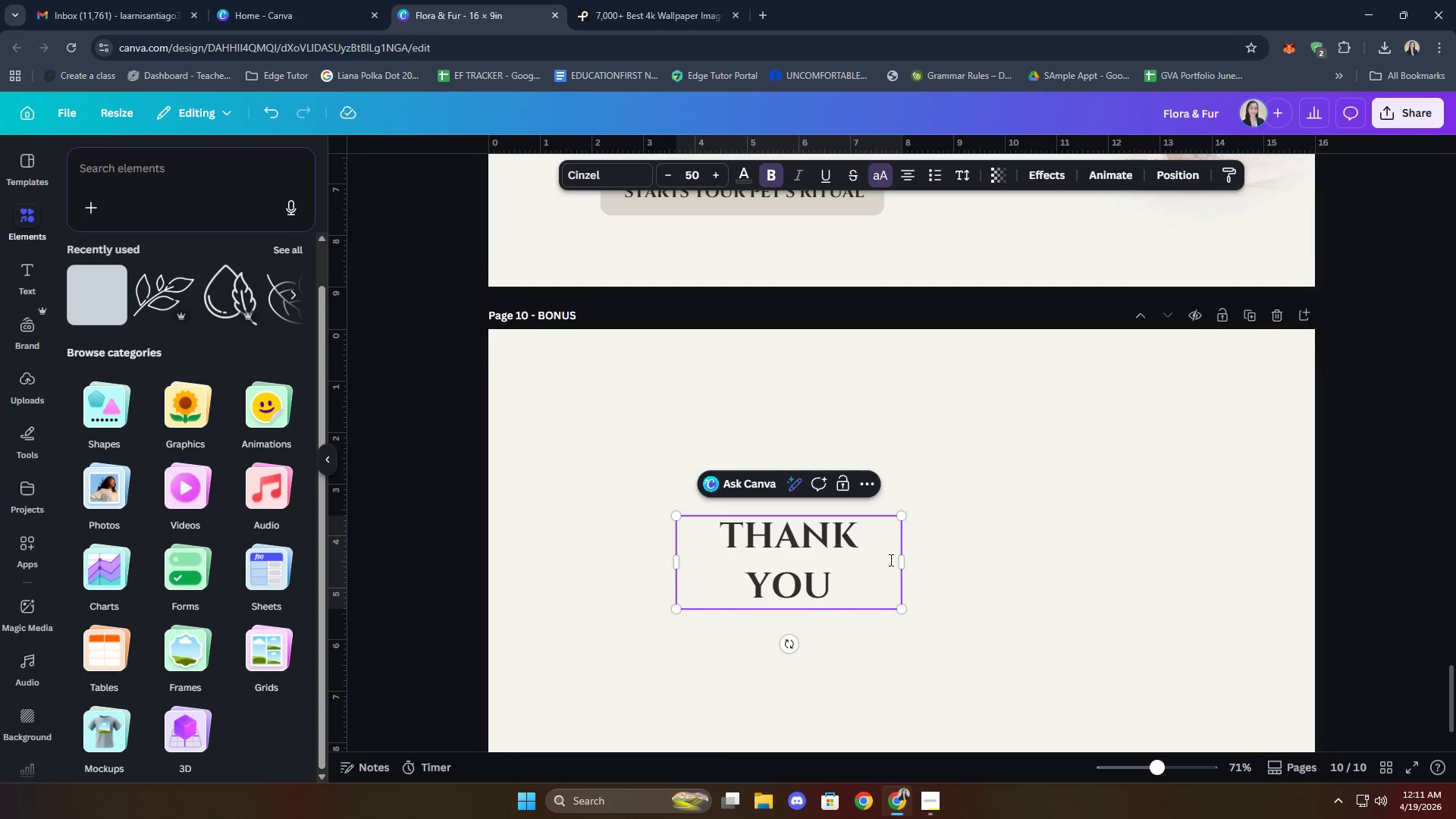 
left_click_drag(start_coordinate=[912, 560], to_coordinate=[957, 554])
 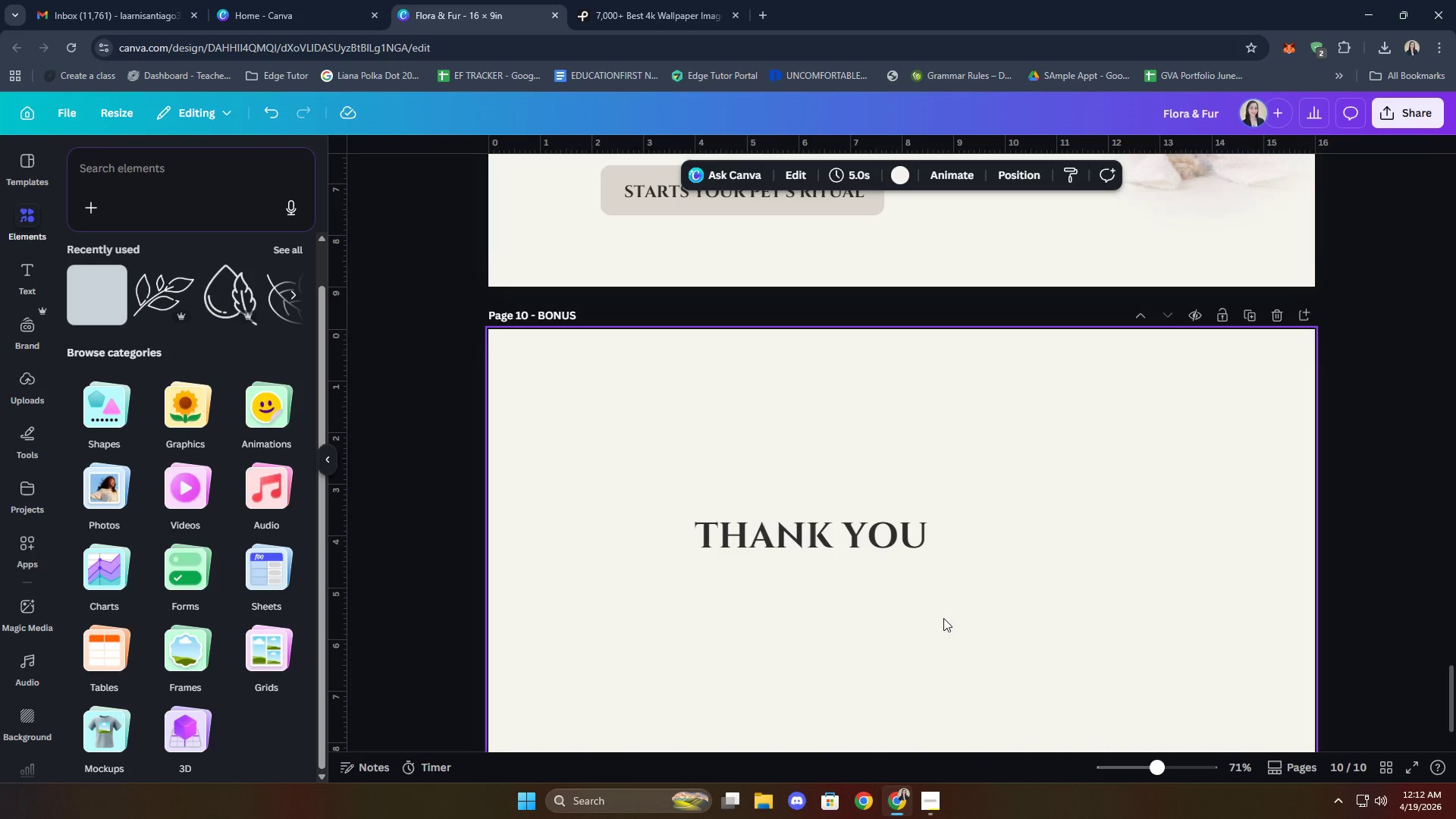 
scroll: coordinate [939, 615], scroll_direction: down, amount: 1.0
 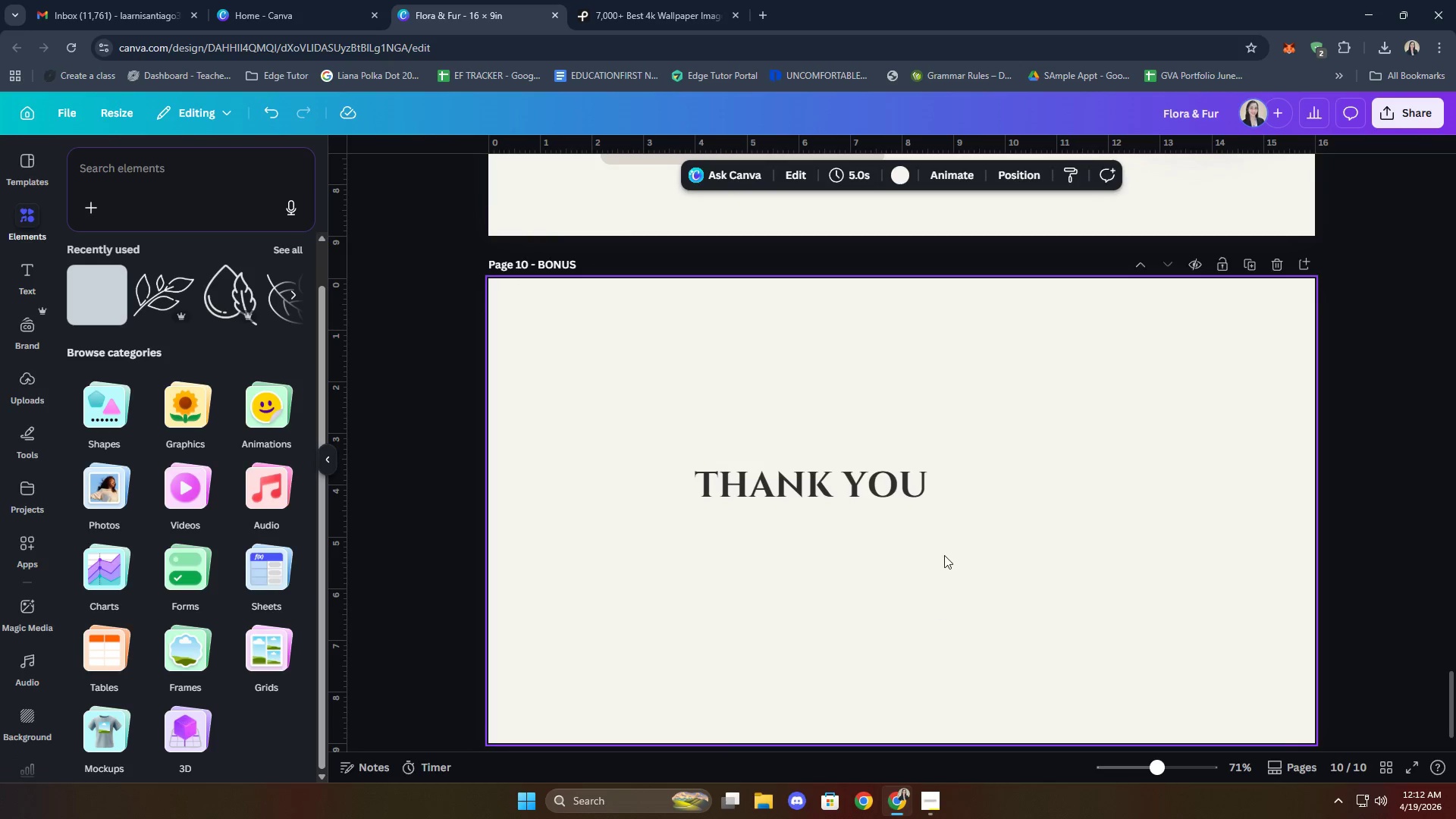 
left_click_drag(start_coordinate=[892, 436], to_coordinate=[878, 384])
 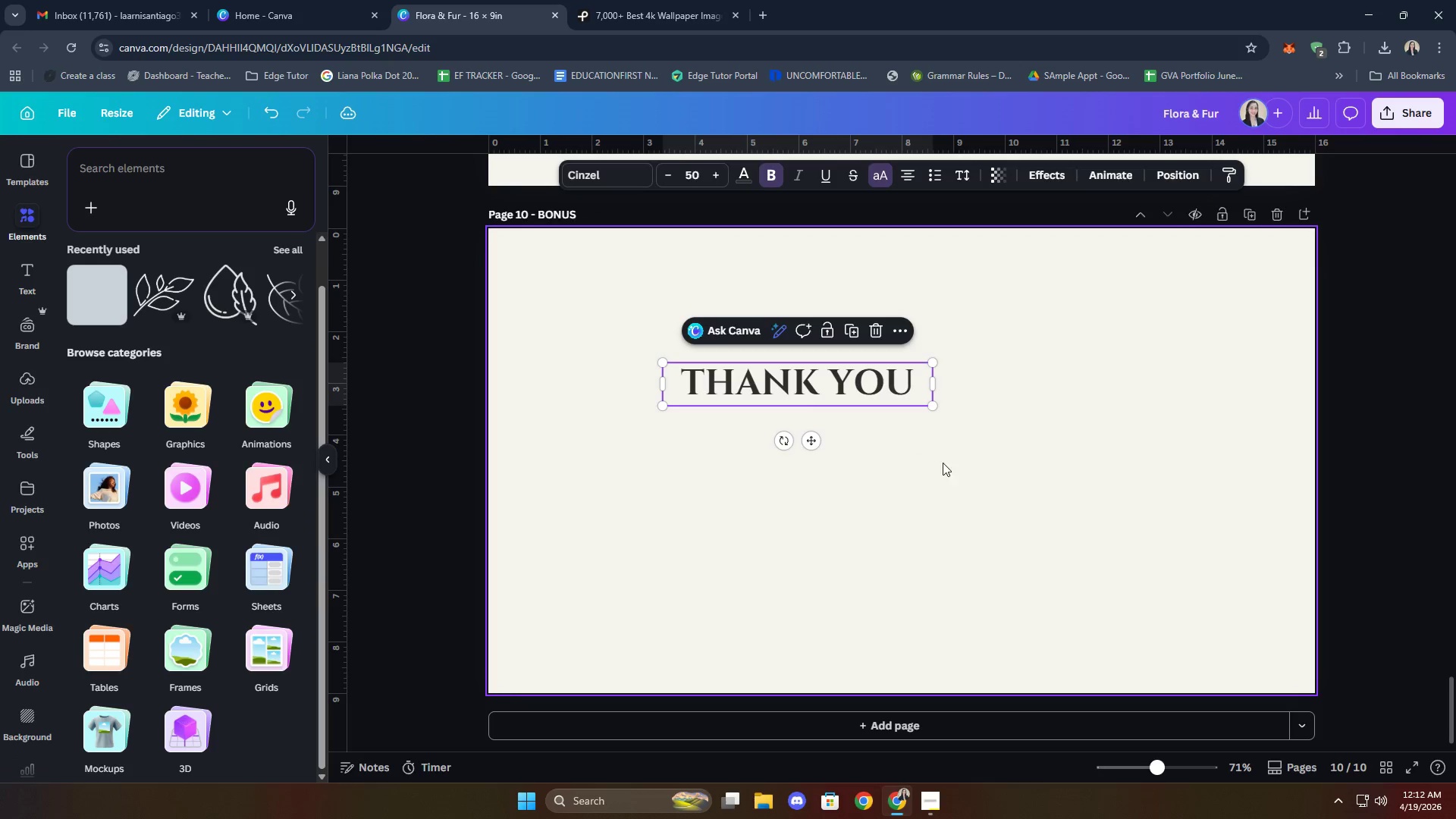 
scroll: coordinate [945, 557], scroll_direction: down, amount: 1.0
 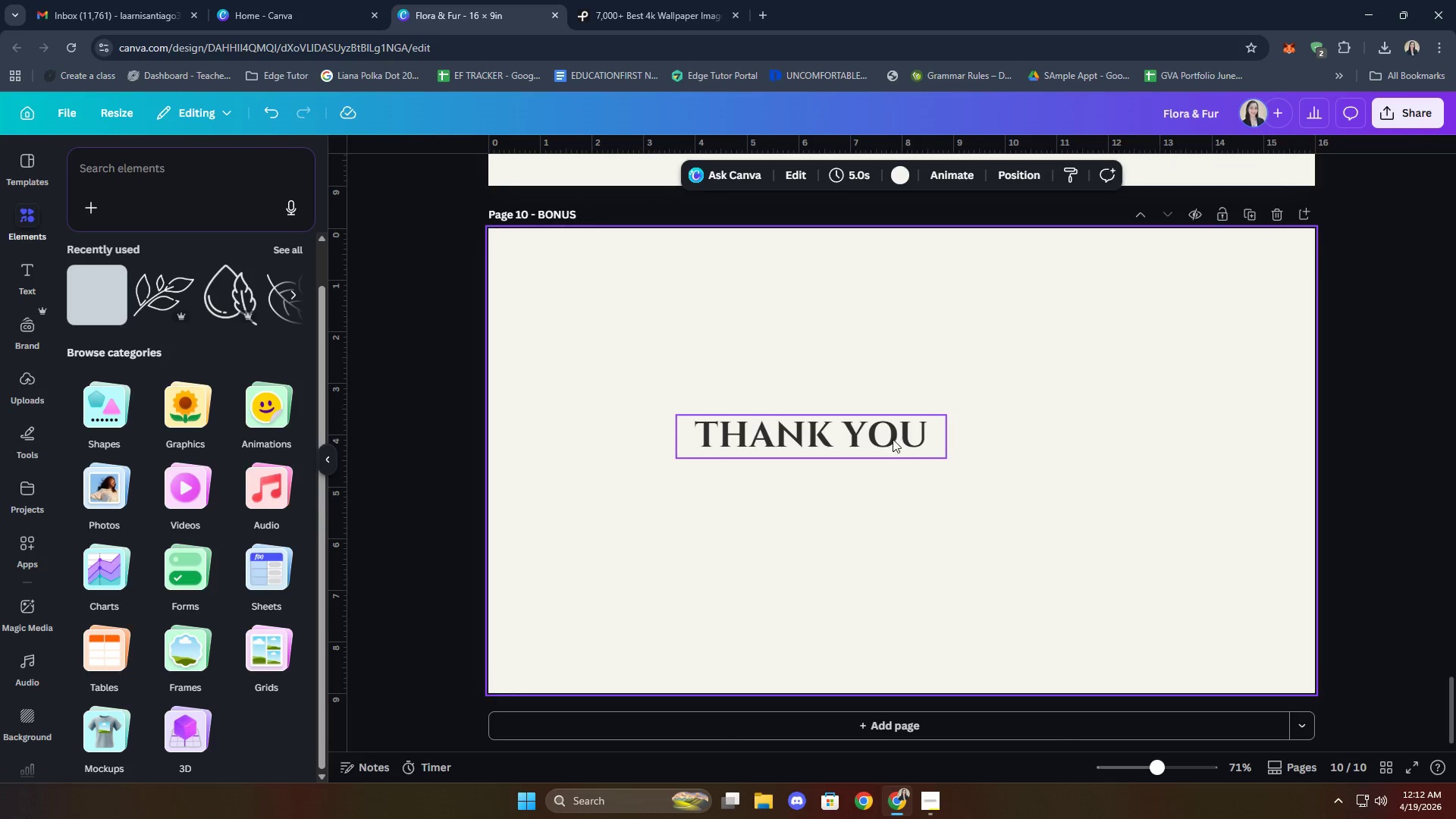 
left_click([943, 463])
 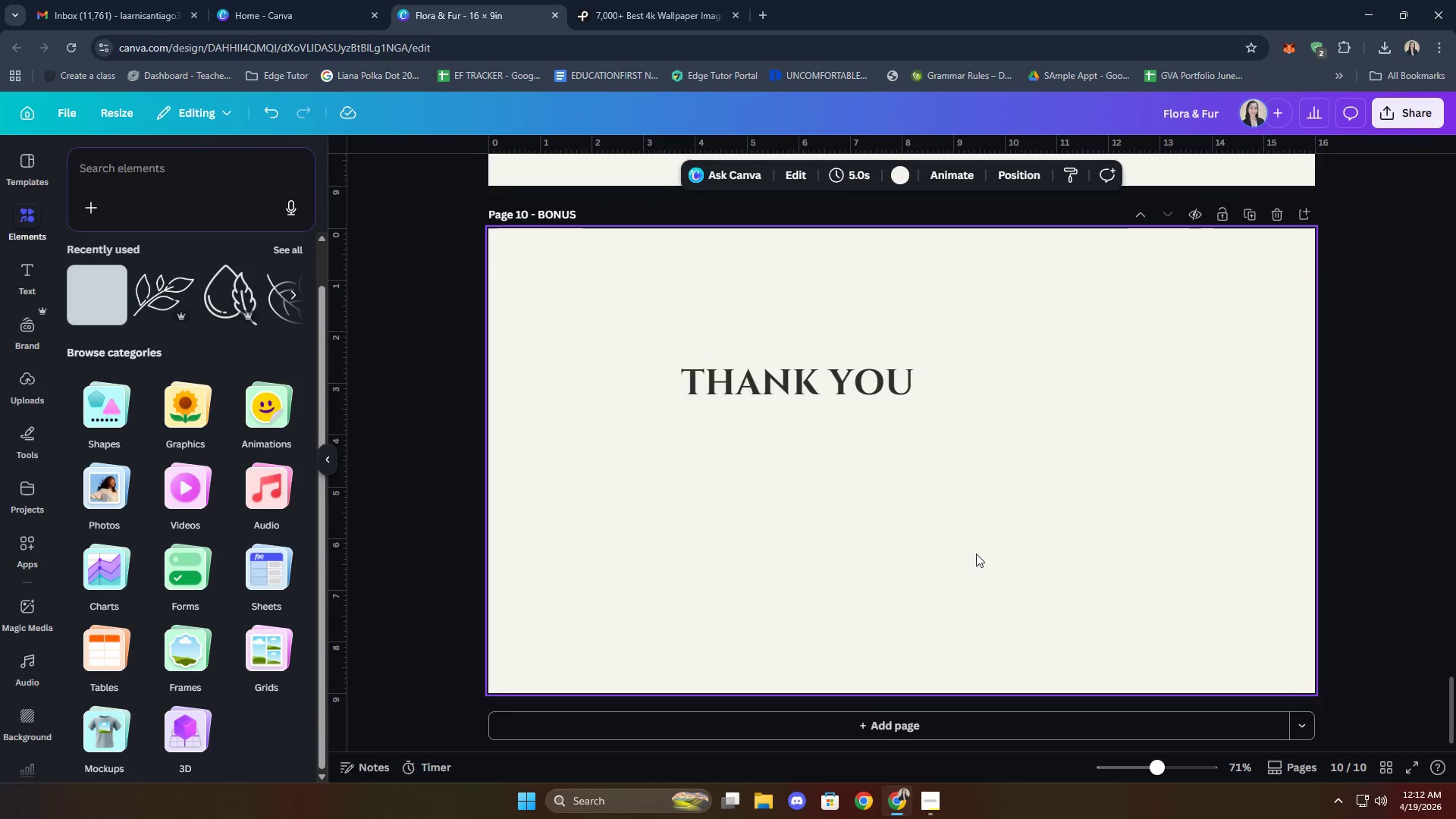 
scroll: coordinate [984, 575], scroll_direction: up, amount: 12.0
 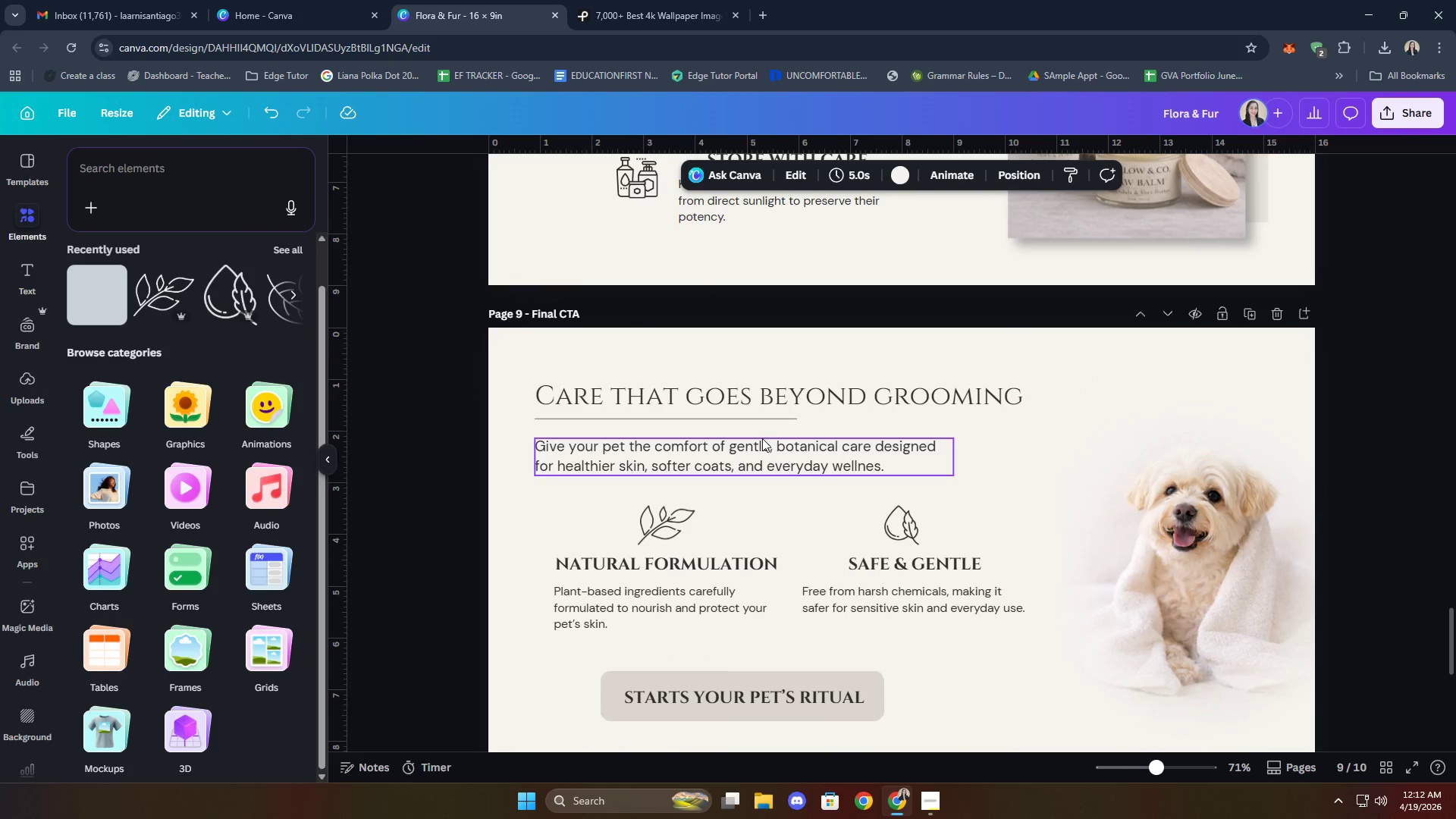 
left_click([758, 423])
 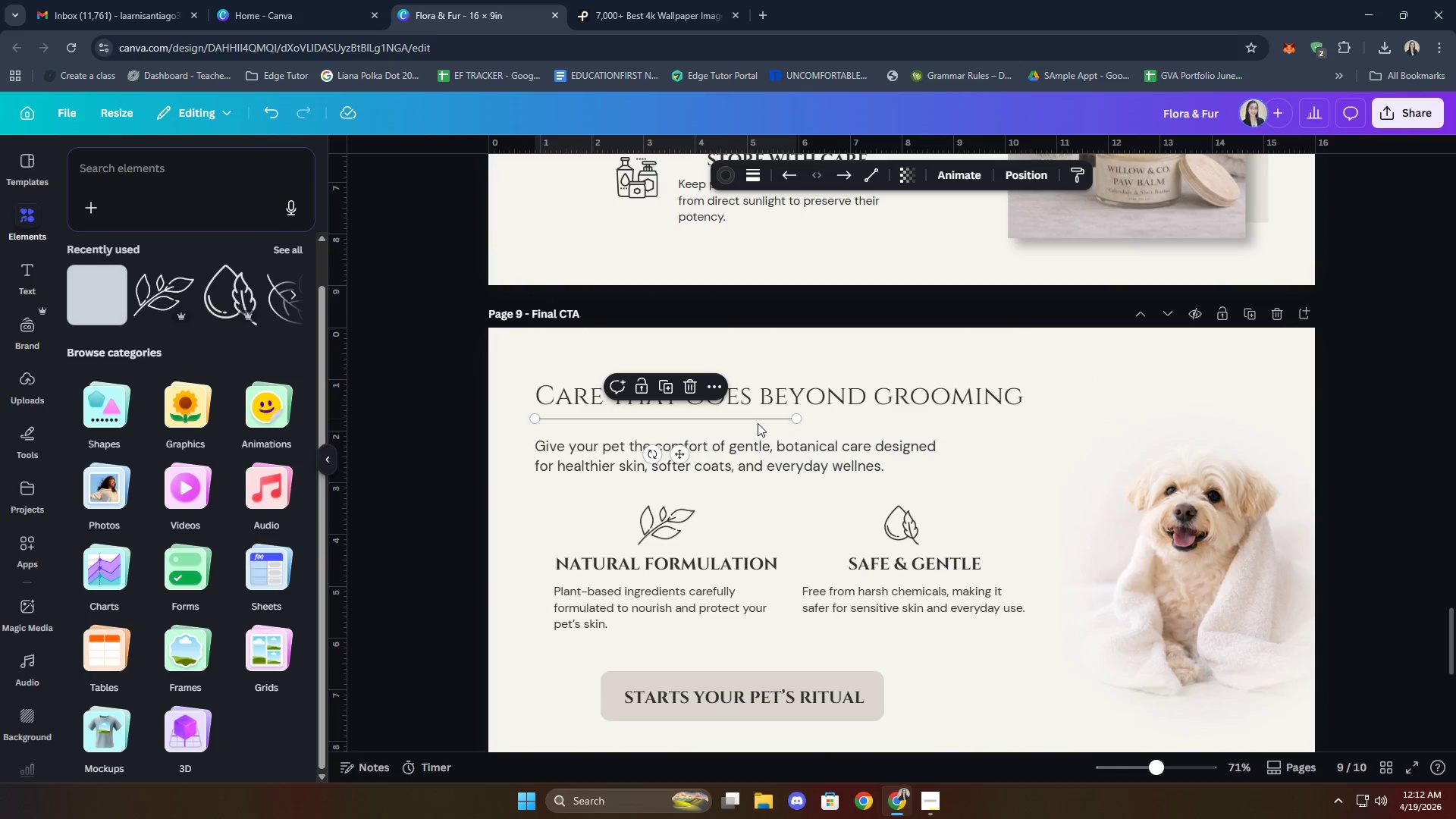 
key(Control+C)
 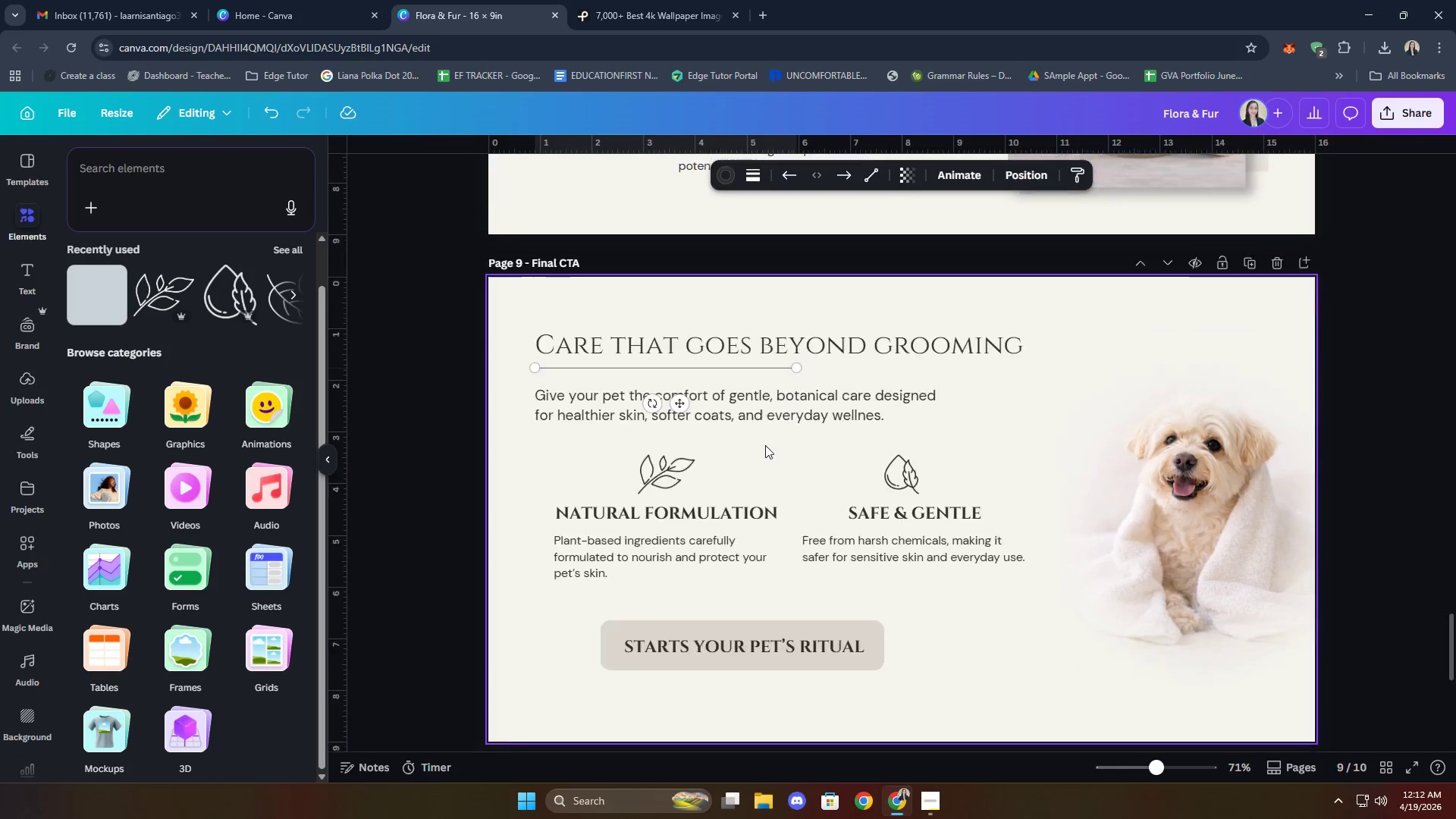 
left_click([915, 554])
 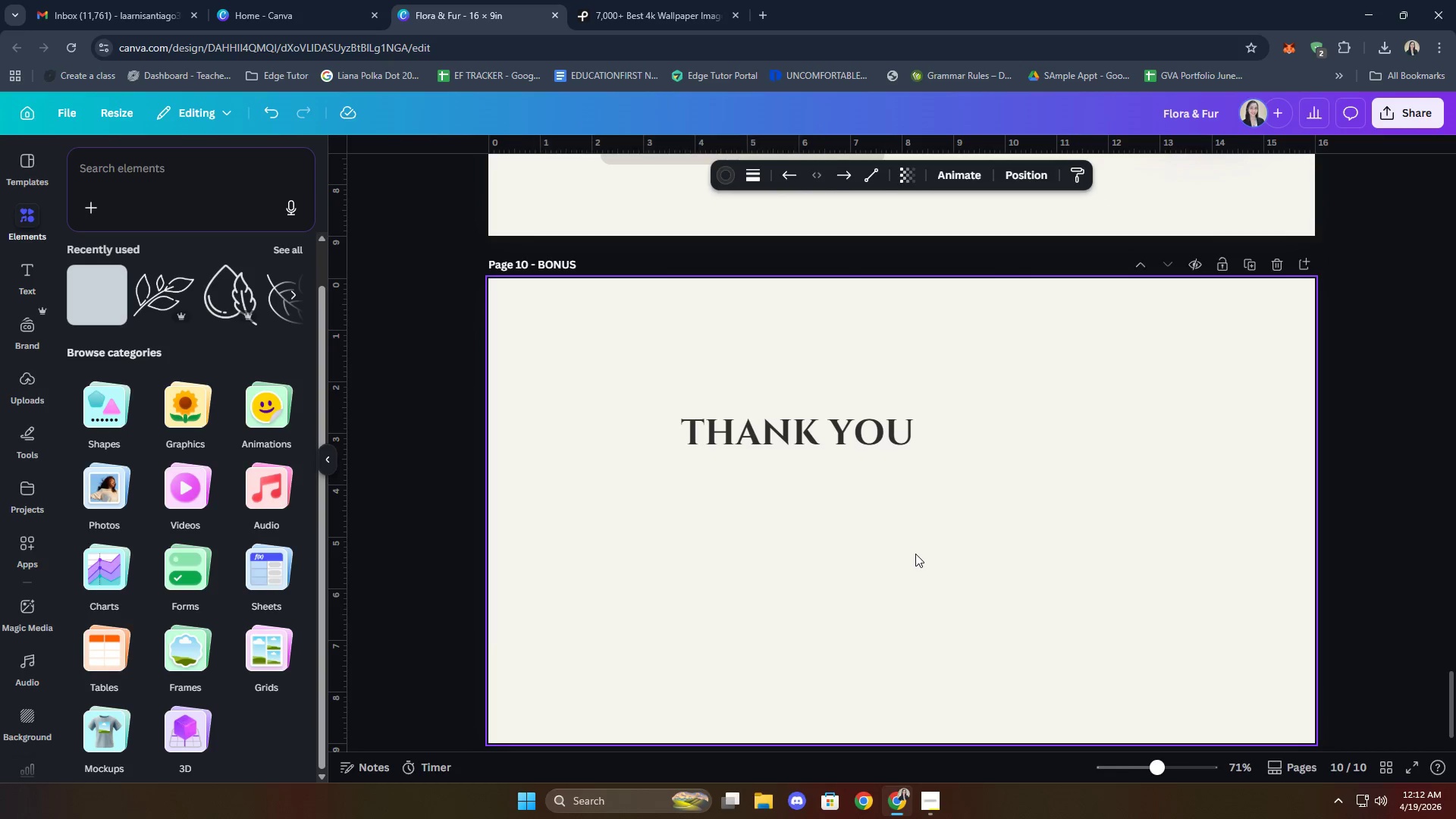 
key(Control+ControlLeft)
 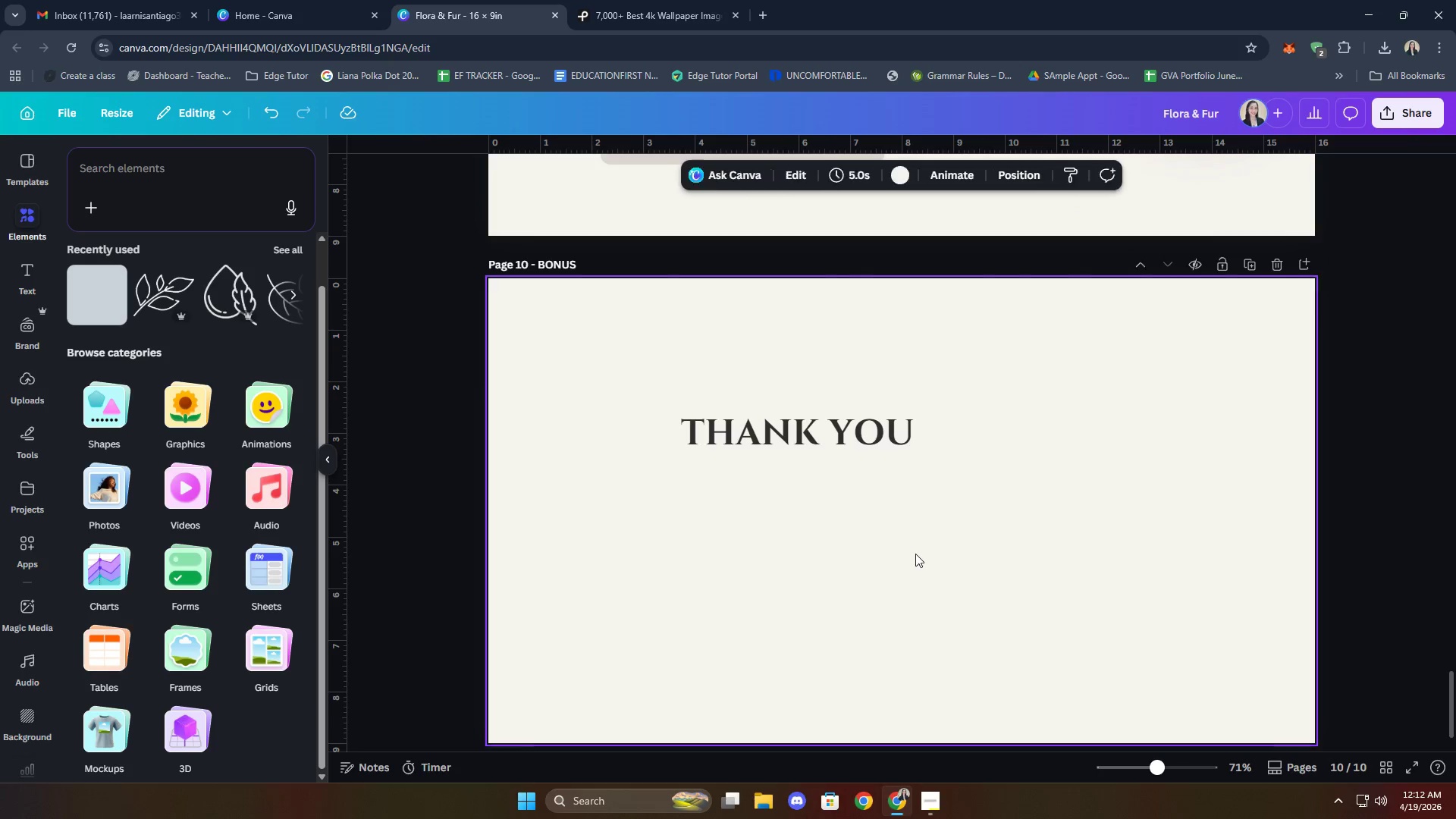 
scroll: coordinate [926, 522], scroll_direction: down, amount: 10.0
 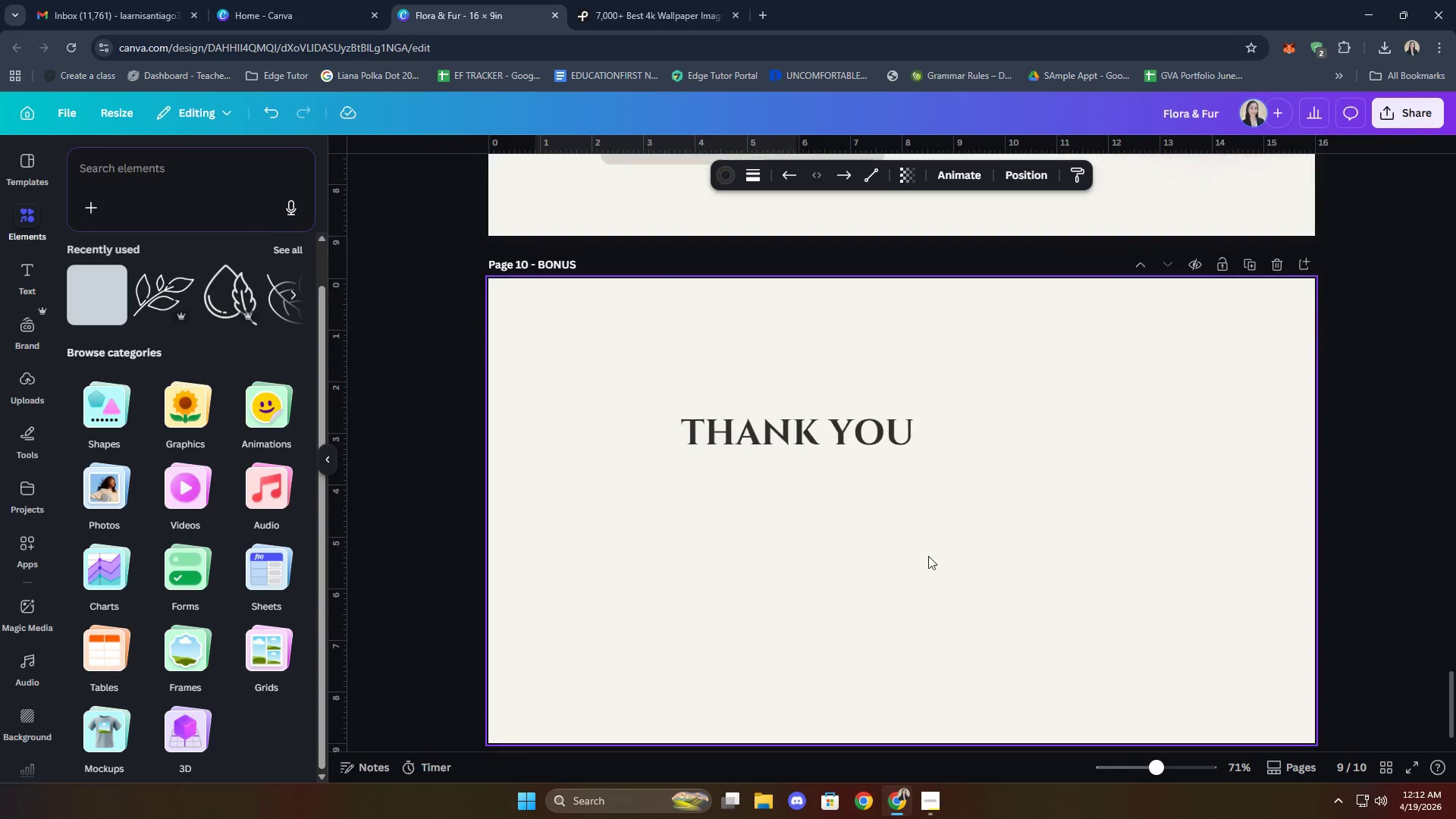 
key(Control+V)
 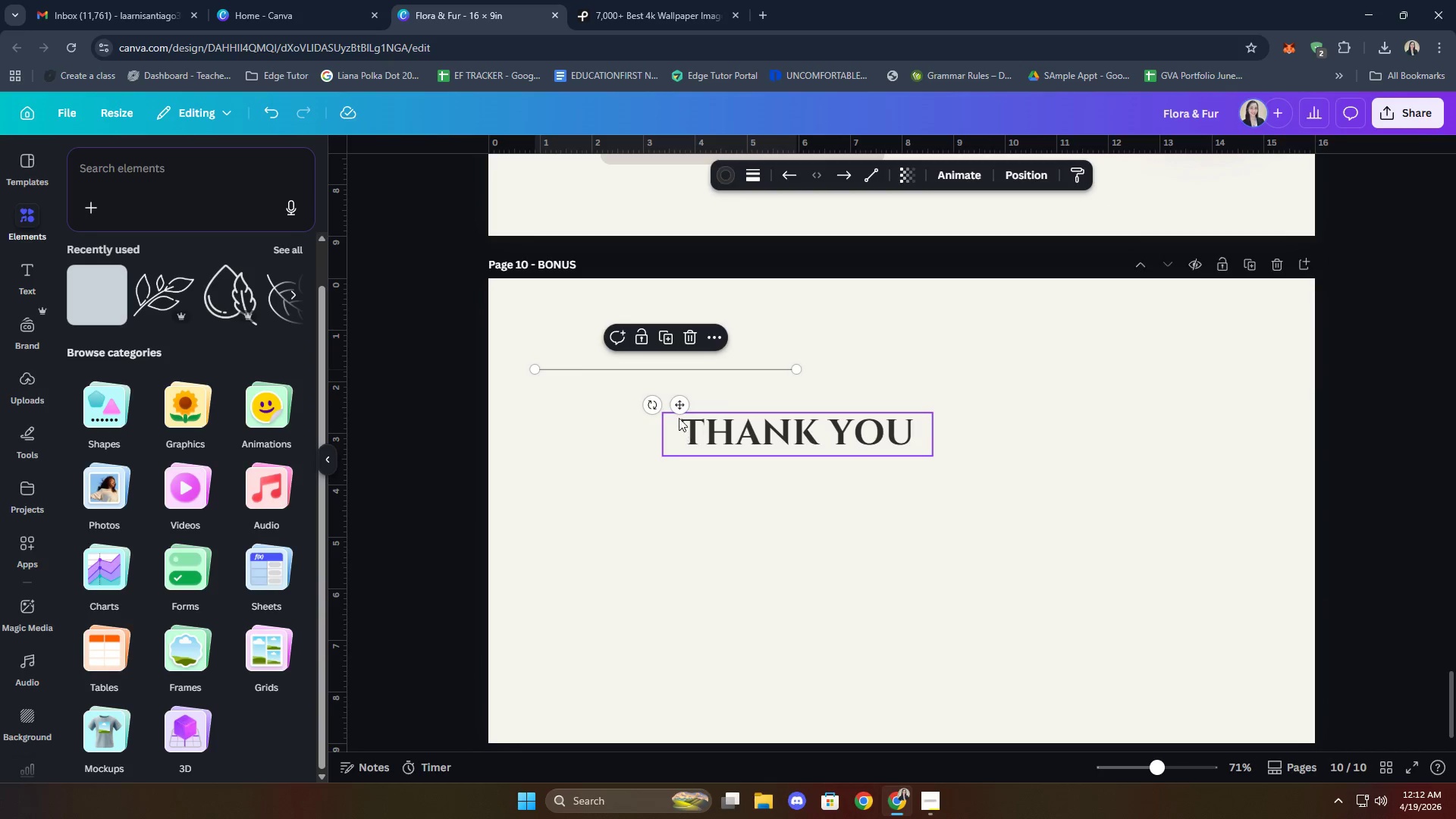 
left_click_drag(start_coordinate=[682, 410], to_coordinate=[815, 508])
 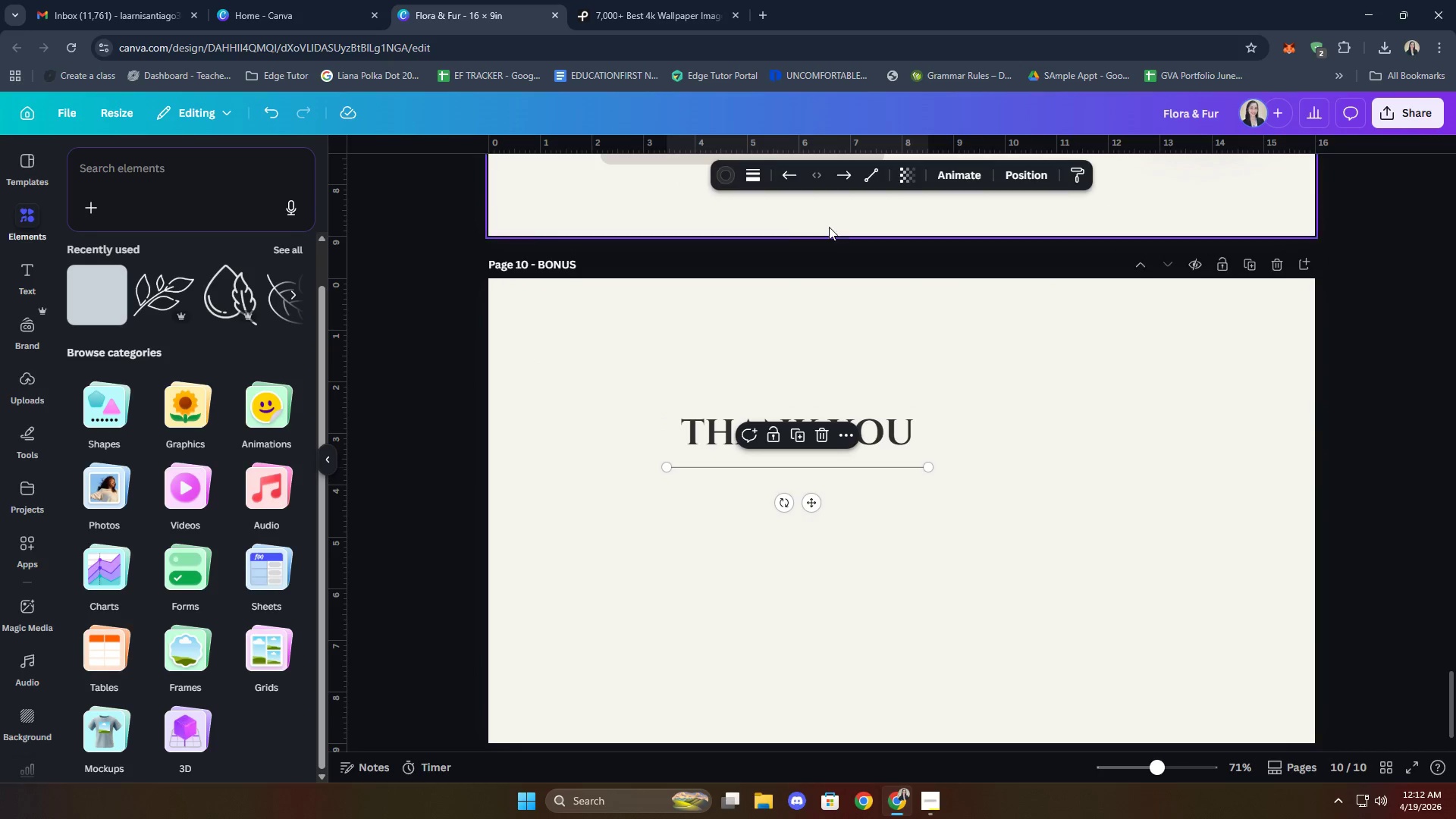 
left_click([911, 177])
 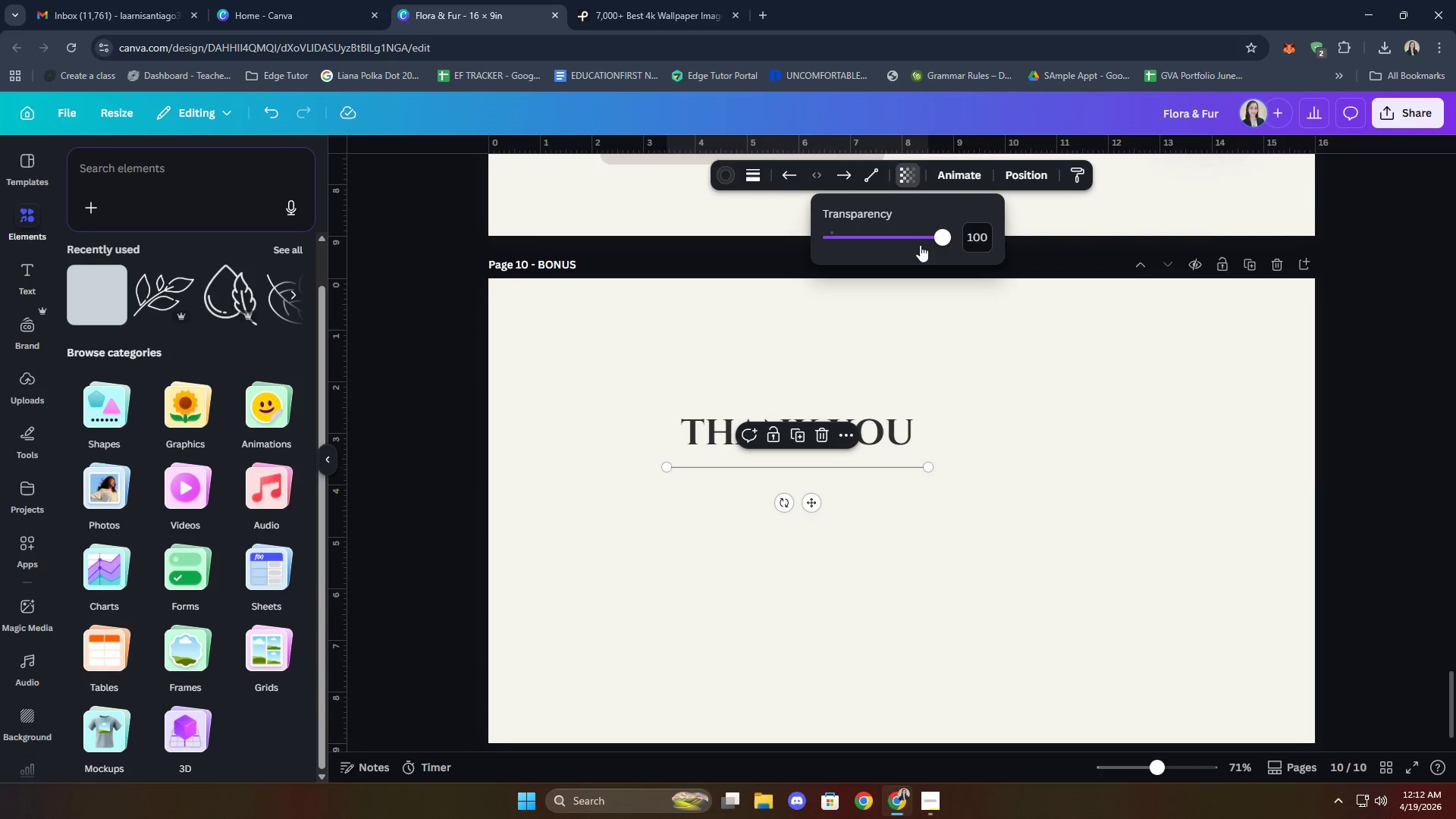 
left_click_drag(start_coordinate=[937, 238], to_coordinate=[921, 243])
 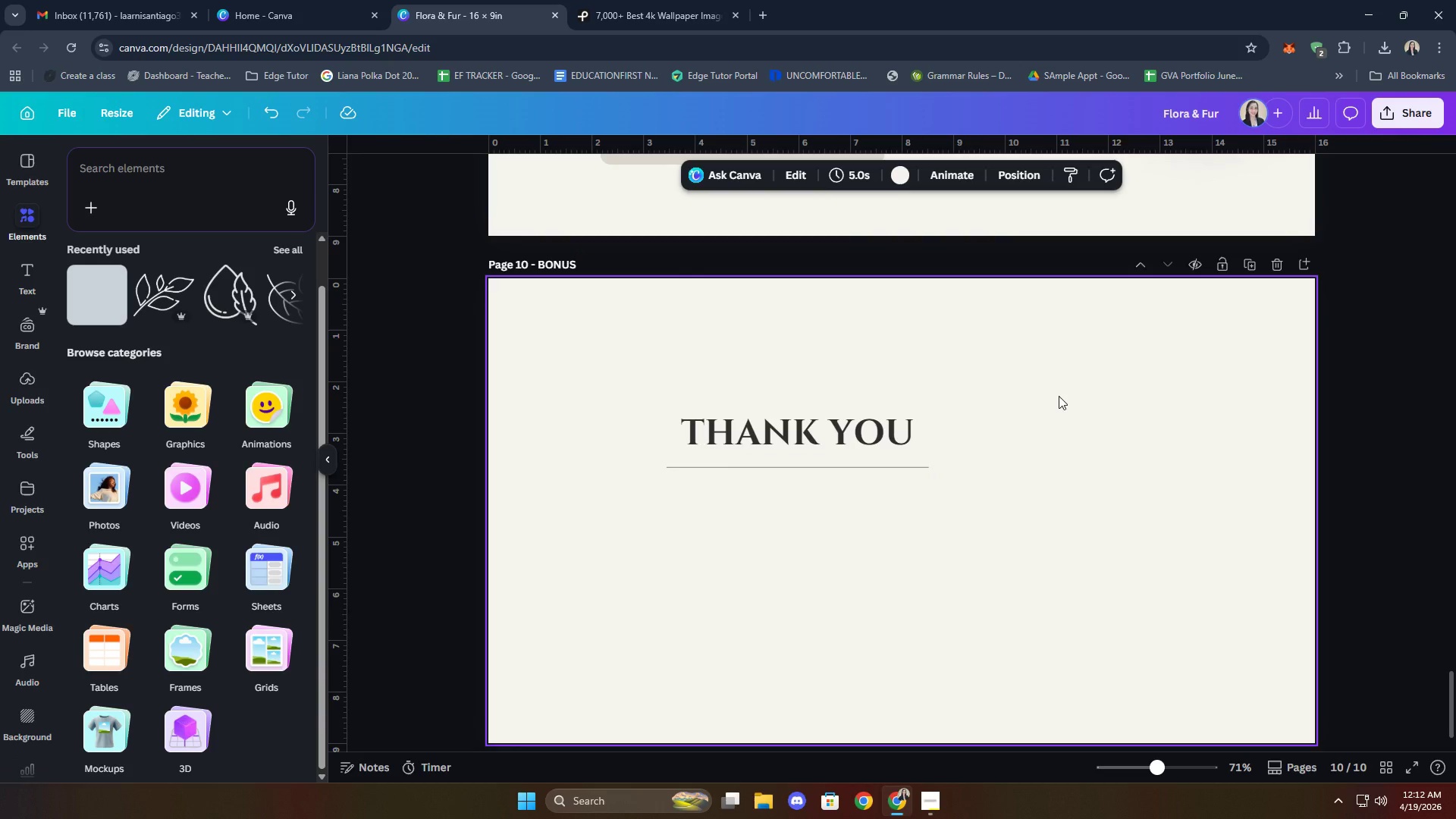 
scroll: coordinate [977, 586], scroll_direction: up, amount: 8.0
 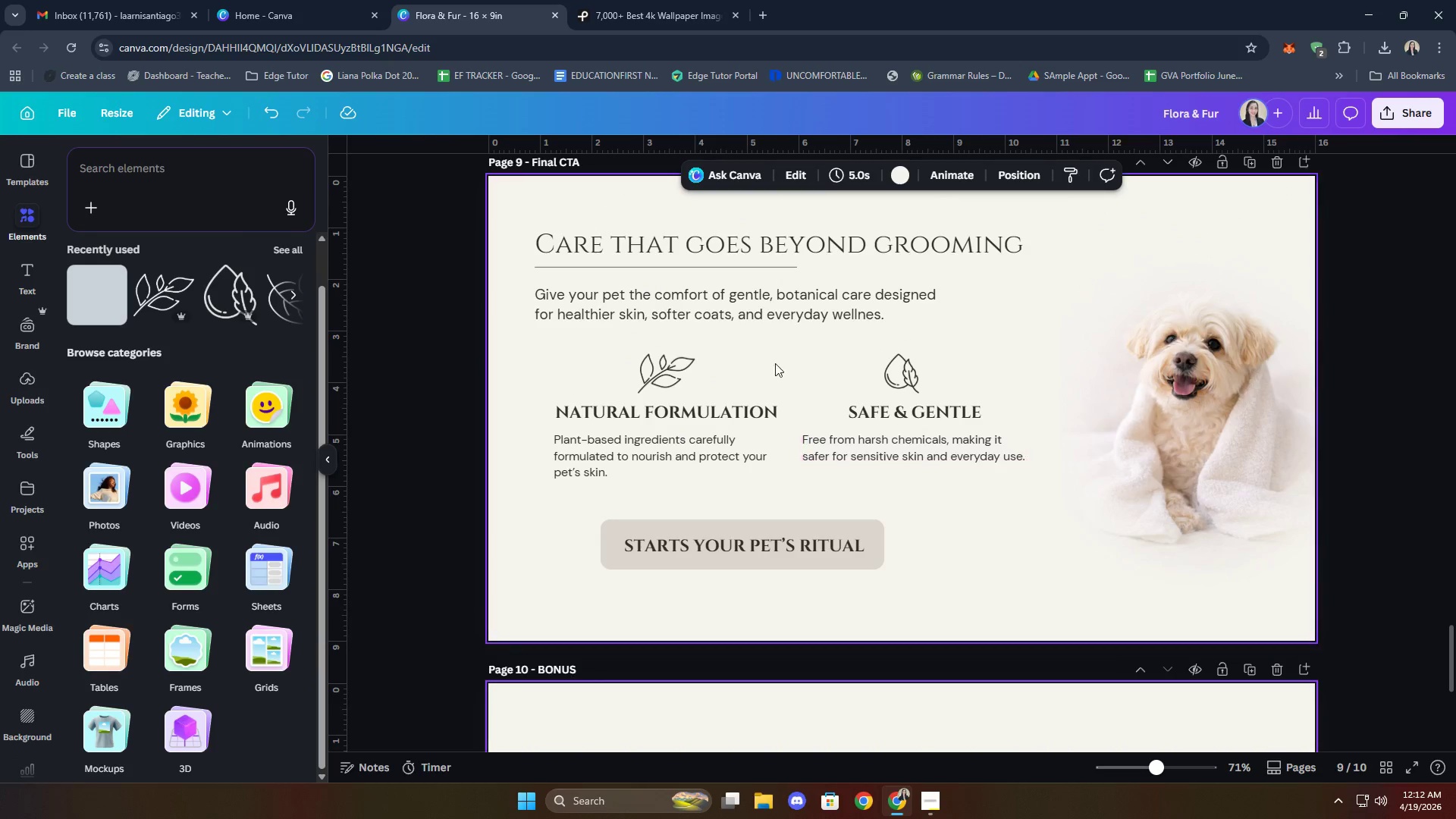 
left_click([764, 312])
 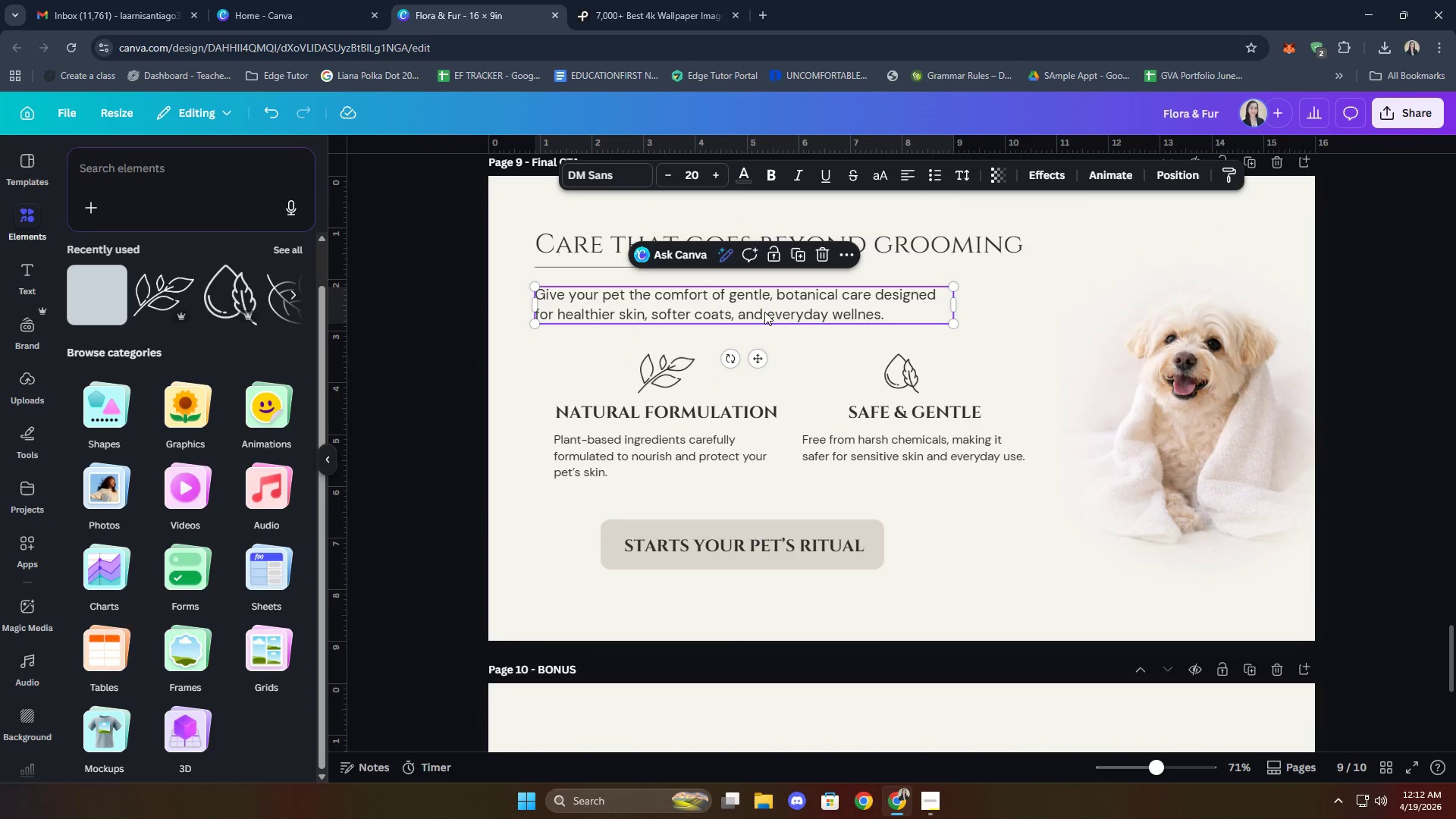 
key(Control+ControlLeft)
 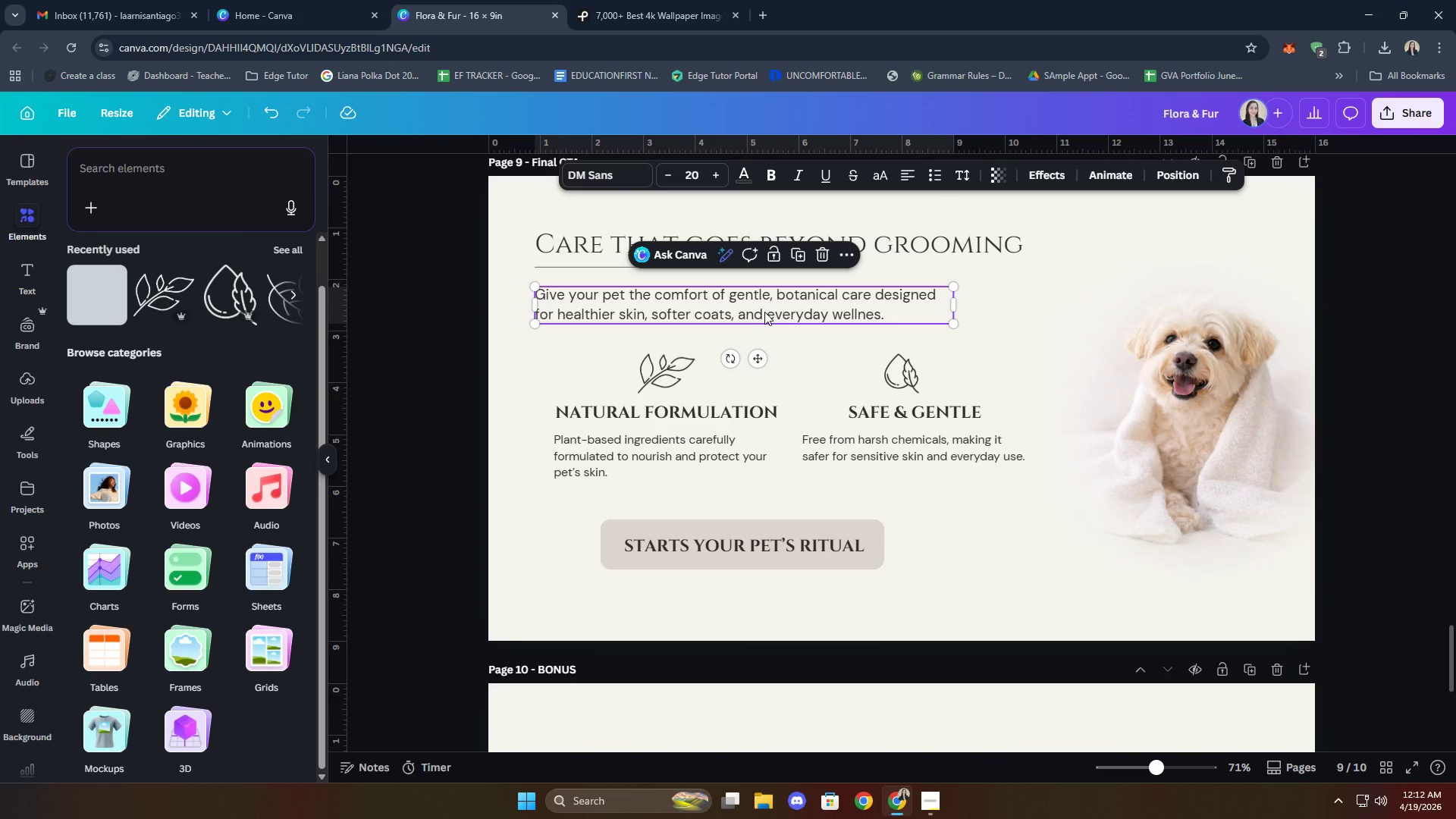 
key(Control+C)
 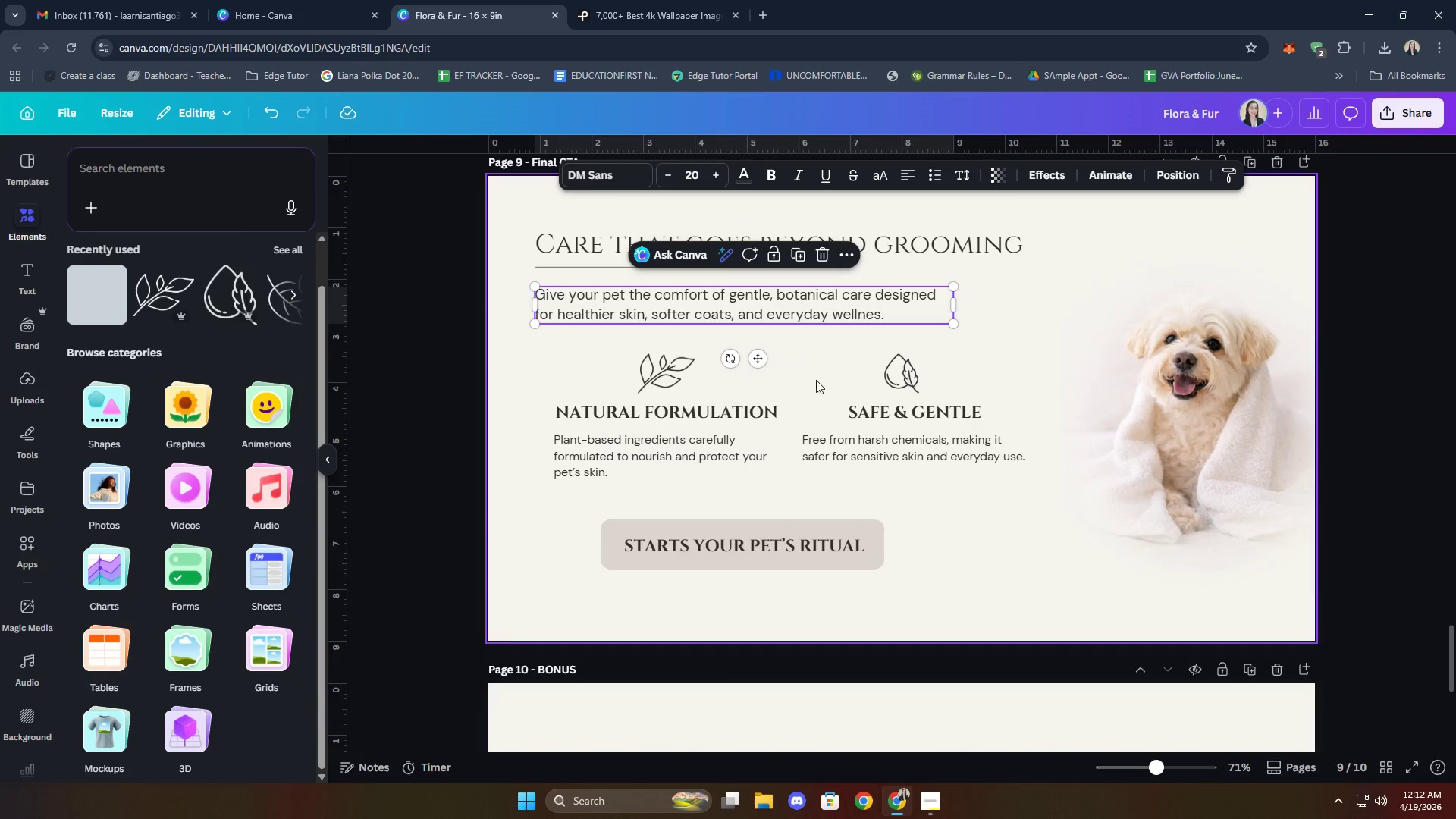 
left_click([819, 475])
 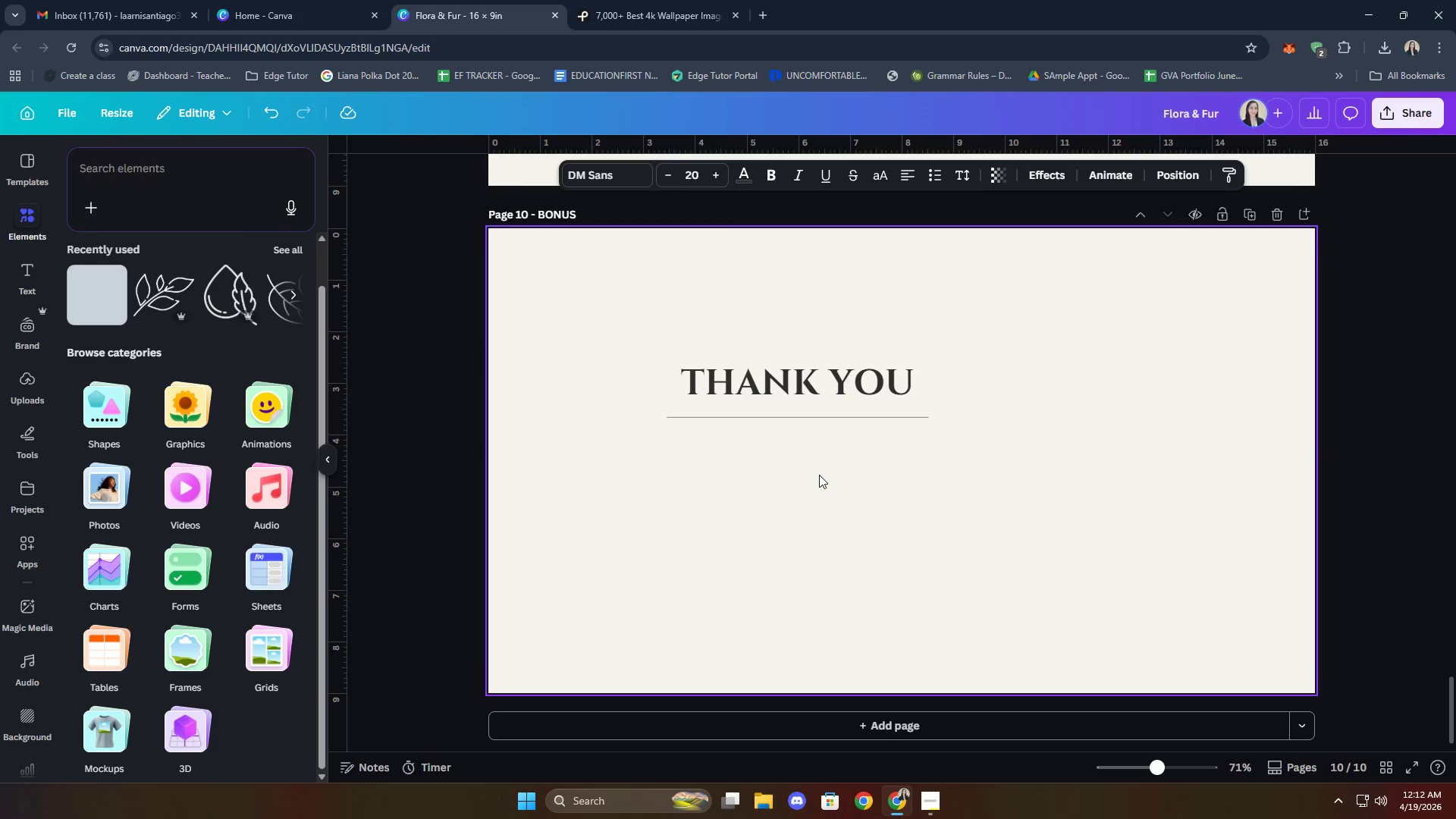 
key(Control+ControlLeft)
 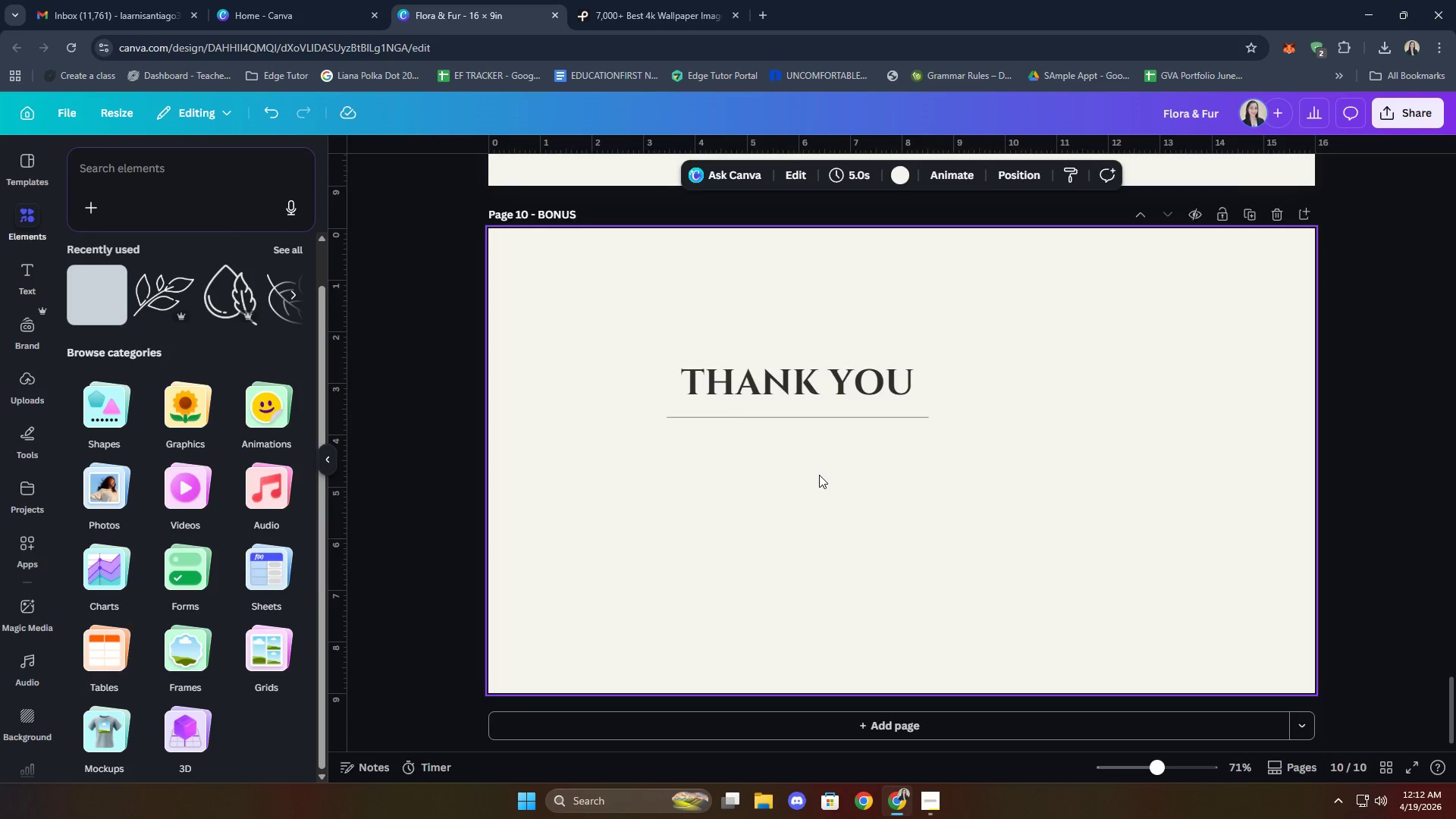 
key(Control+V)
 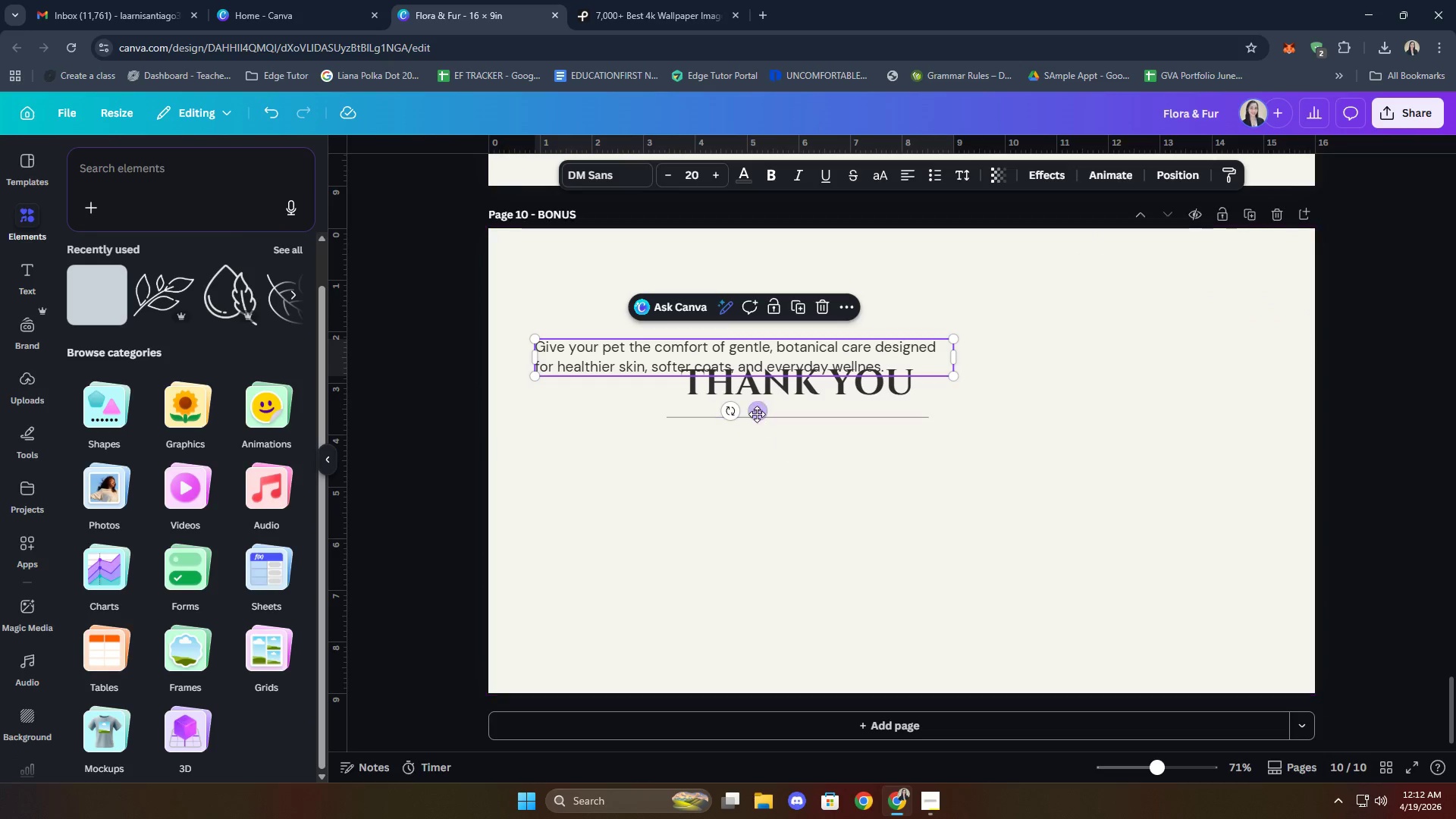 
scroll: coordinate [855, 492], scroll_direction: down, amount: 8.0
 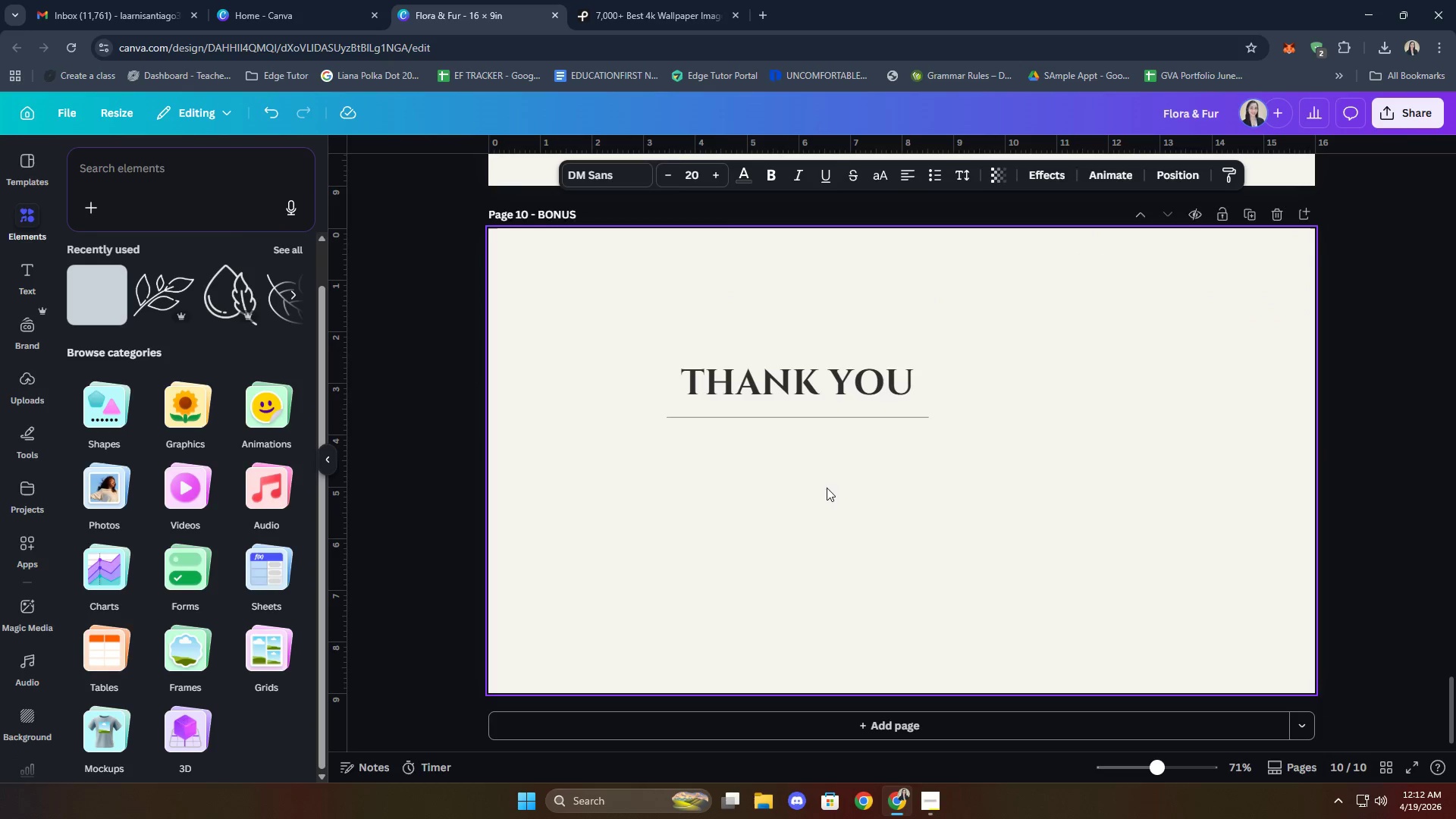 
left_click_drag(start_coordinate=[759, 410], to_coordinate=[814, 522])
 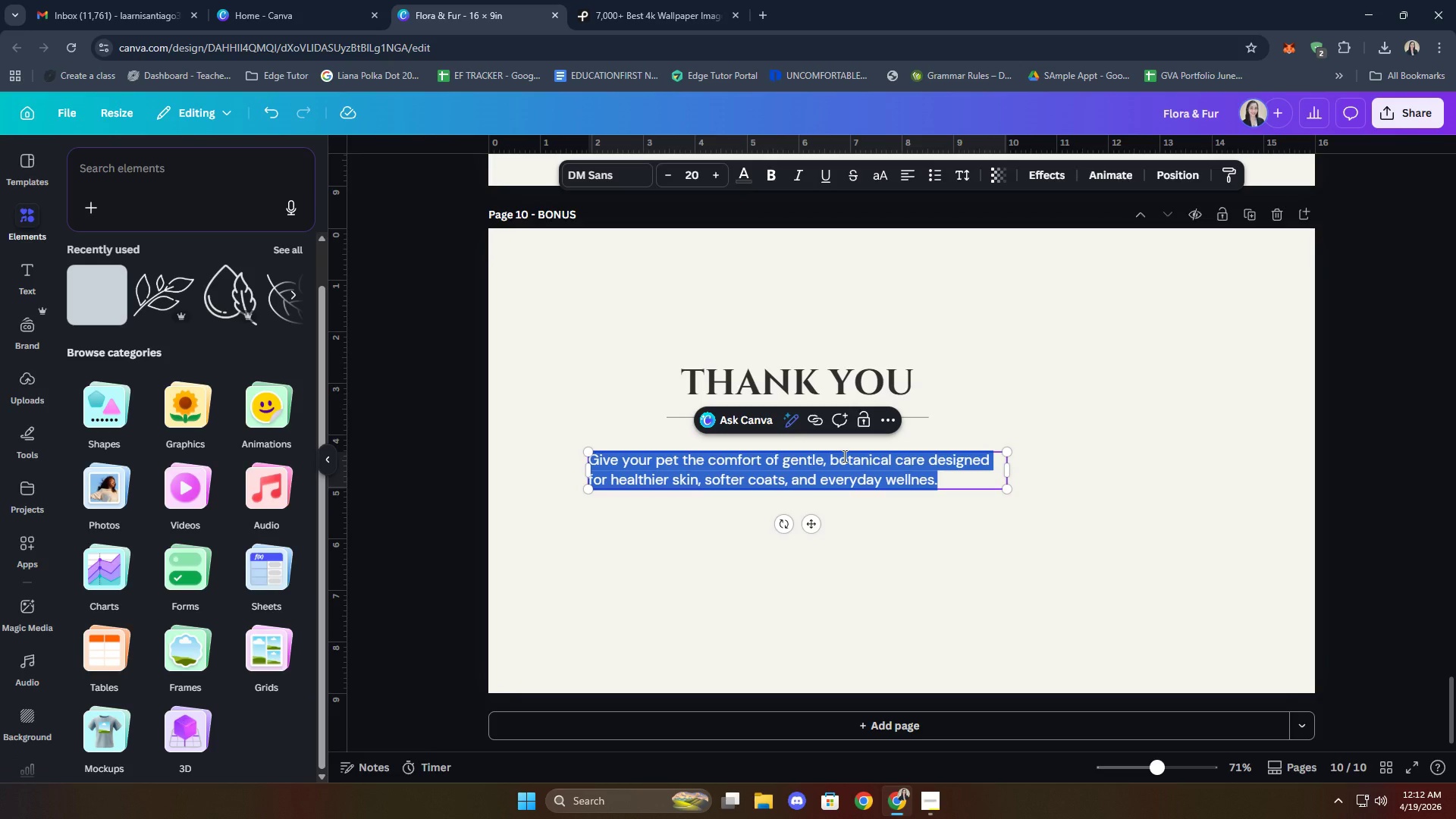 
type(cra)
key(Backspace)
key(Backspace)
type(Crafte)
key(Backspace)
key(Backspace)
key(Backspace)
key(Backspace)
key(Backspace)
key(Backspace)
key(Backspace)
type(Crafted with Ca)
key(Backspace)
key(Backspace)
type(care for pets wh deserver)
key(Backspace)
type( th e)
key(Backspace)
key(Backspace)
type(e best.)
 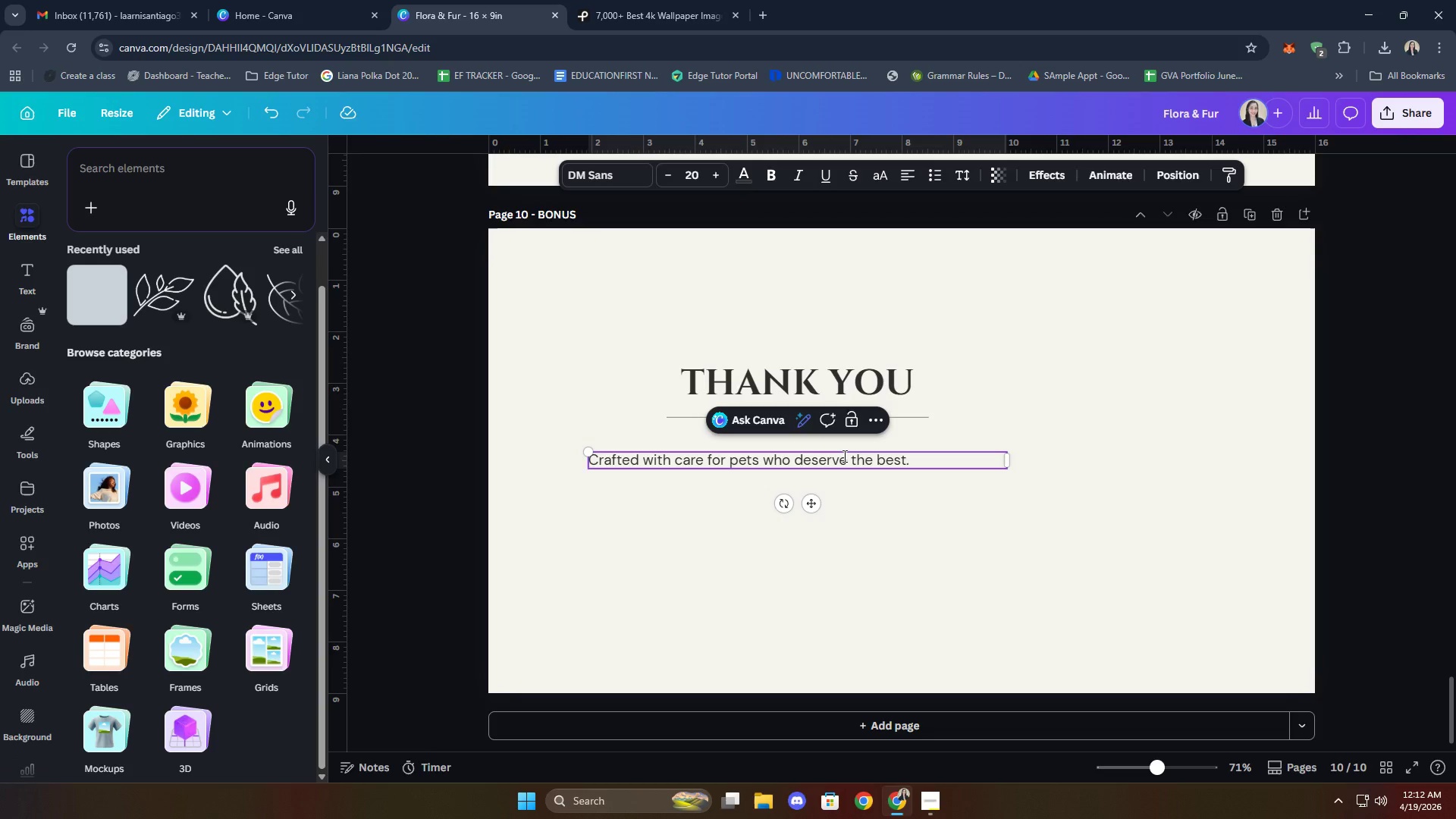 
hold_key(key=O, duration=19.58)
 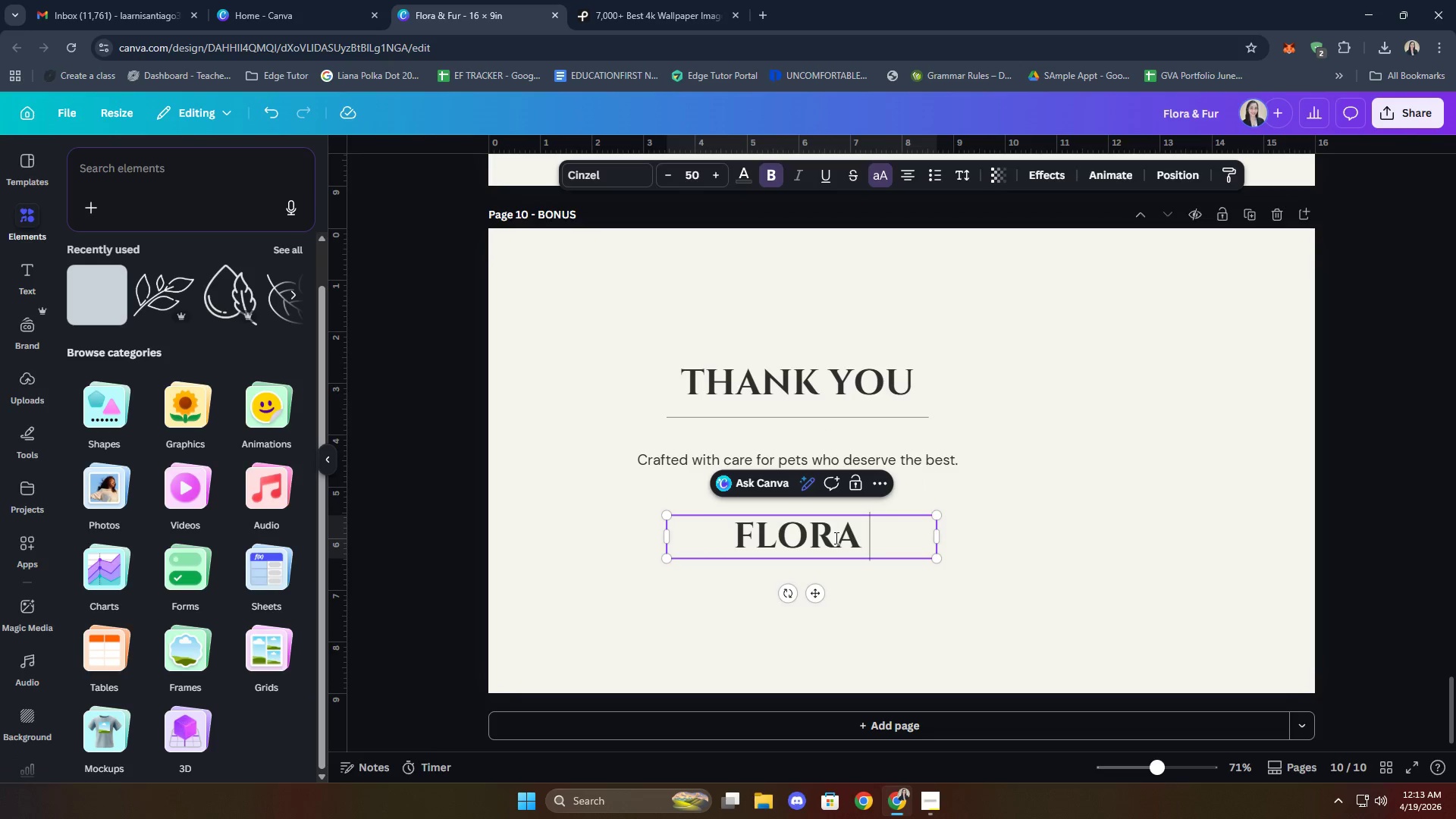 
left_click([912, 176])
 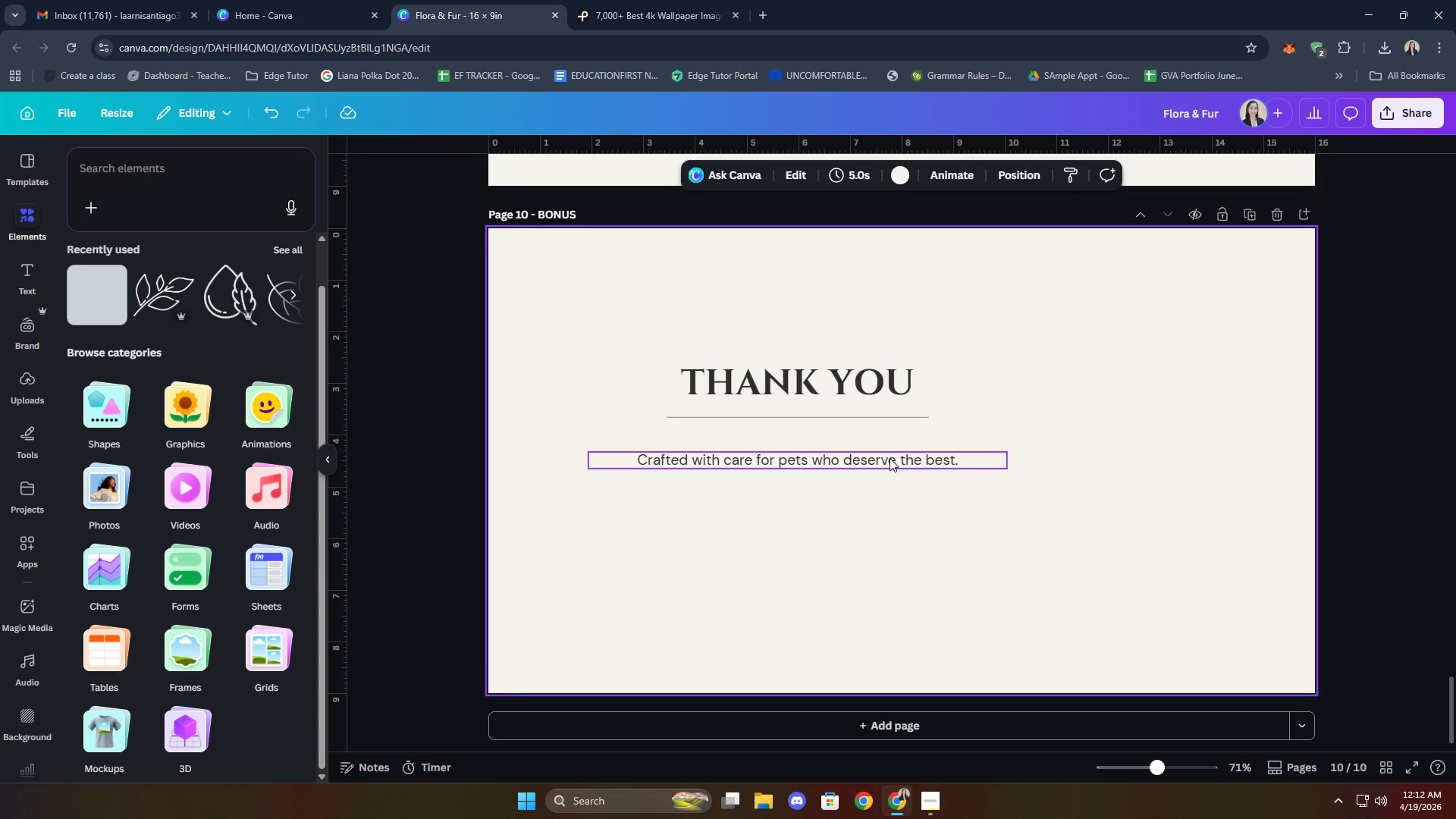 
left_click([890, 458])
 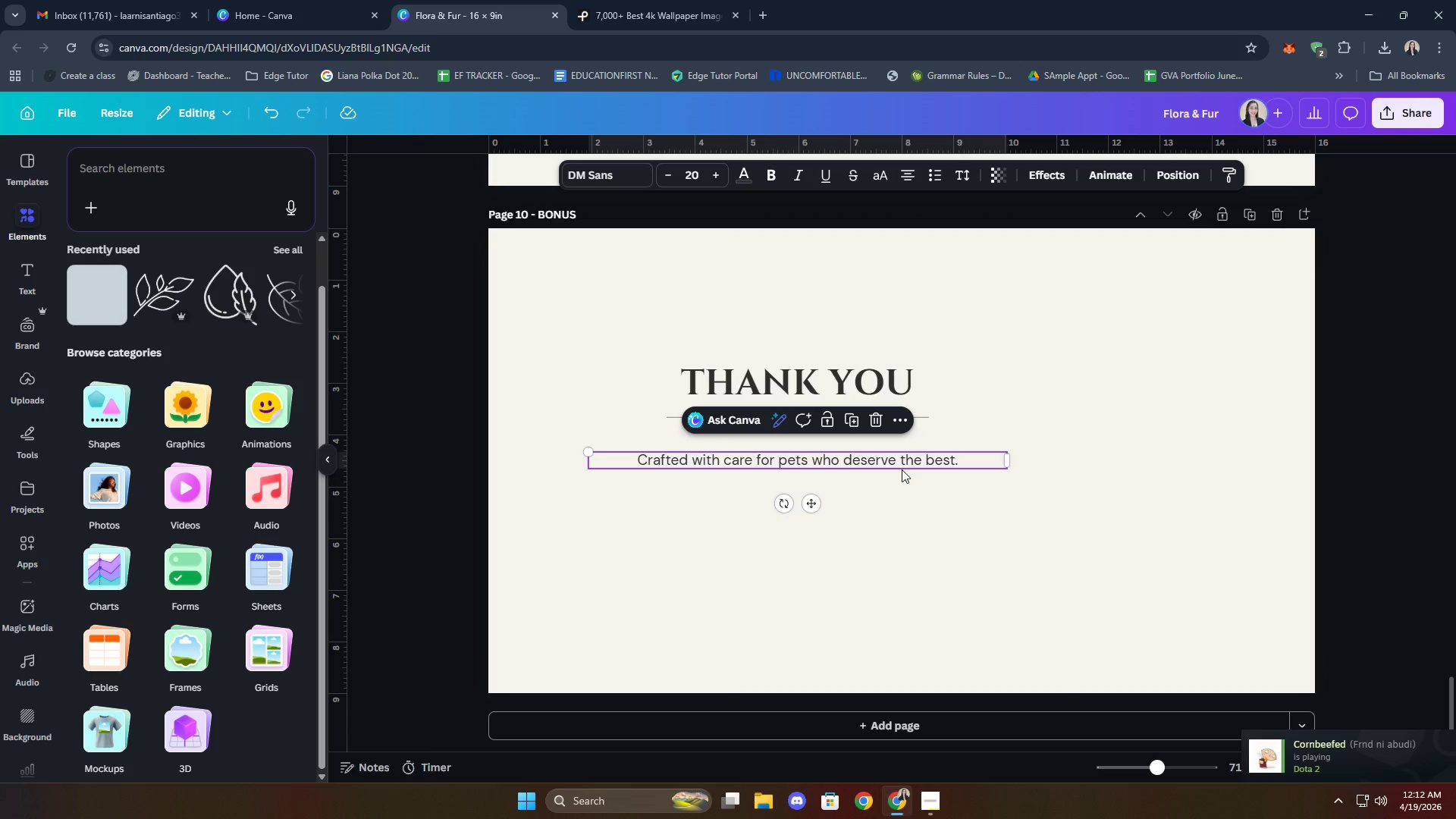 
left_click([1088, 527])
 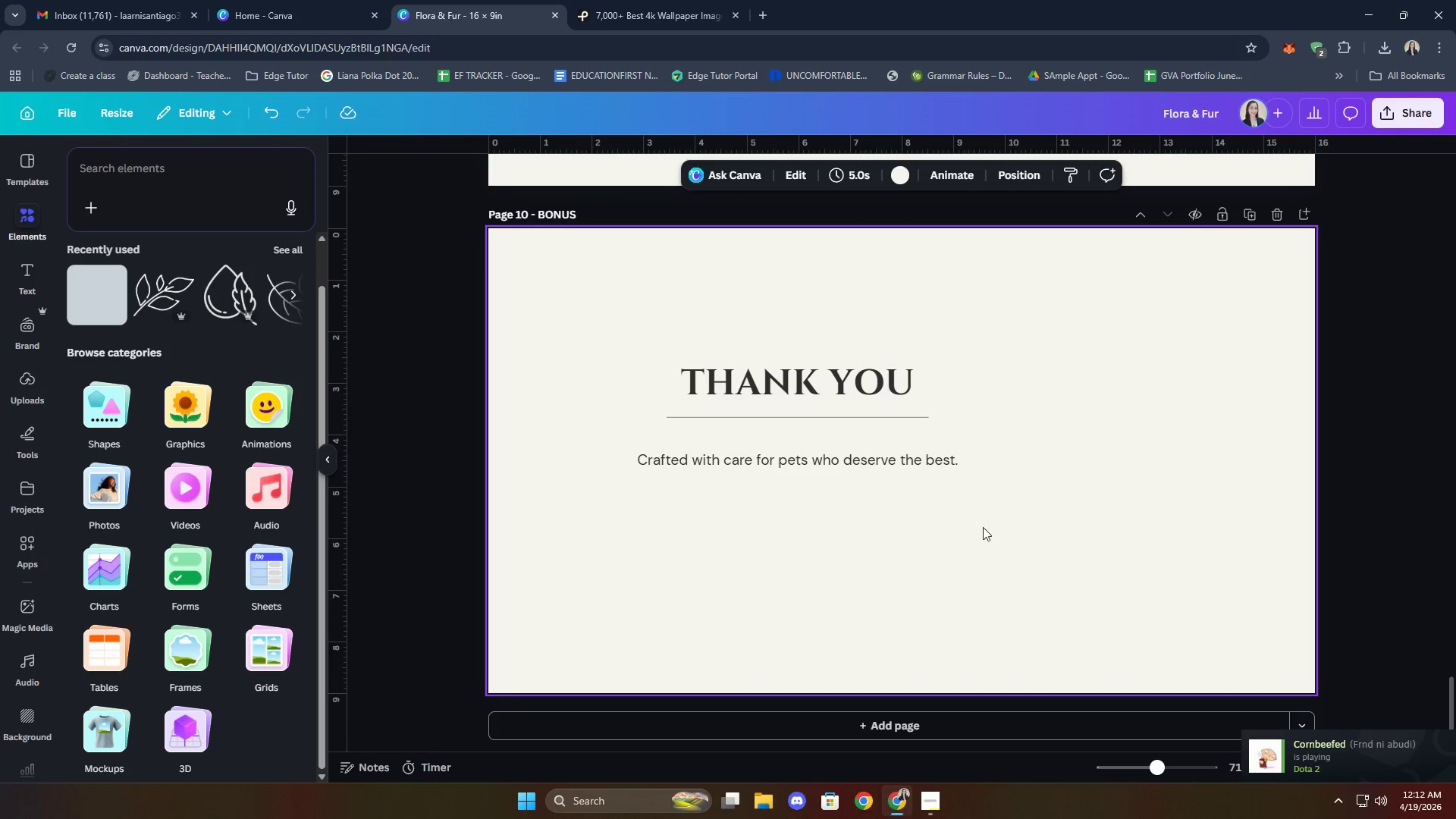 
left_click([884, 387])
 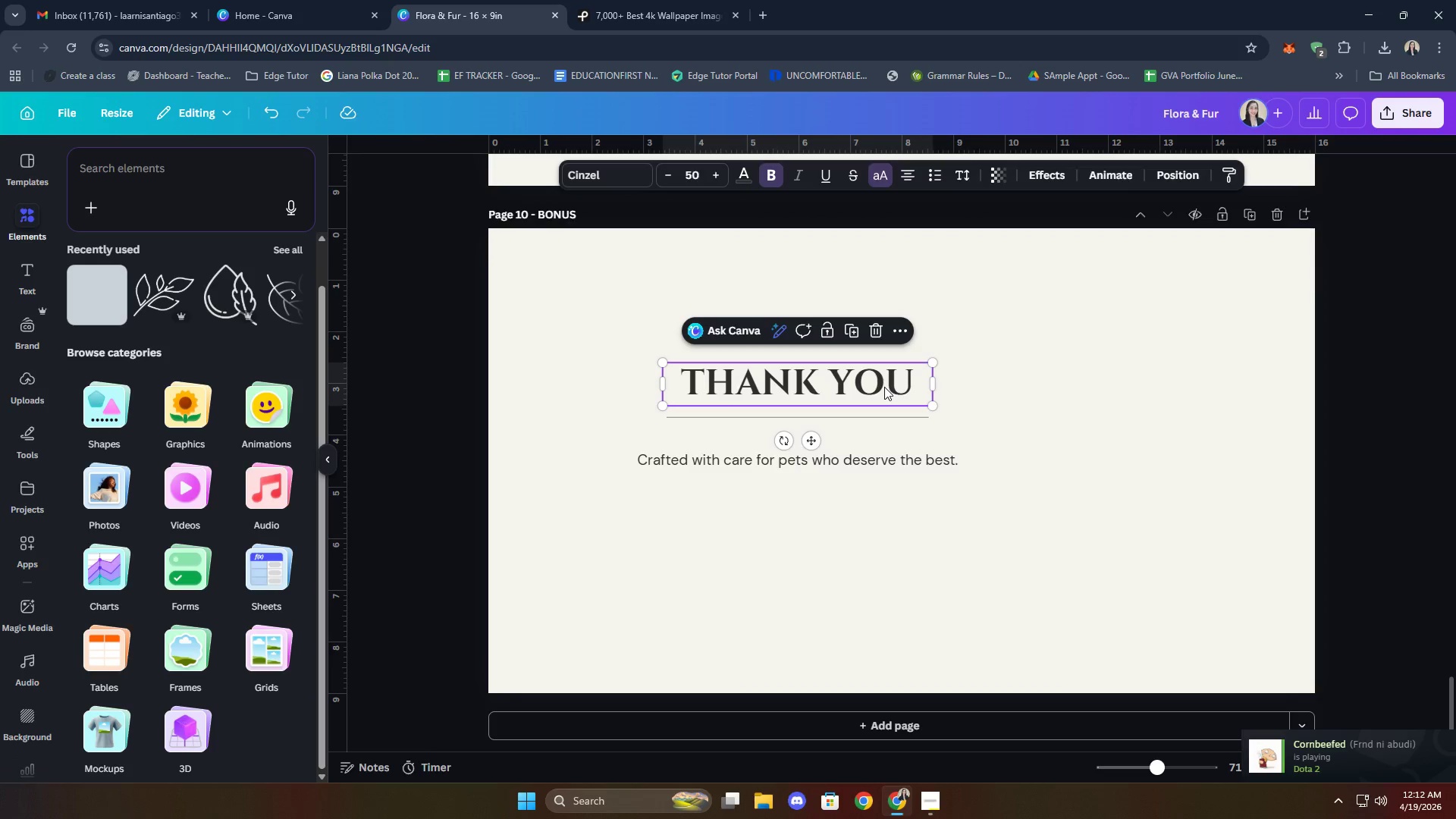 
key(Control+C)
 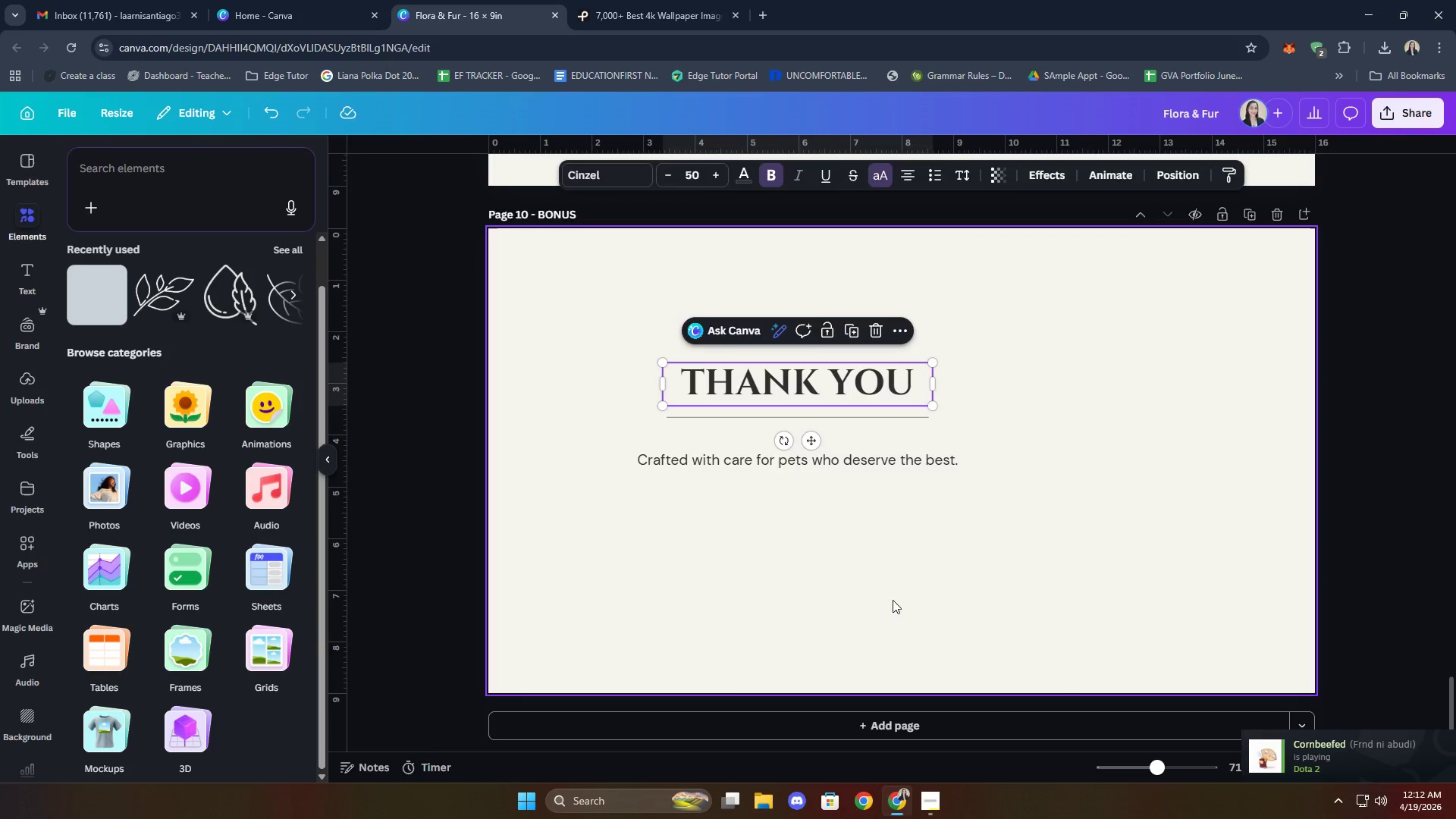 
key(Control+ControlLeft)
 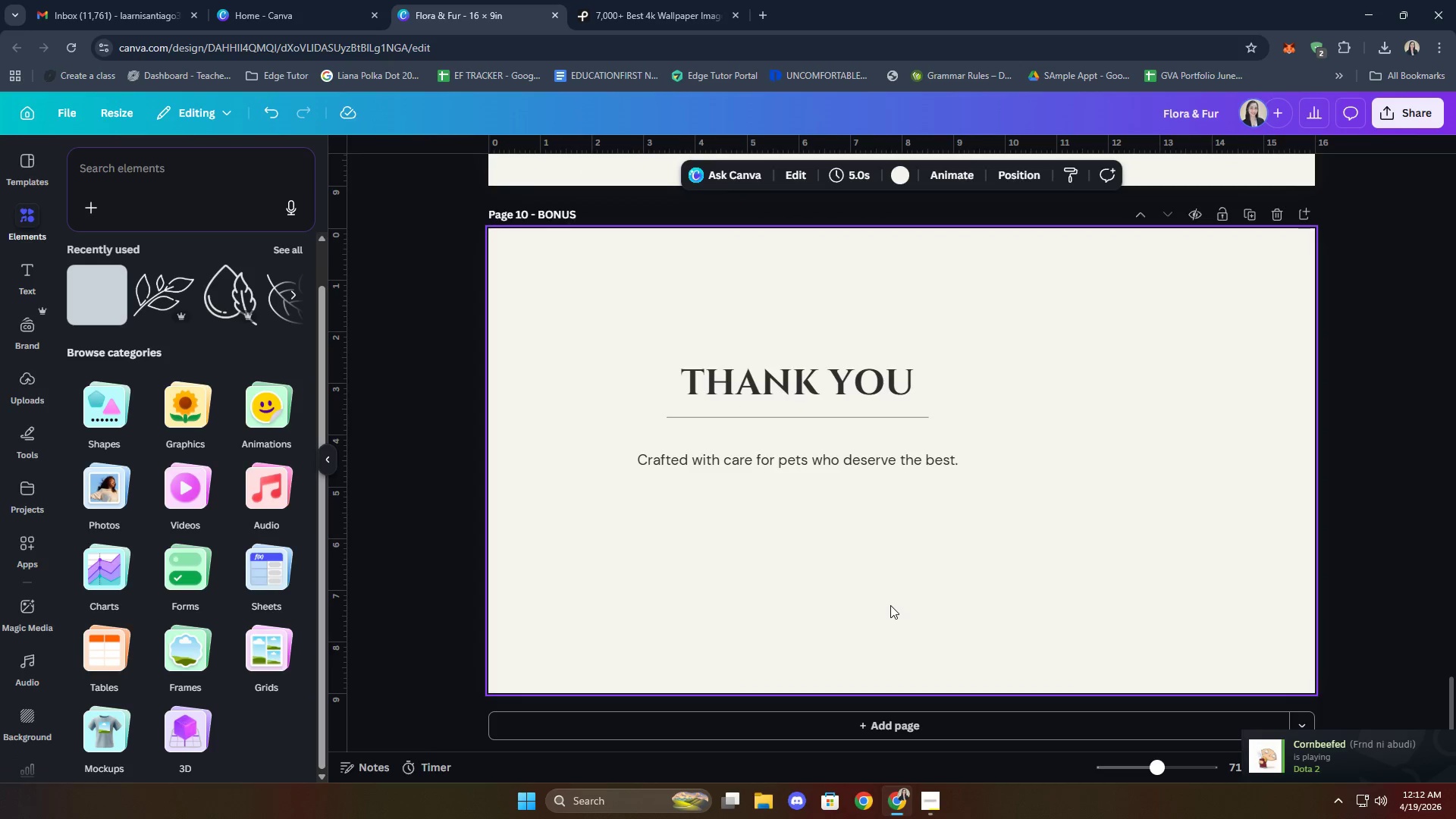 
key(Control+V)
 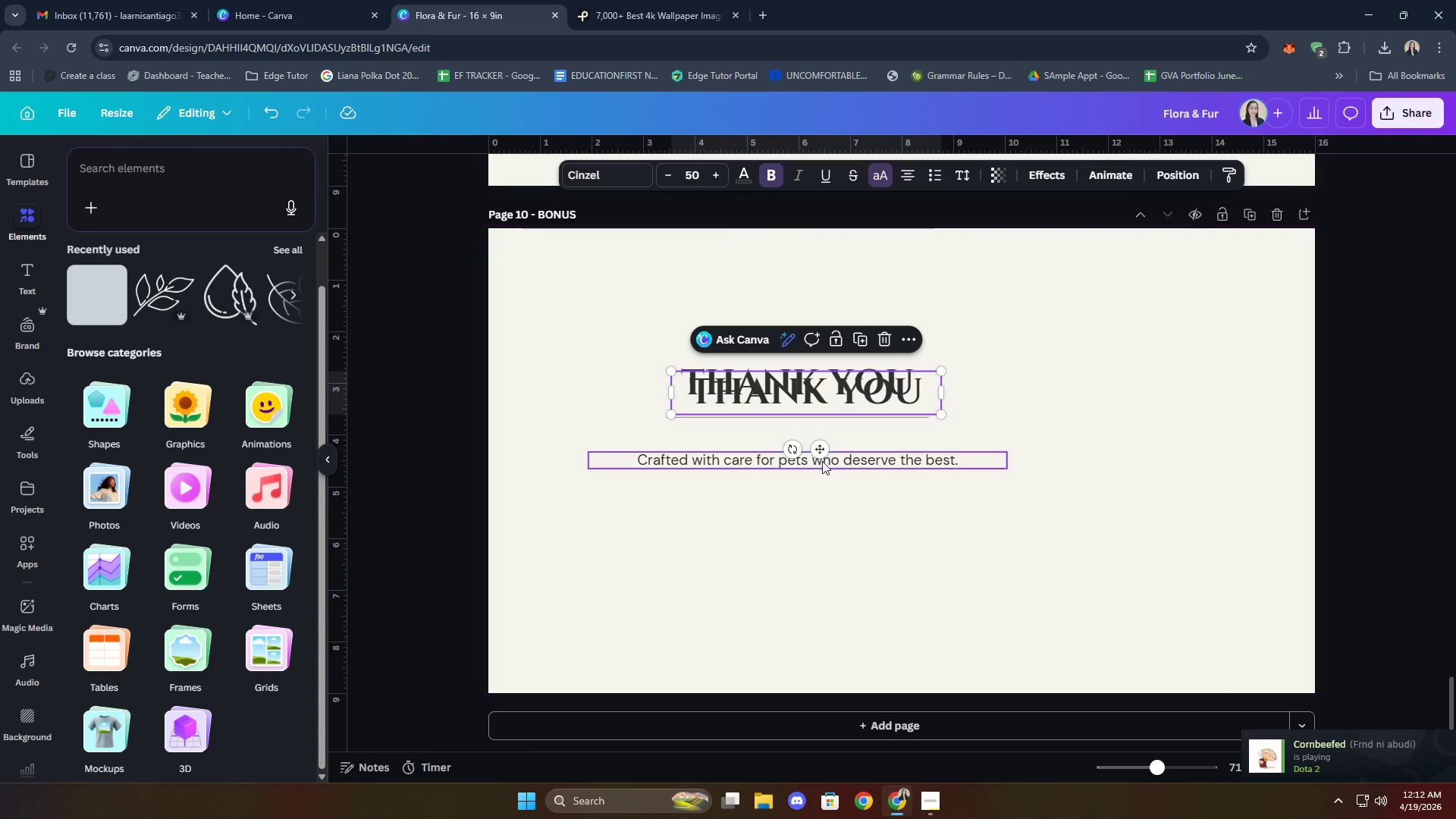 
left_click_drag(start_coordinate=[823, 447], to_coordinate=[818, 592])
 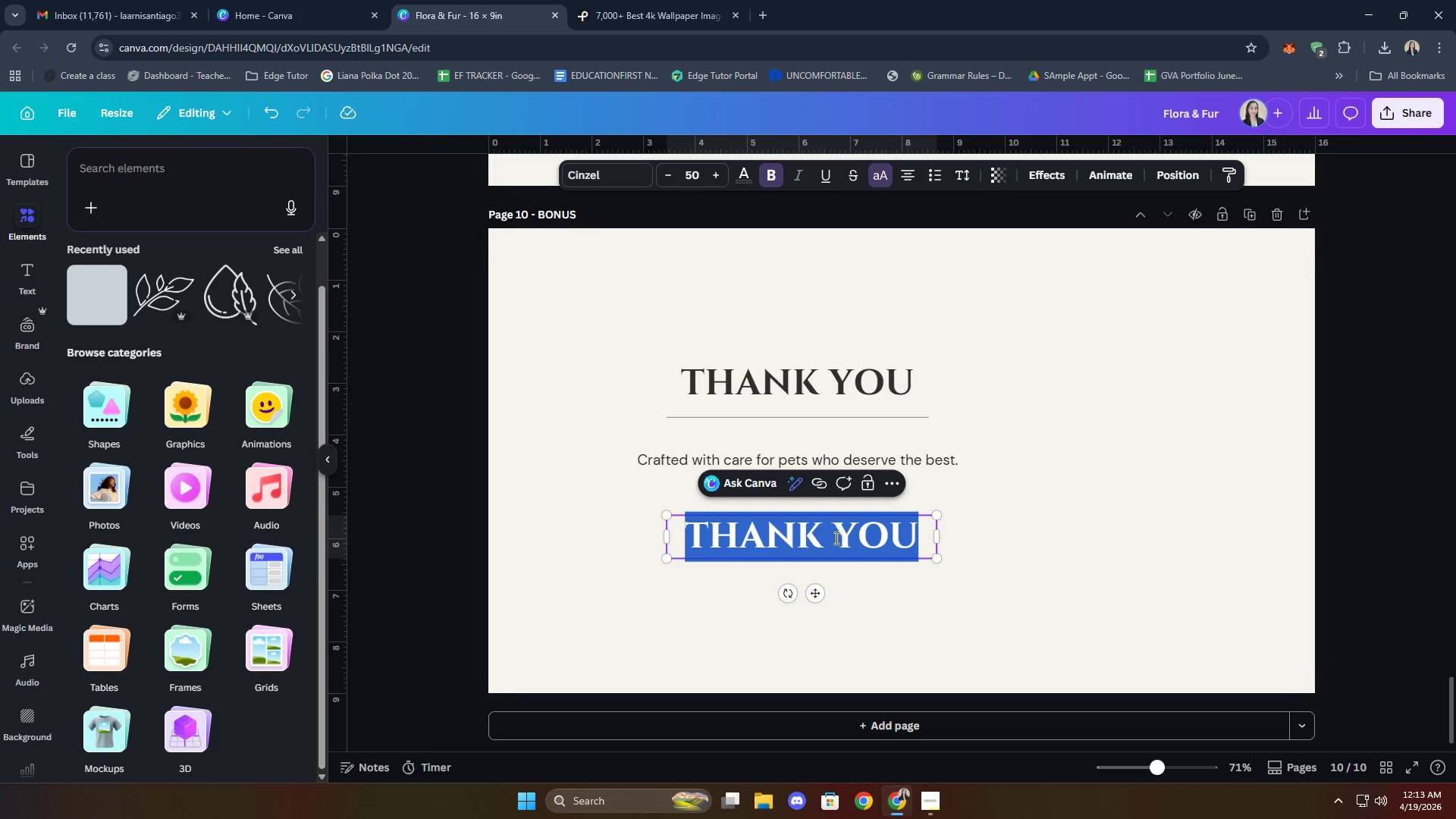 
type(flra %)
key(Backspace)
type(*)
key(Backspace)
type(& fur)
 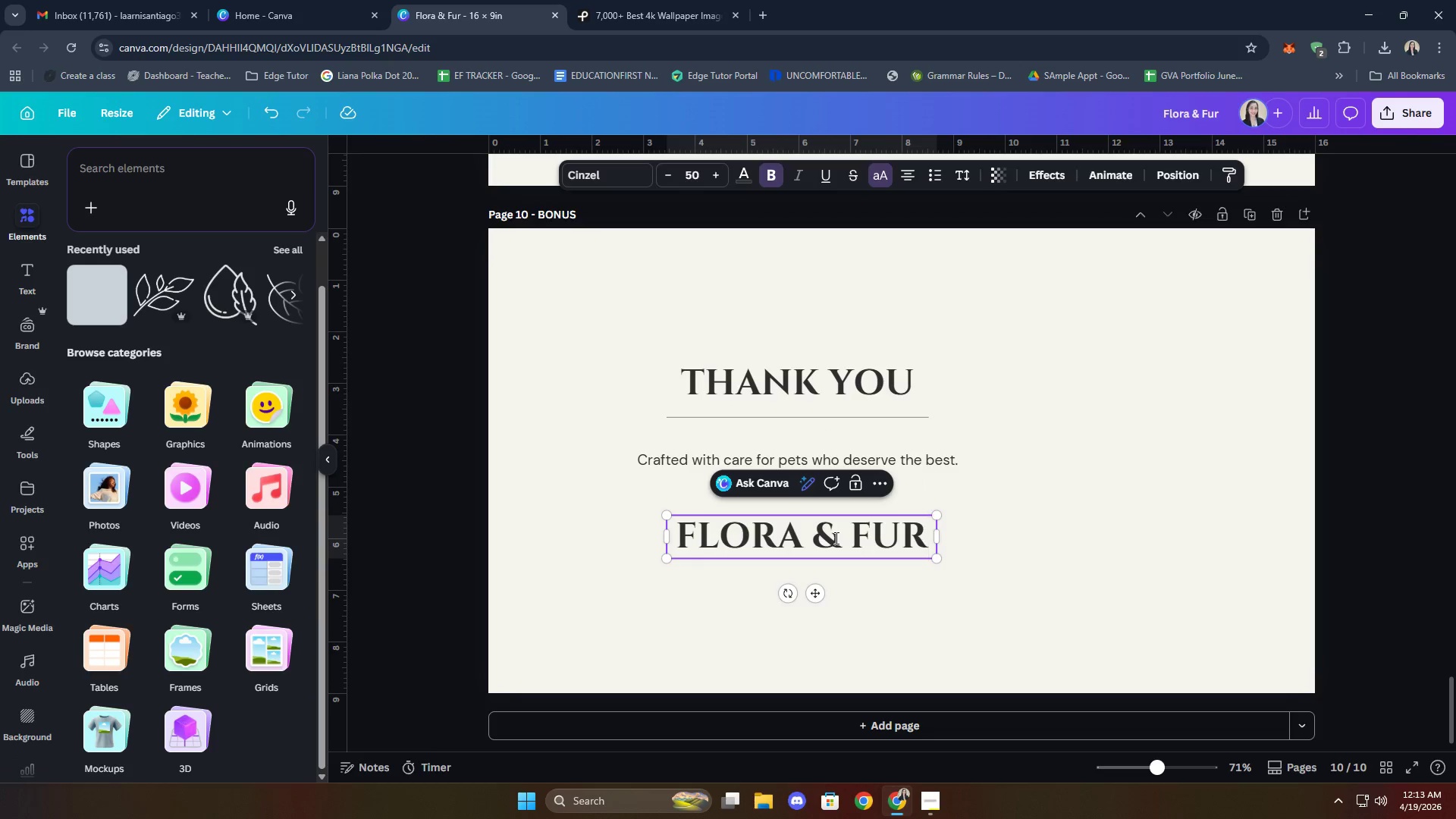 
left_click([910, 550])
 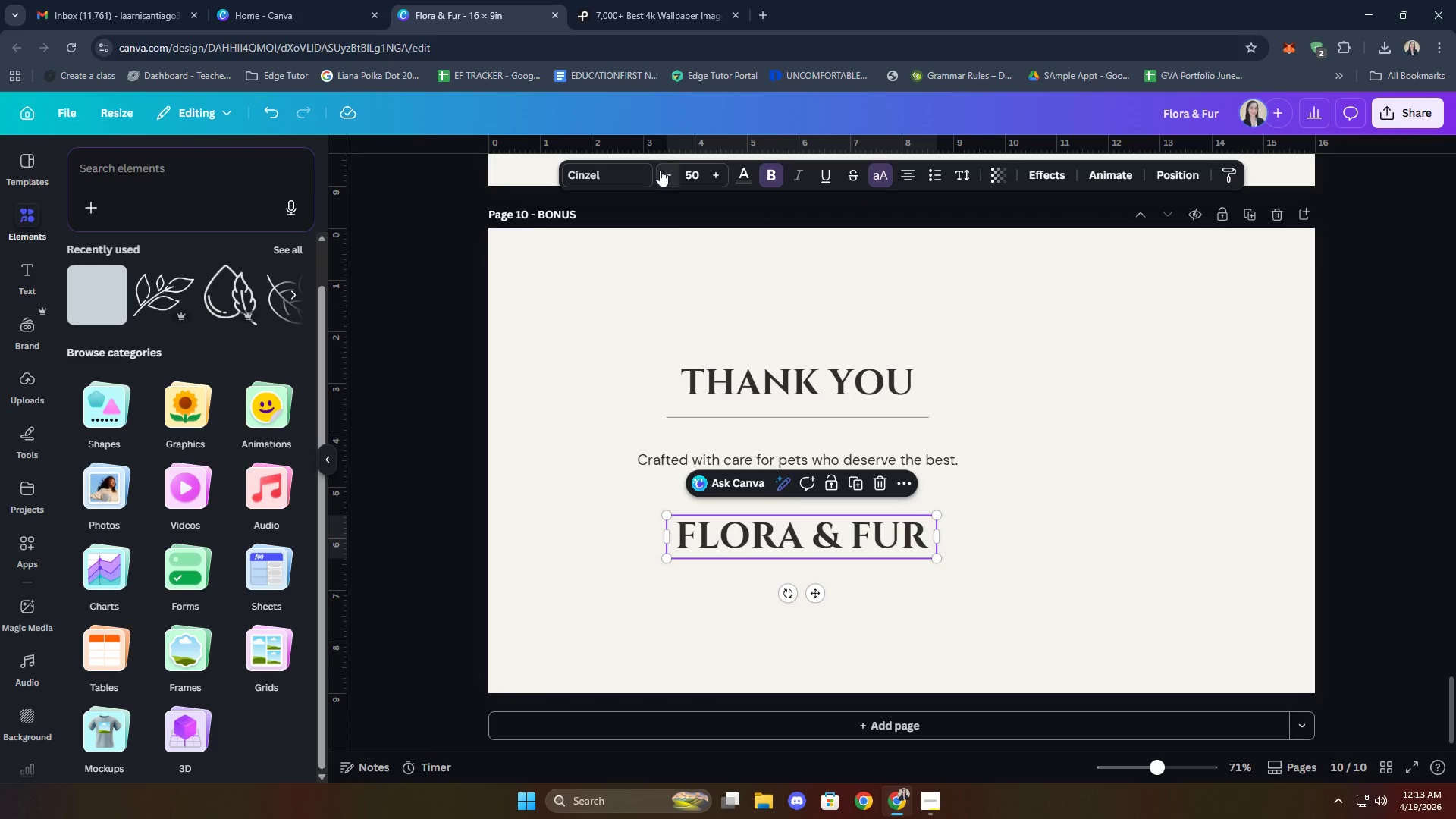 
double_click([701, 170])
 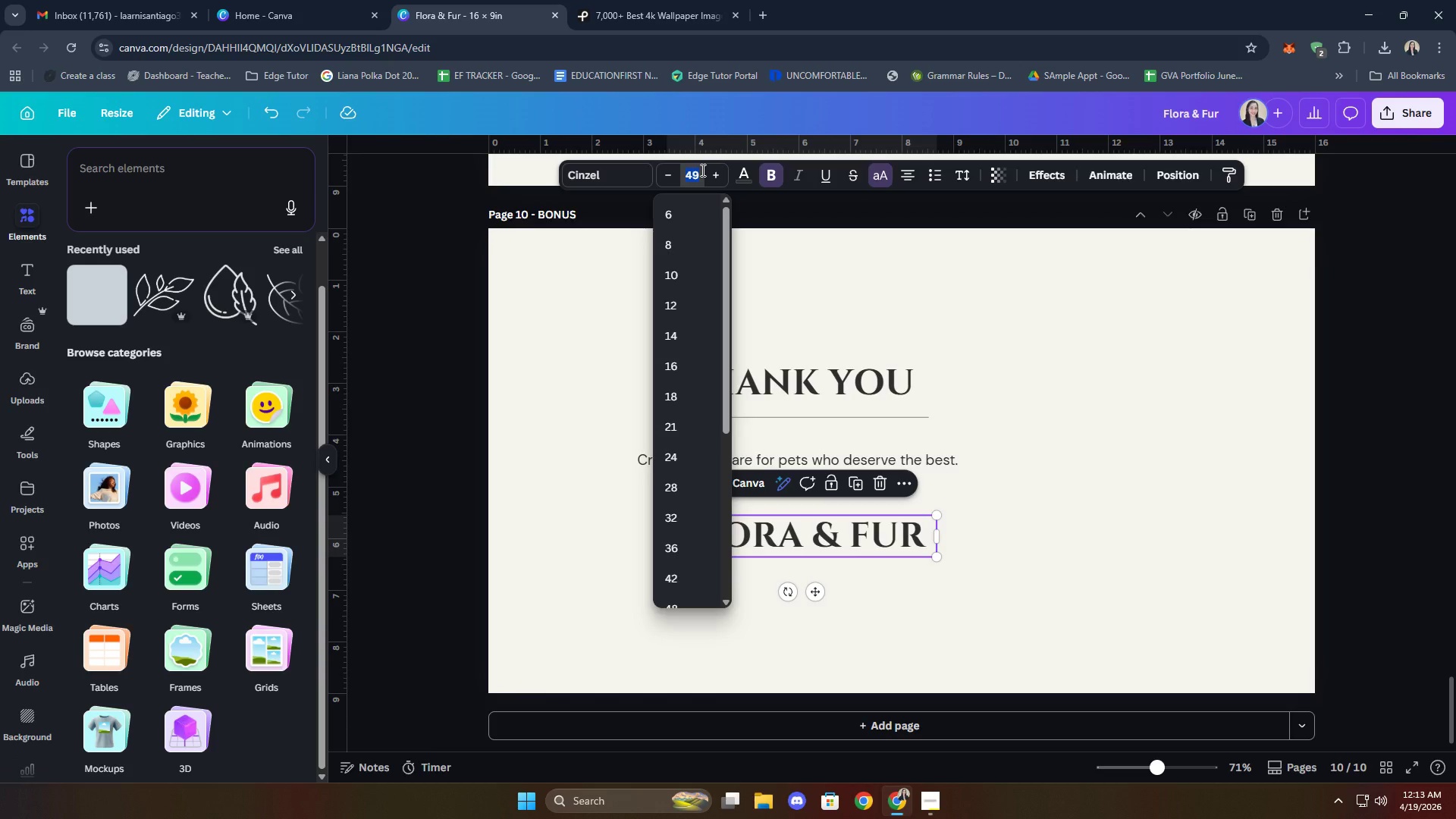 
type(40)
 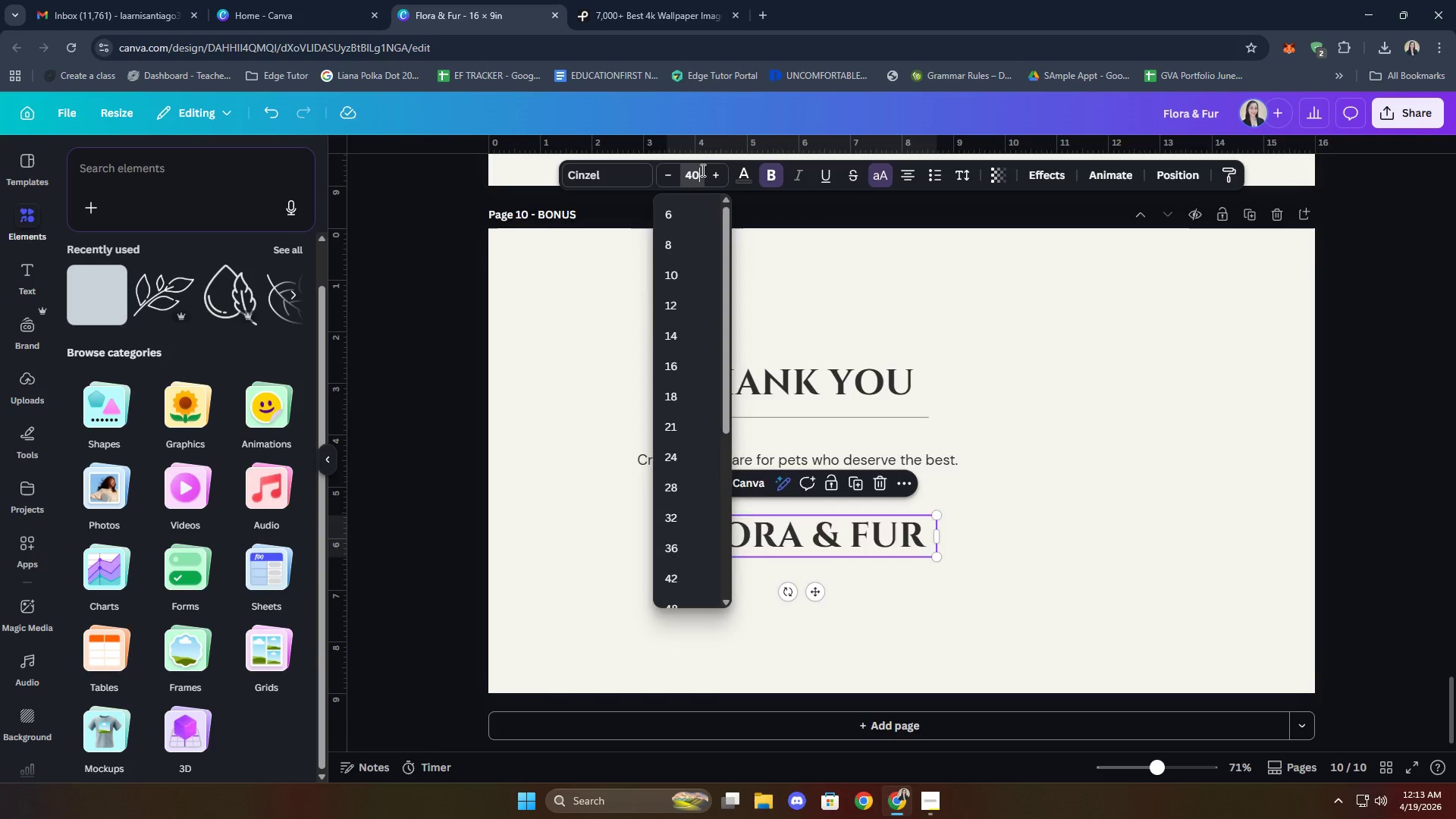 
key(Enter)
 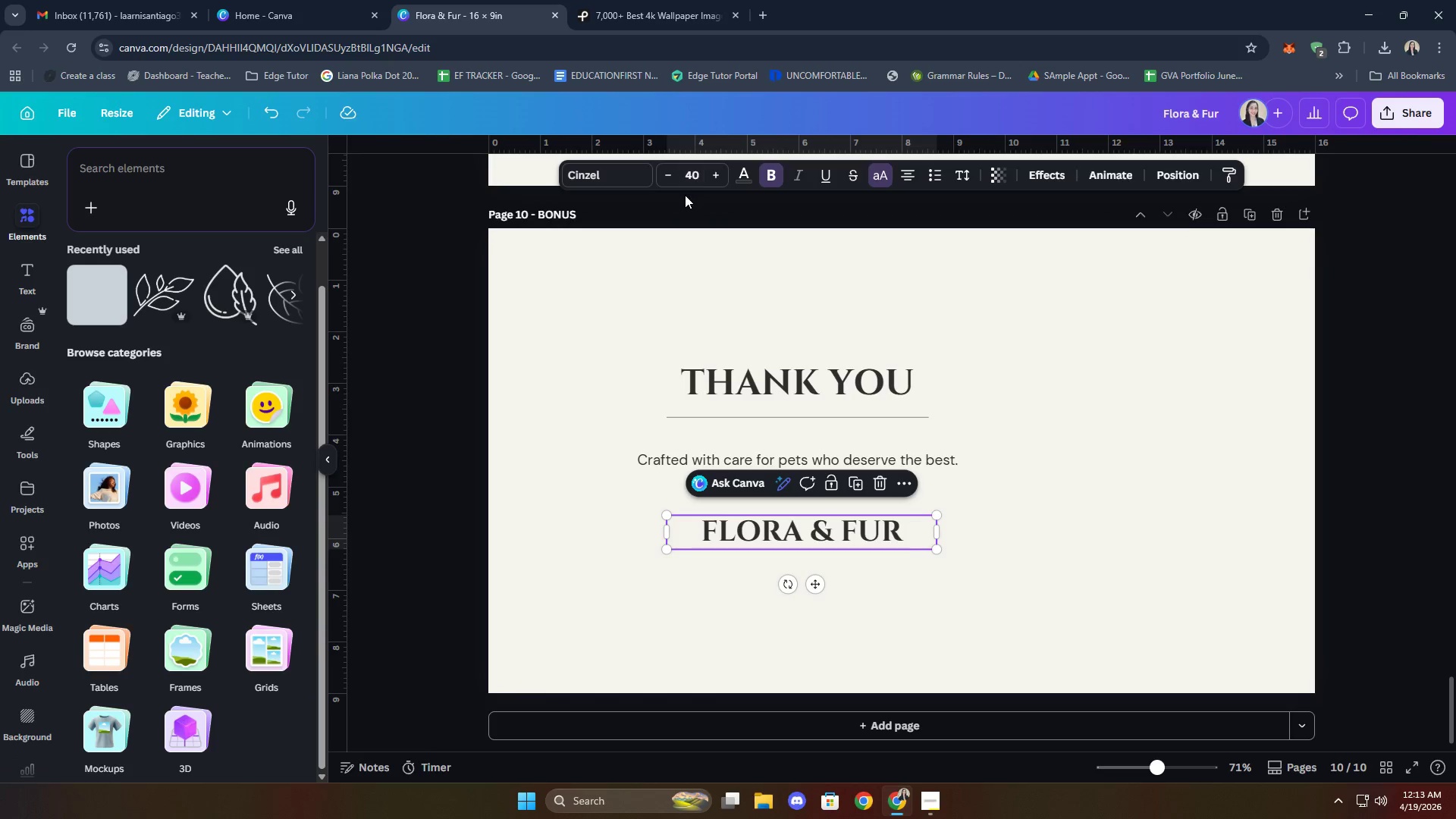 
left_click([697, 171])
 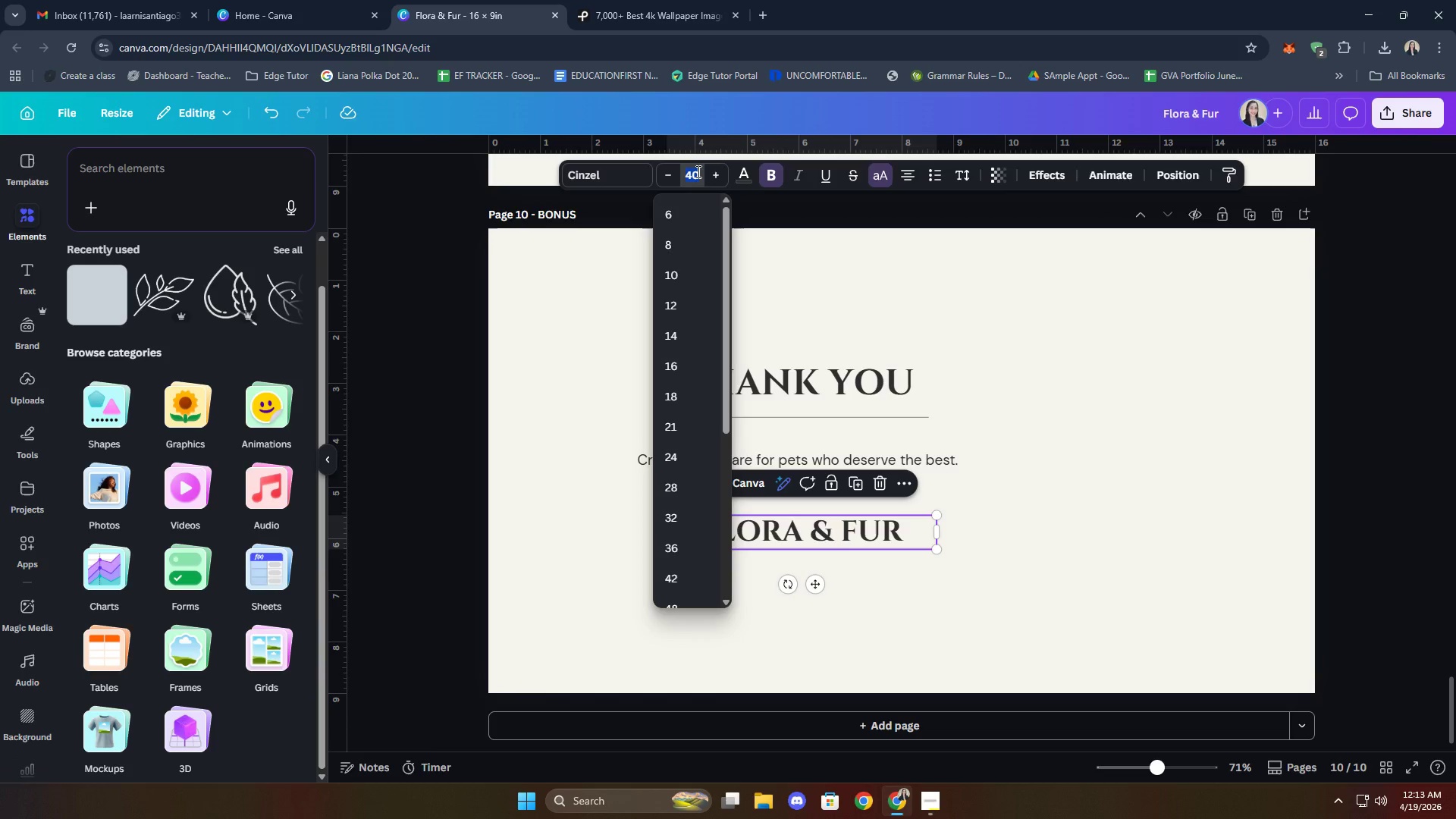 
type(30)
 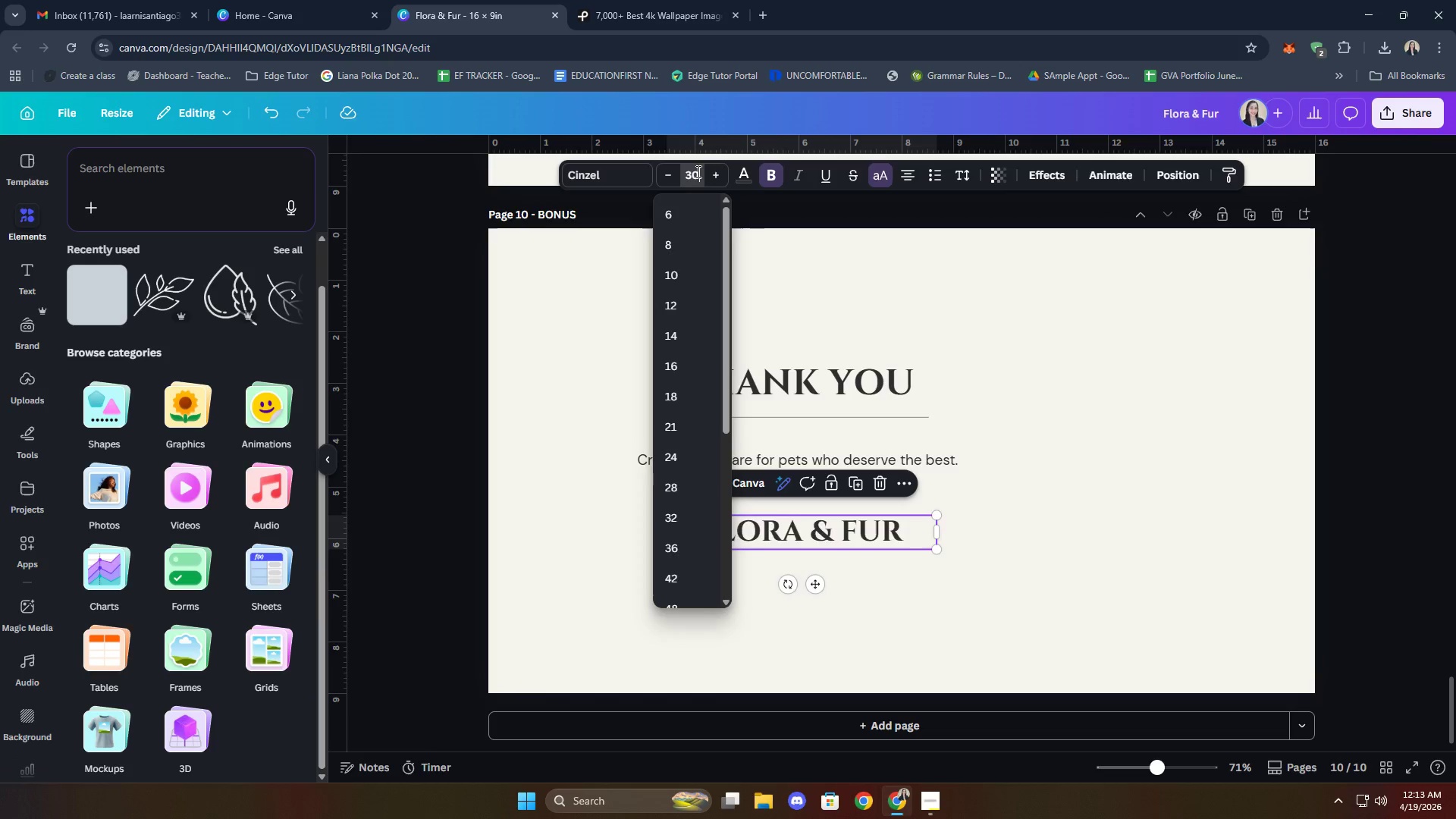 
key(Enter)
 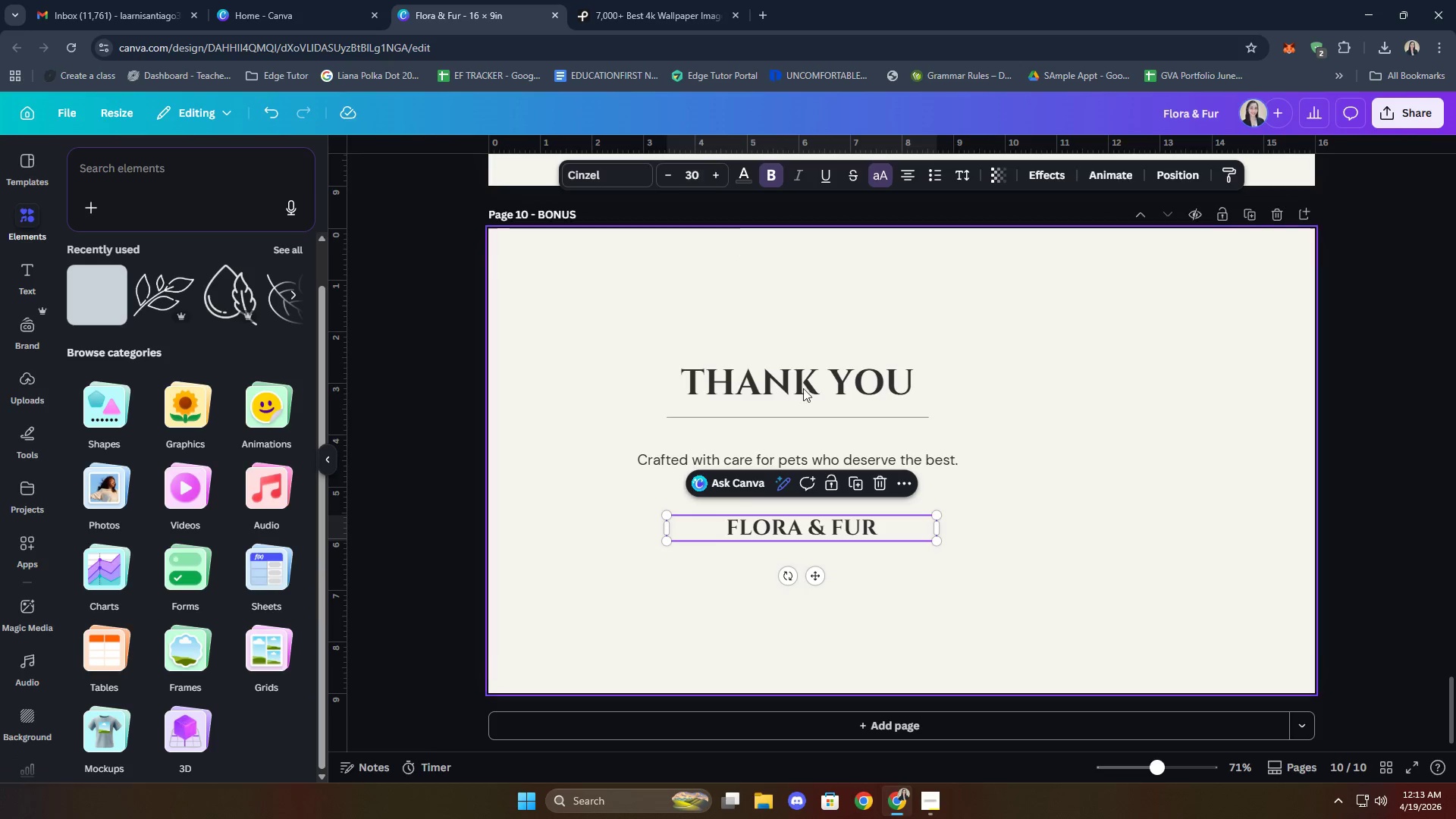 
left_click([927, 543])
 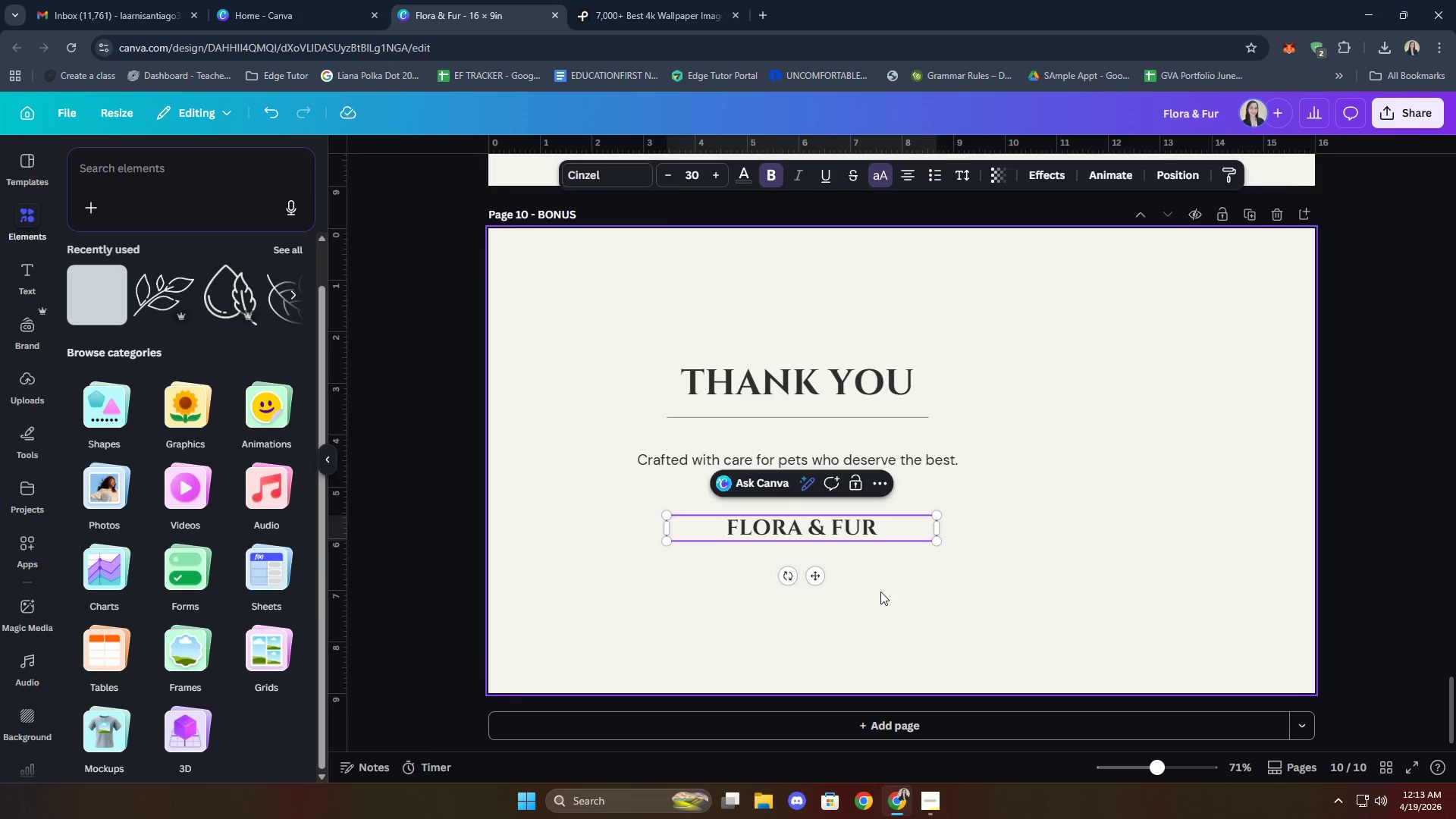 
double_click([885, 536])
 